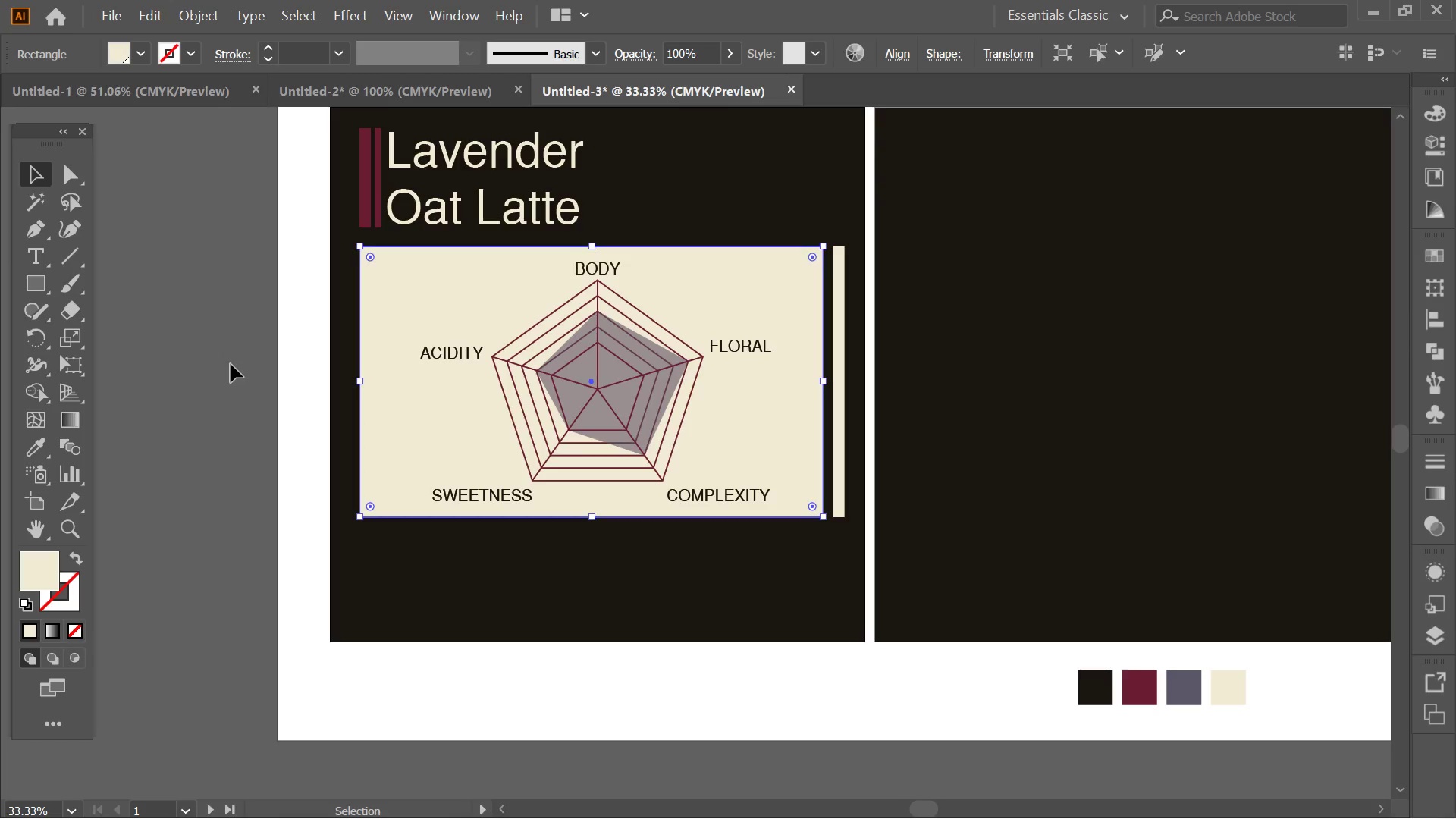 
double_click([231, 364])
 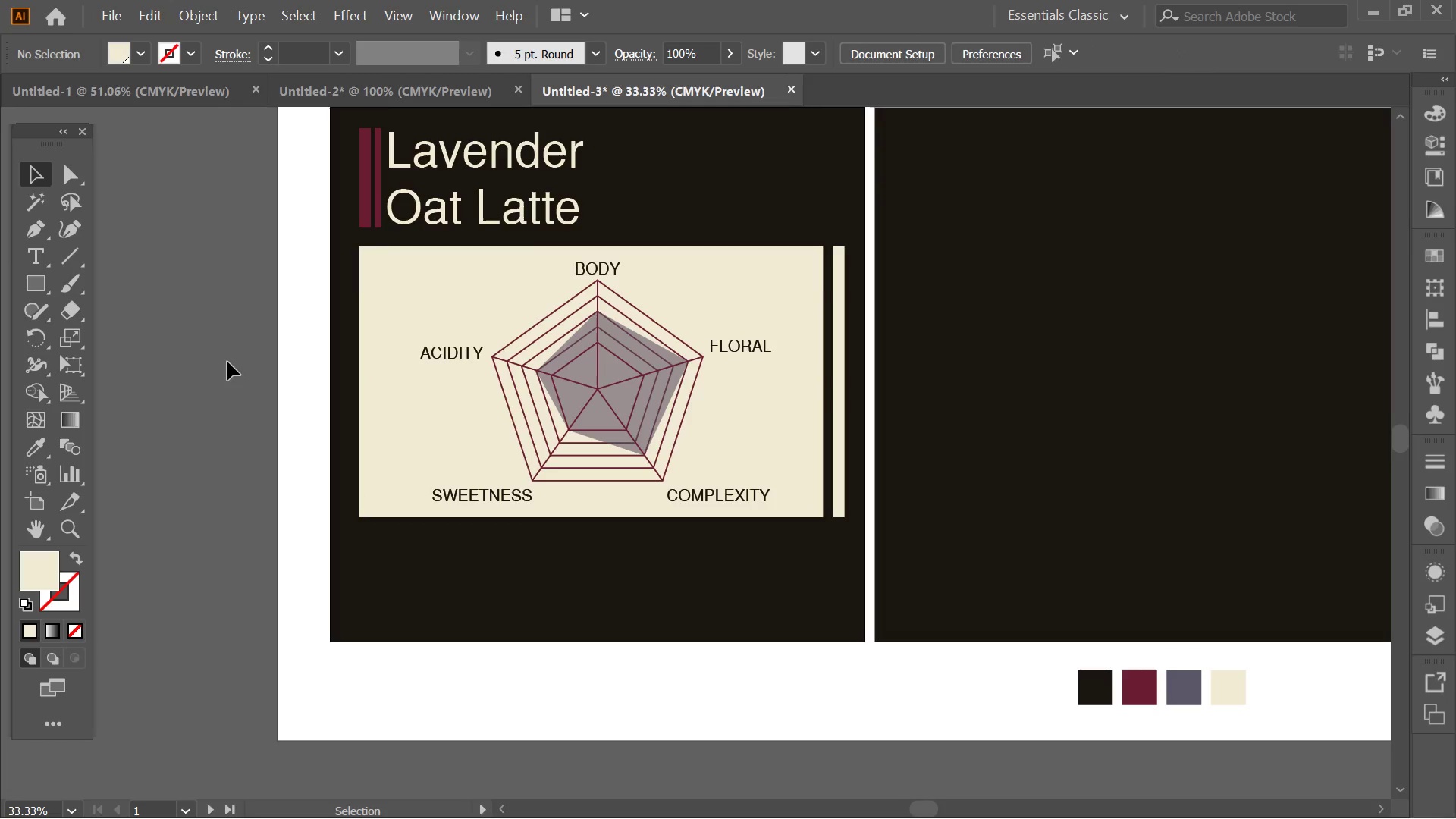 
key(Alt+AltLeft)
 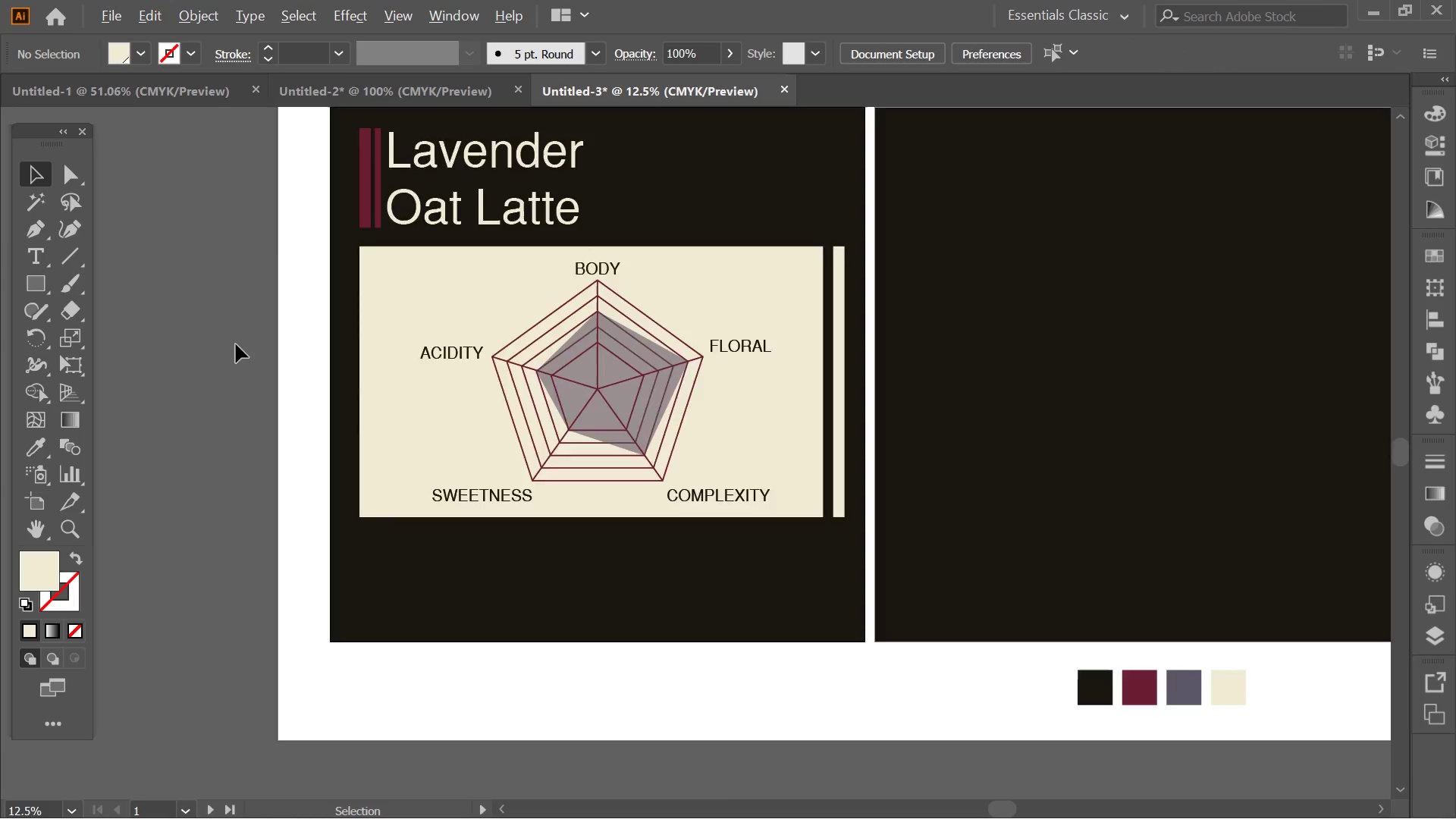 
hold_key(key=Space, duration=0.61)
 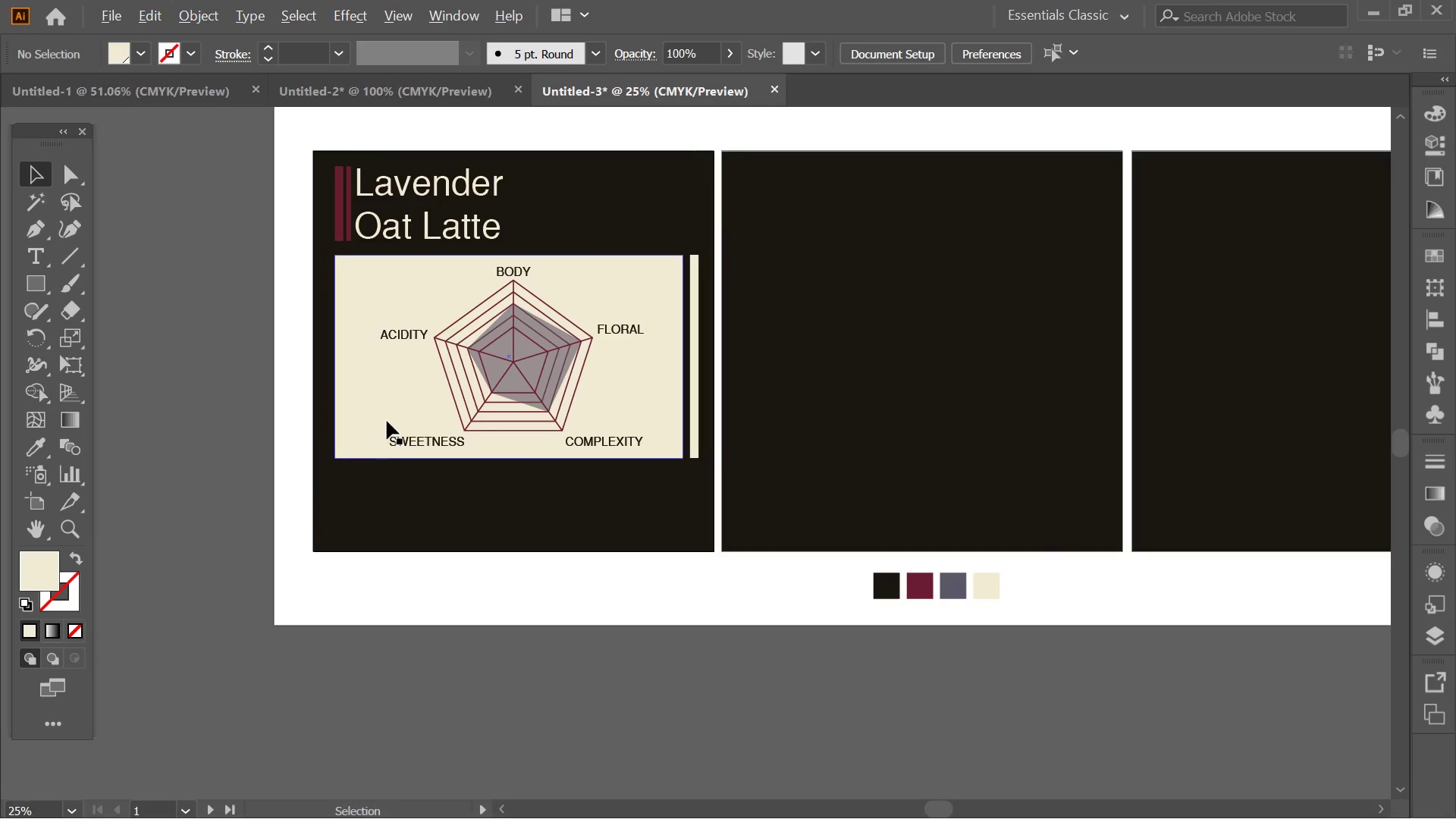 
left_click_drag(start_coordinate=[381, 376], to_coordinate=[454, 422])
 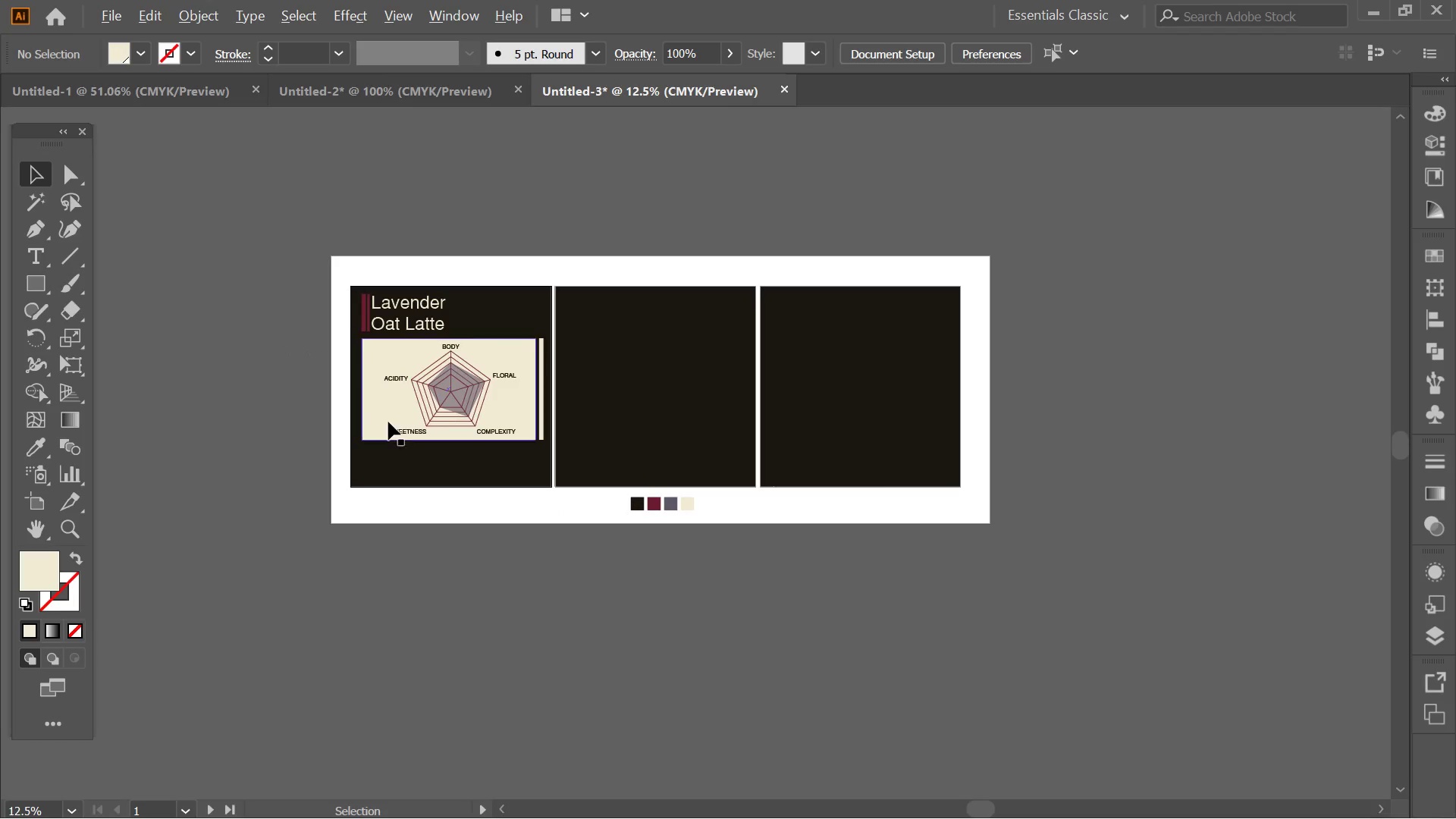 
scroll: coordinate [236, 344], scroll_direction: down, amount: 3.0
 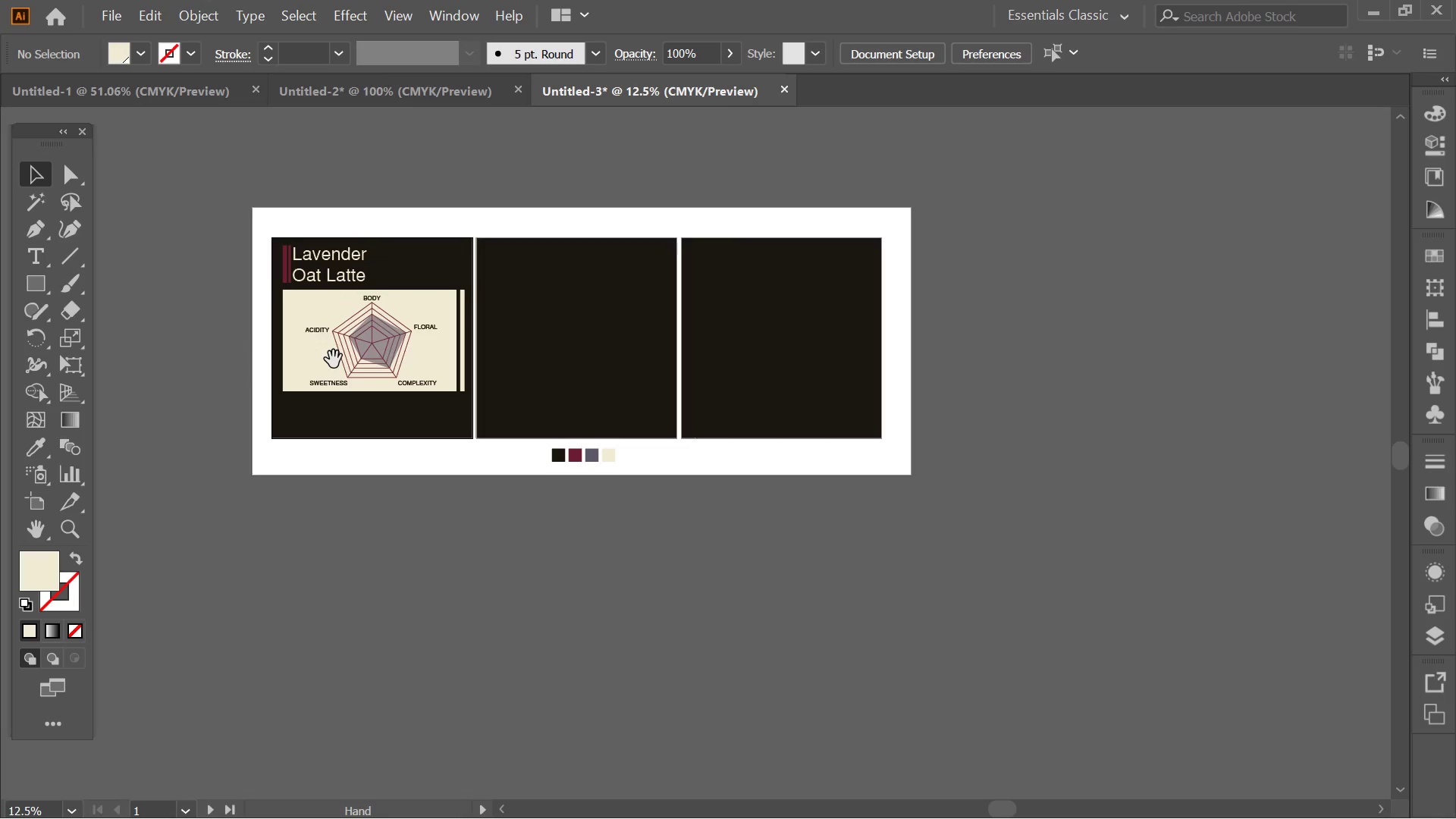 
hold_key(key=AltLeft, duration=0.5)
scroll: coordinate [388, 422], scroll_direction: up, amount: 1.0
 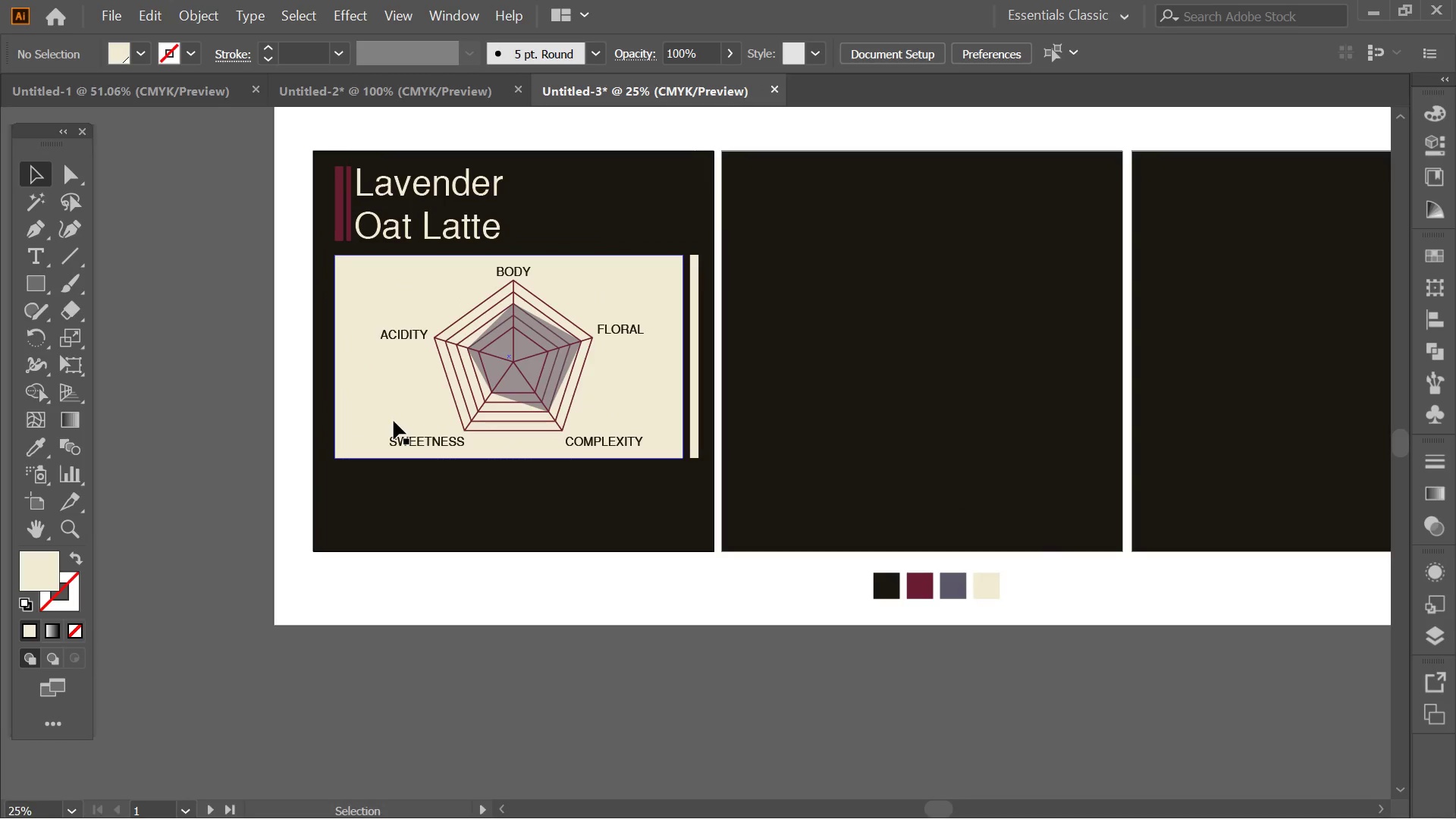 
key(Space)
 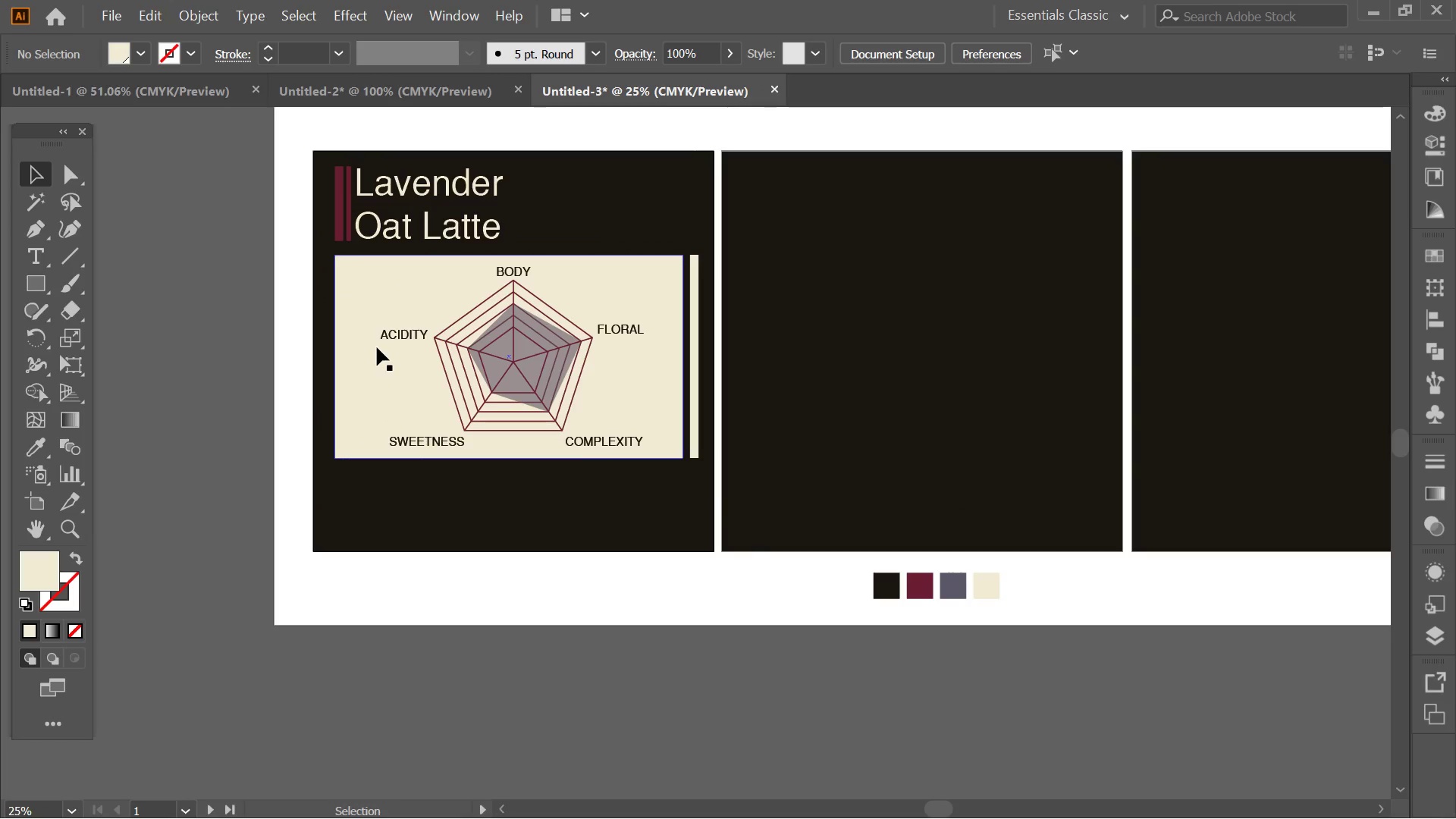 
left_click([356, 318])
 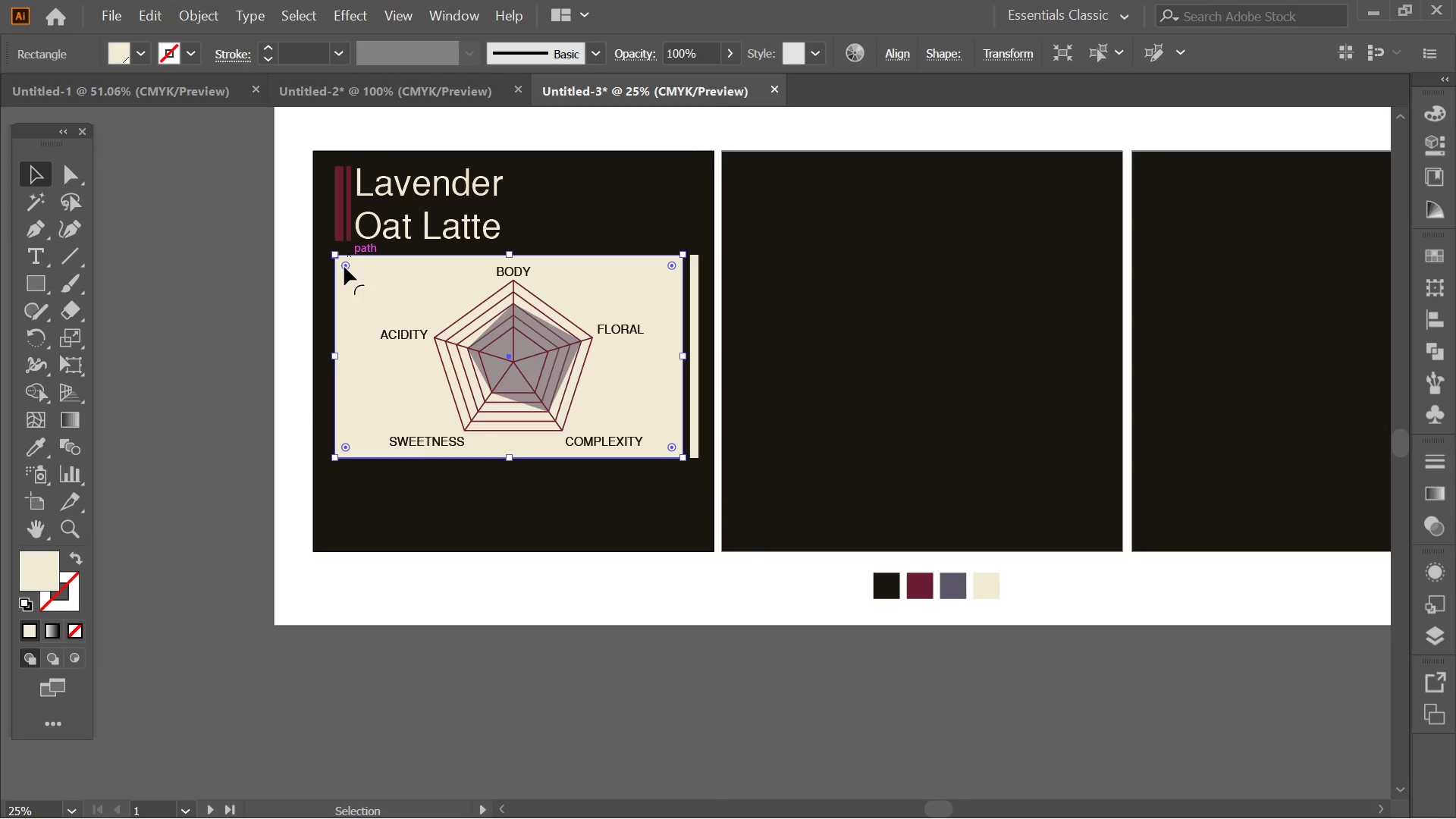 
left_click_drag(start_coordinate=[344, 267], to_coordinate=[383, 431])
 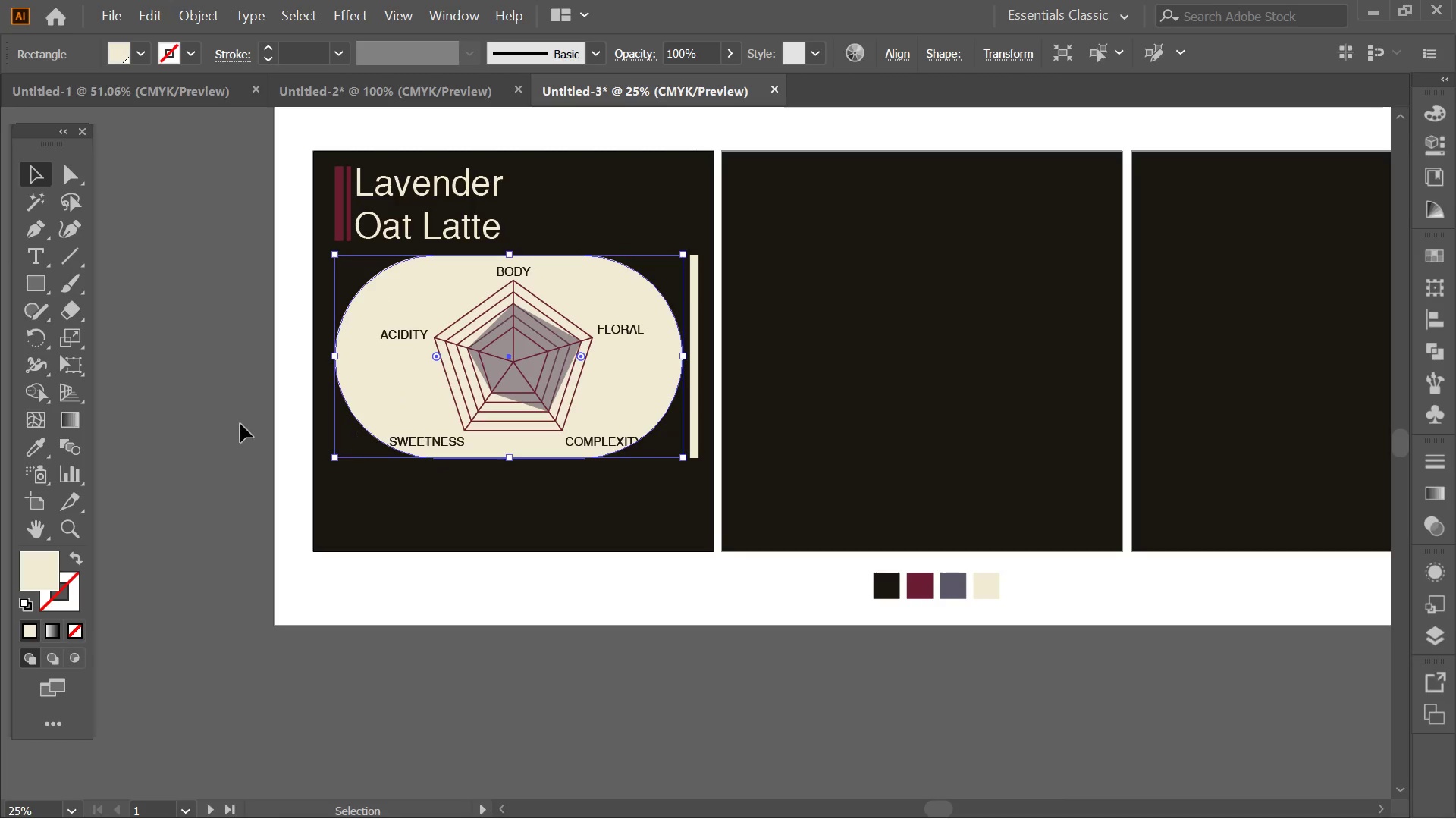 
left_click([240, 424])
 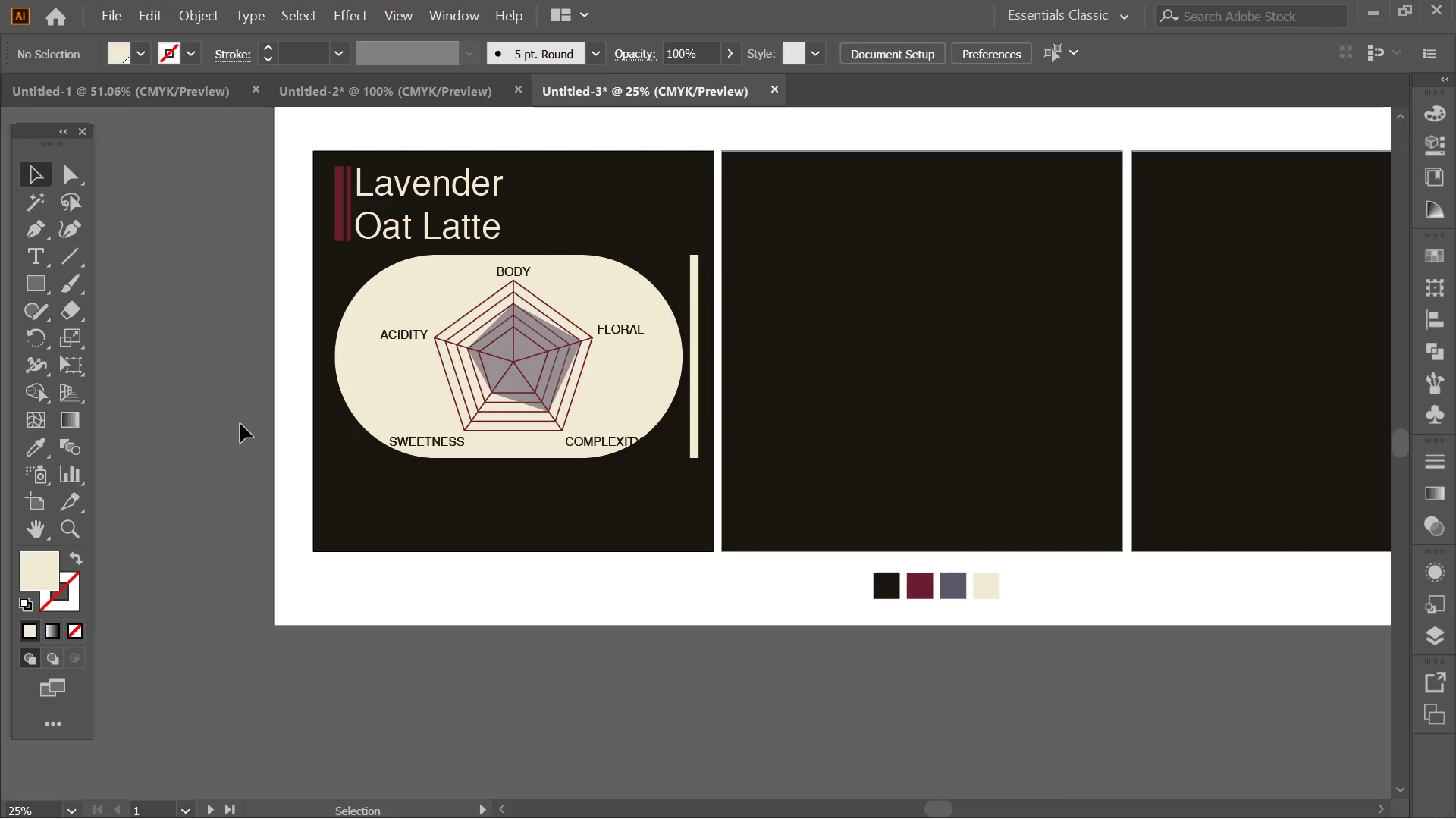 
key(Control+Z)
 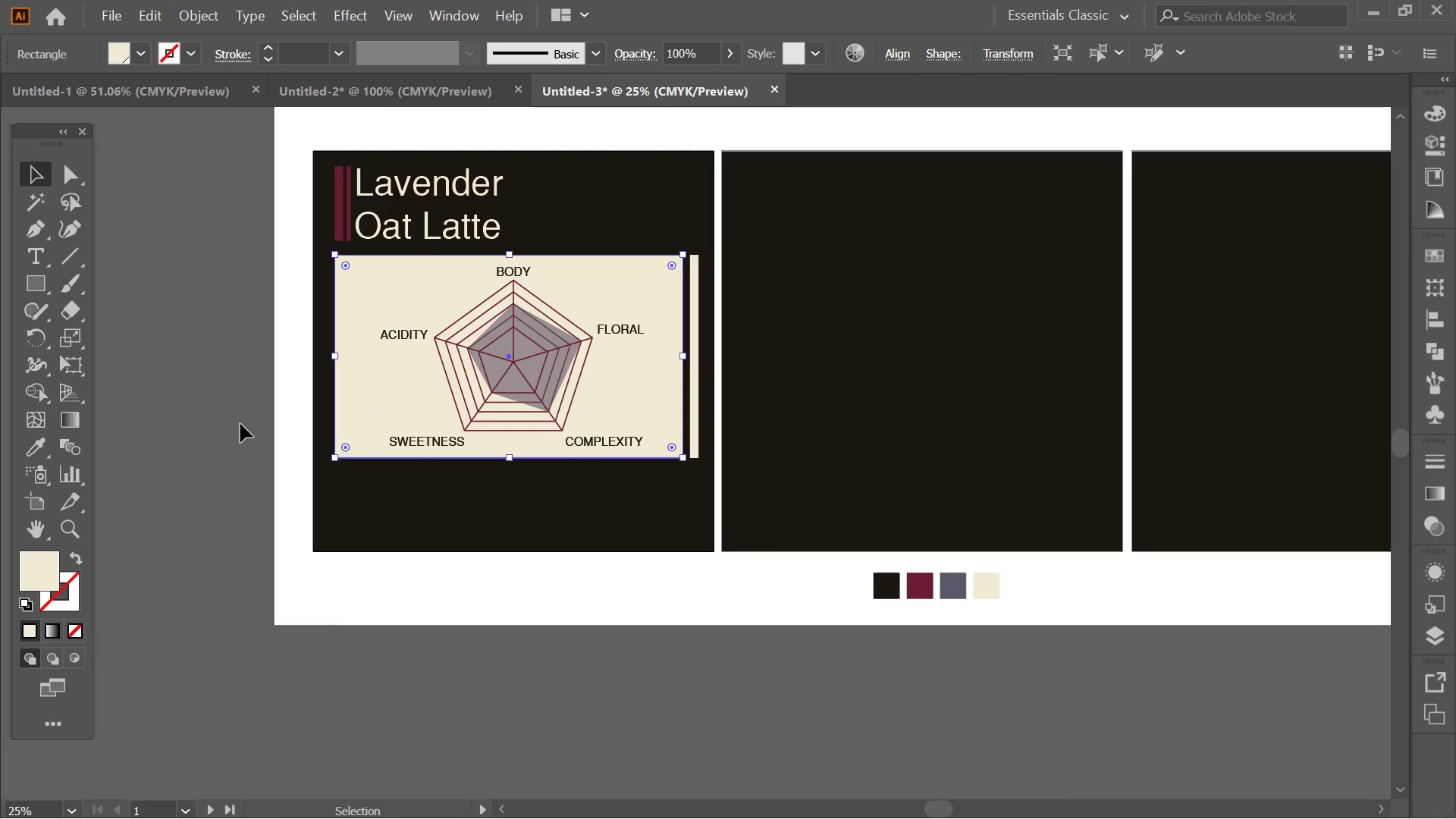 
key(Control+ControlLeft)
 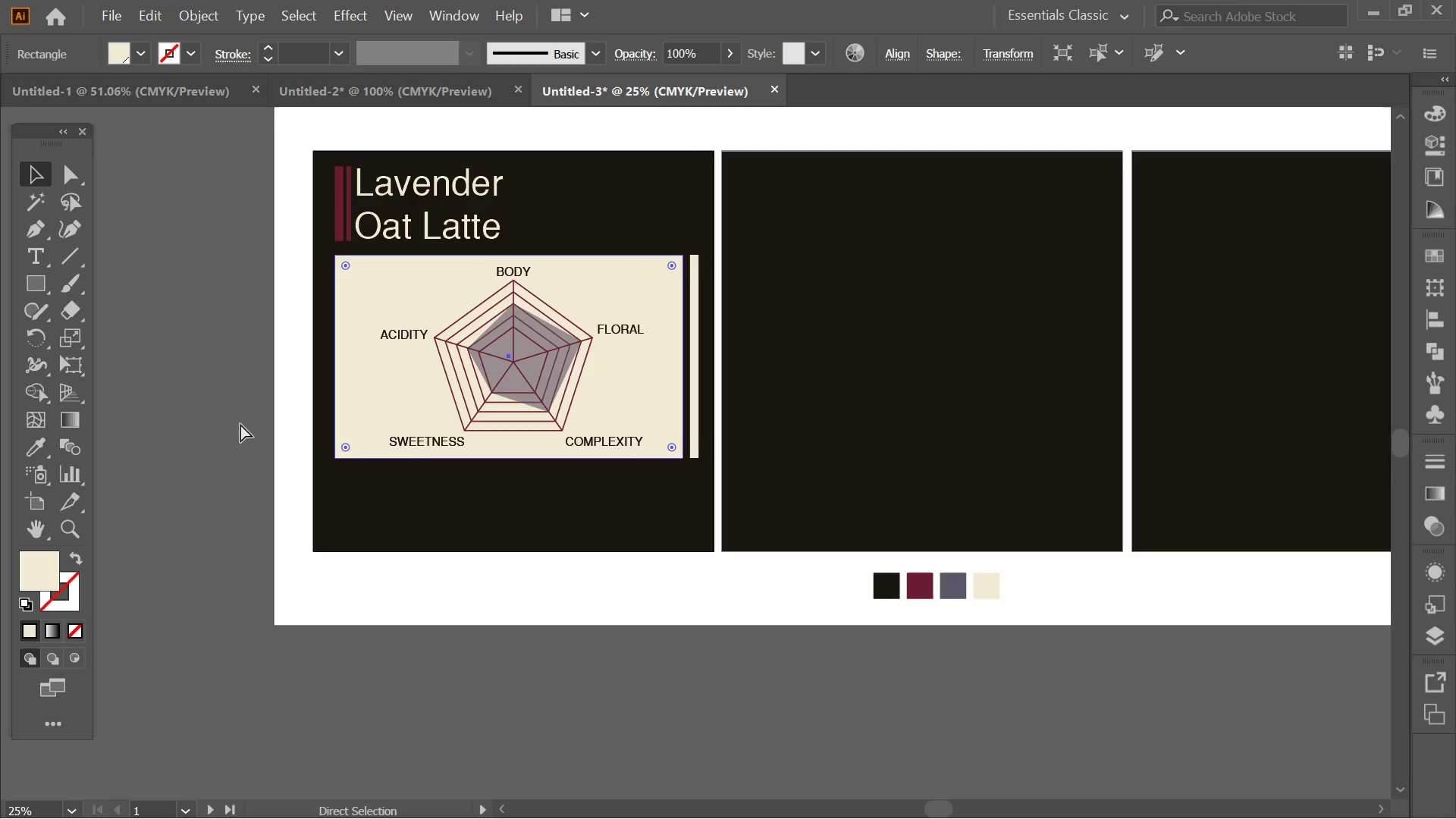 
key(Control+Z)
 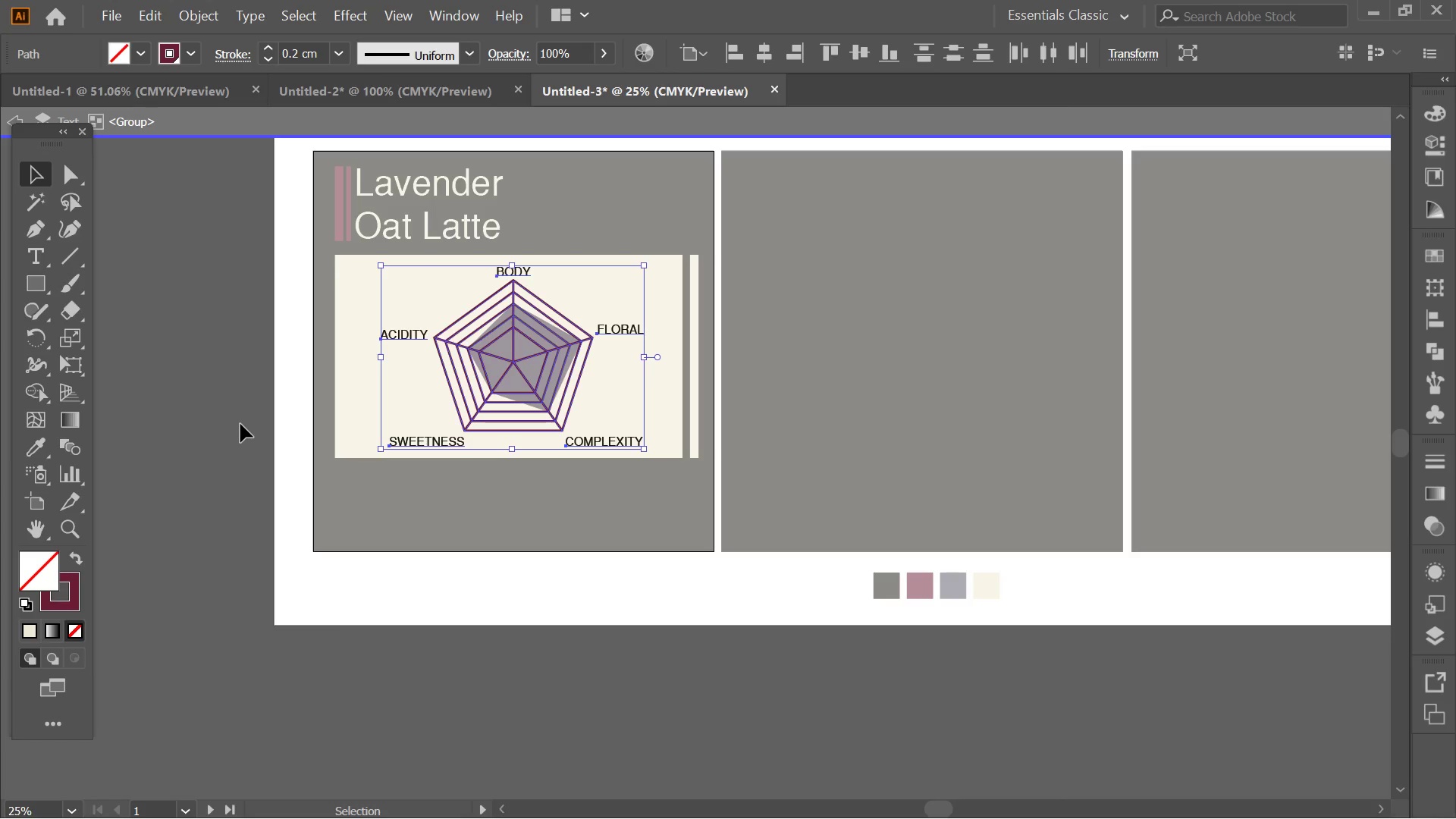 
double_click([240, 424])
 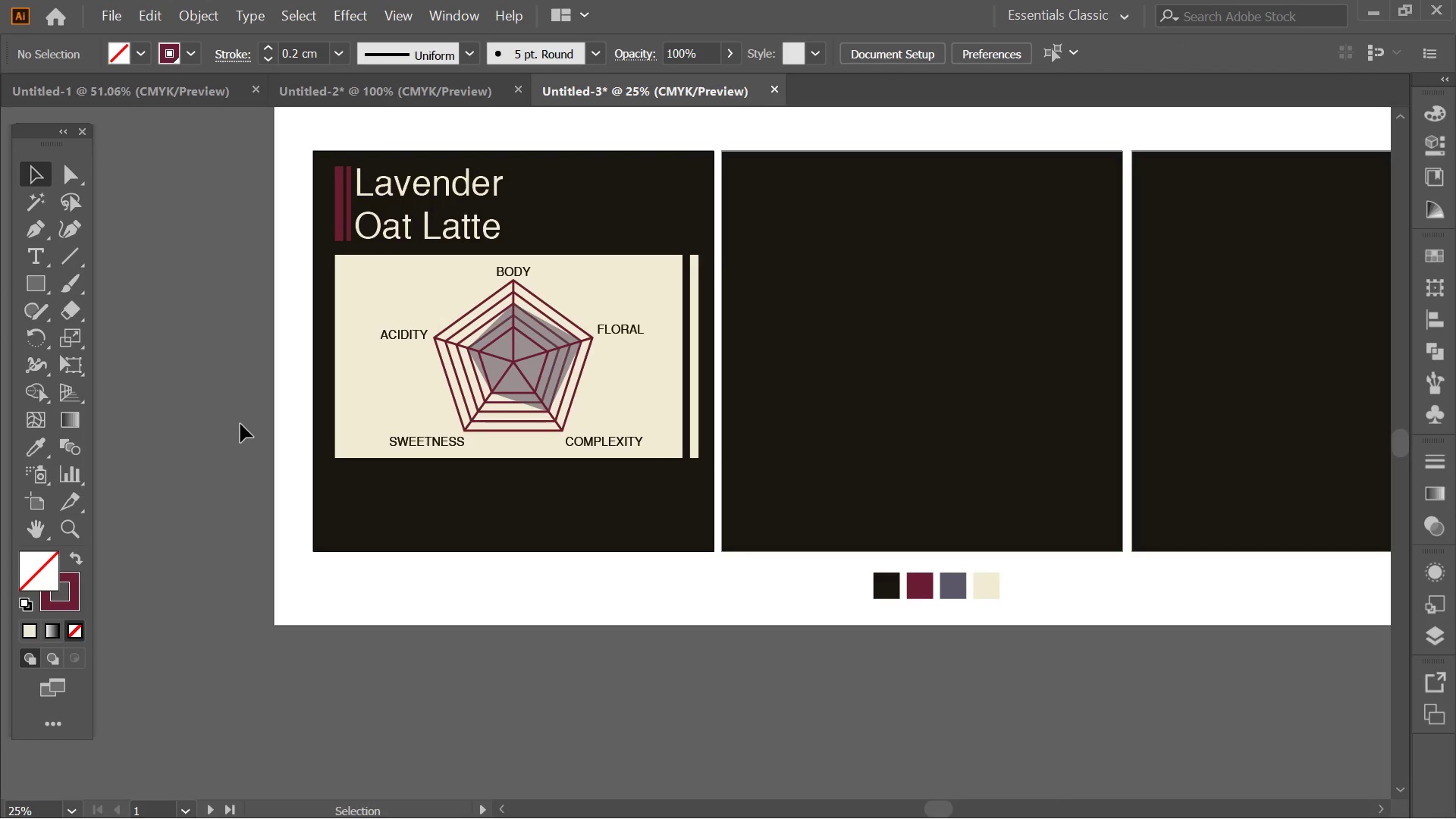 
triple_click([240, 424])
 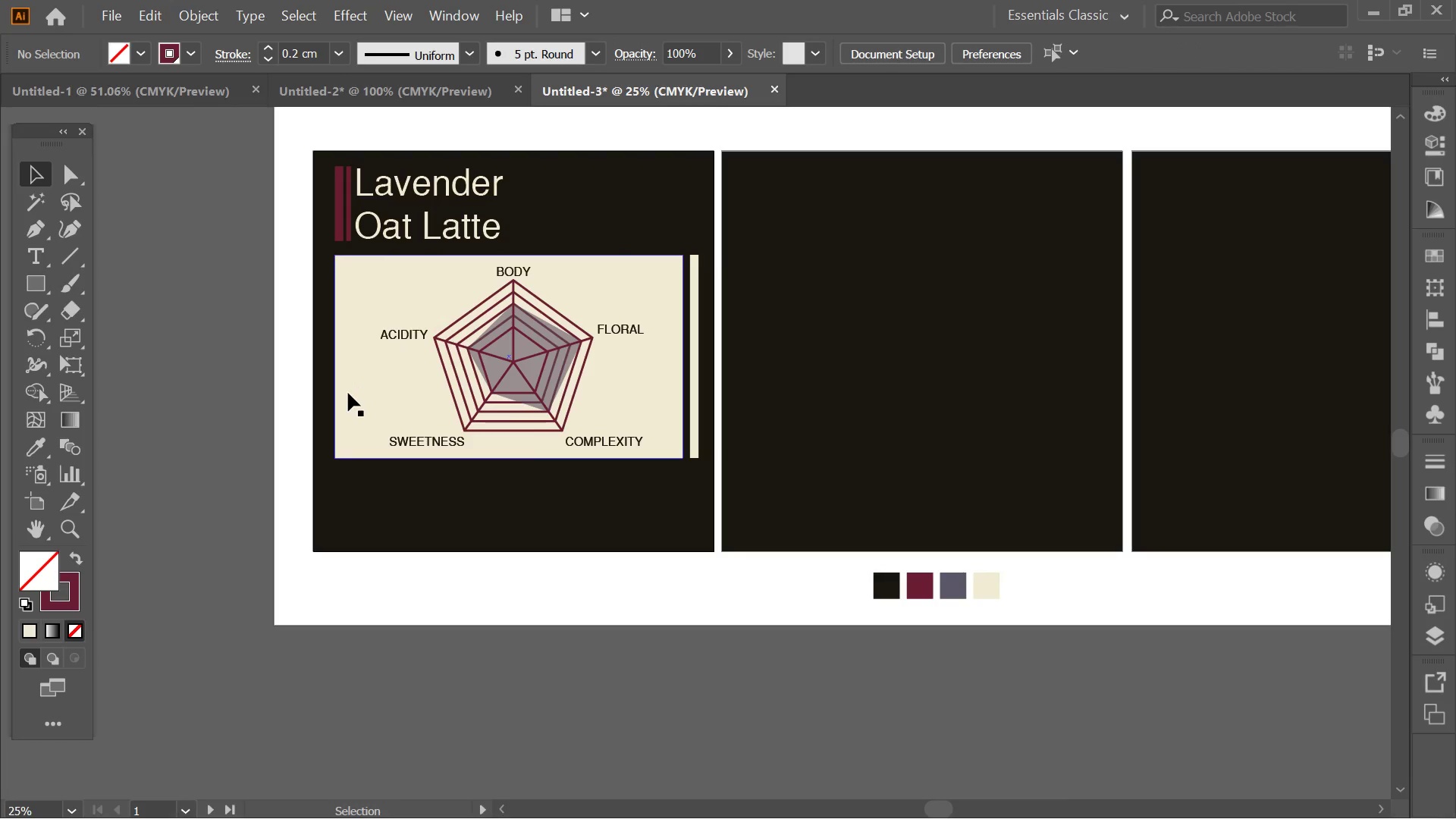 
left_click([348, 393])
 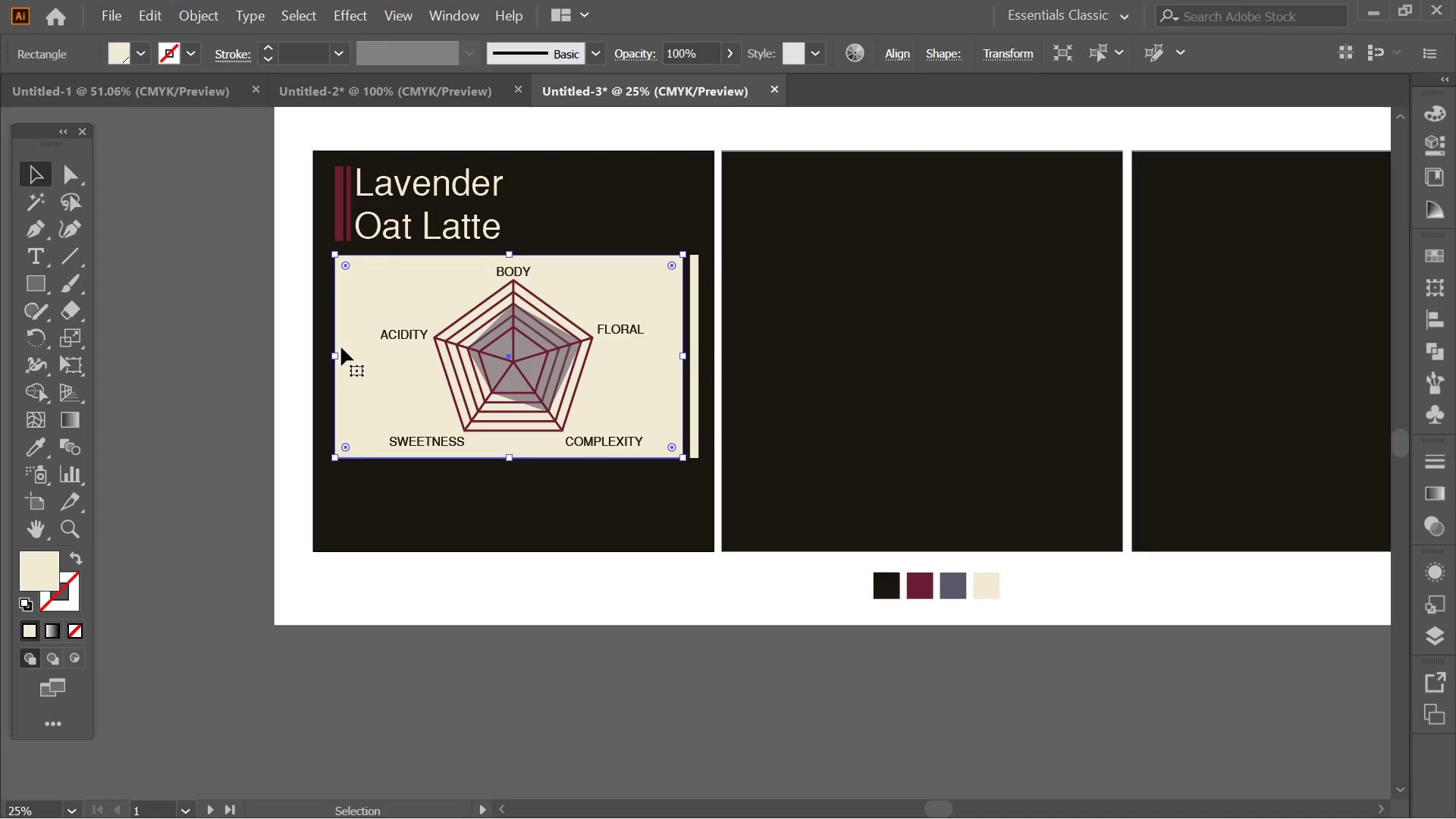 
wait(5.61)
 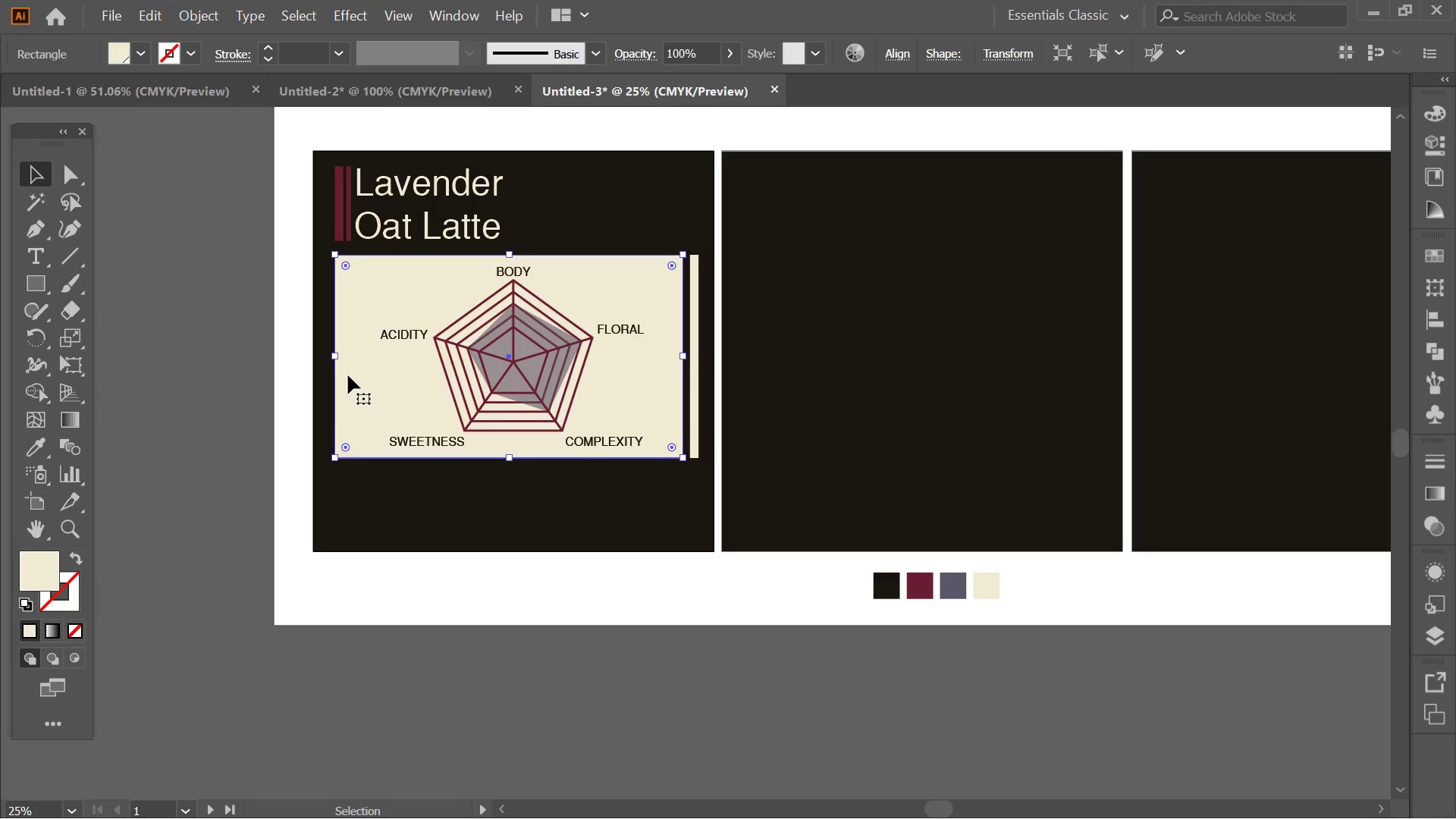 
left_click_drag(start_coordinate=[331, 353], to_coordinate=[673, 365])
 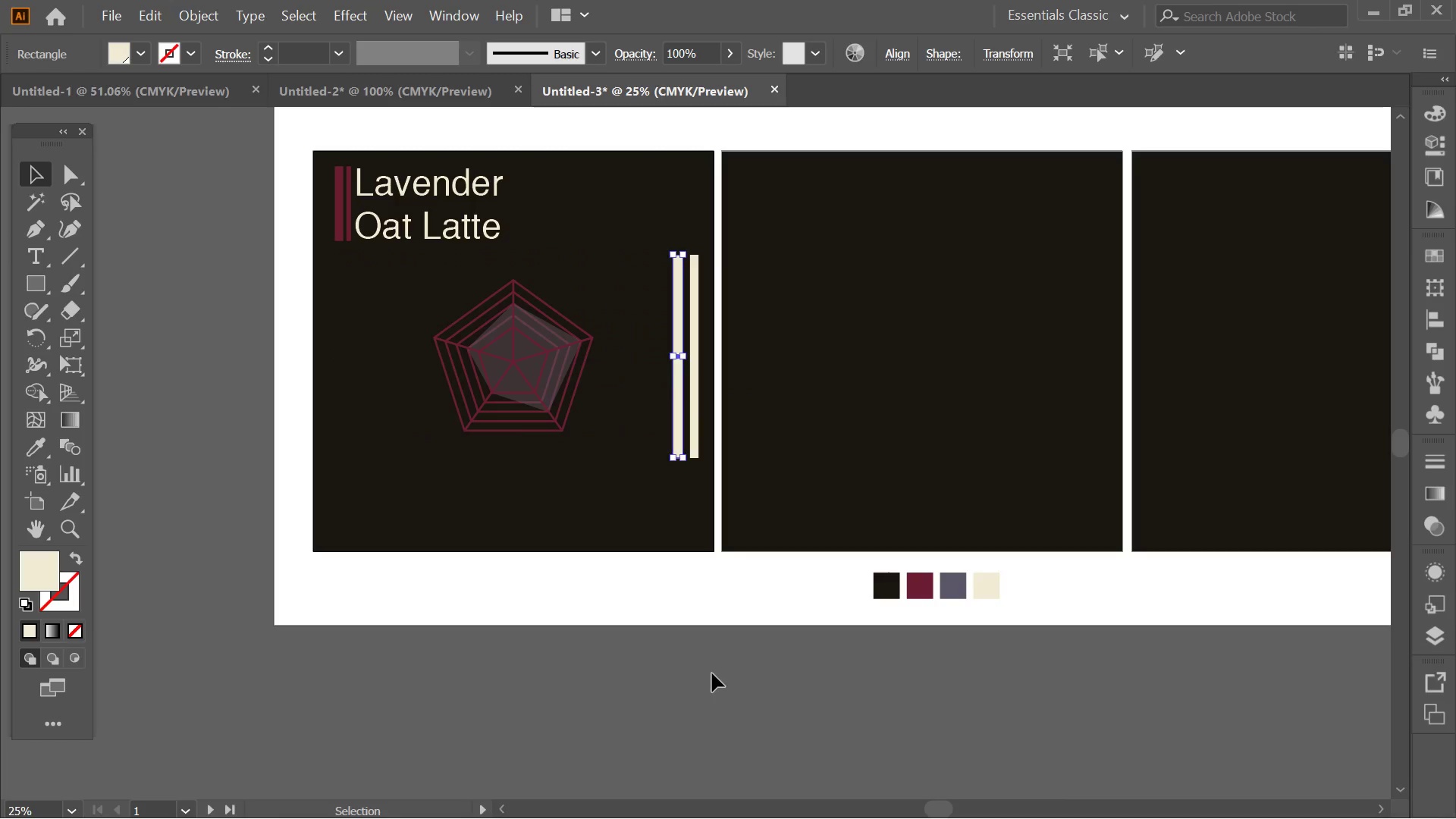 
left_click([712, 673])
 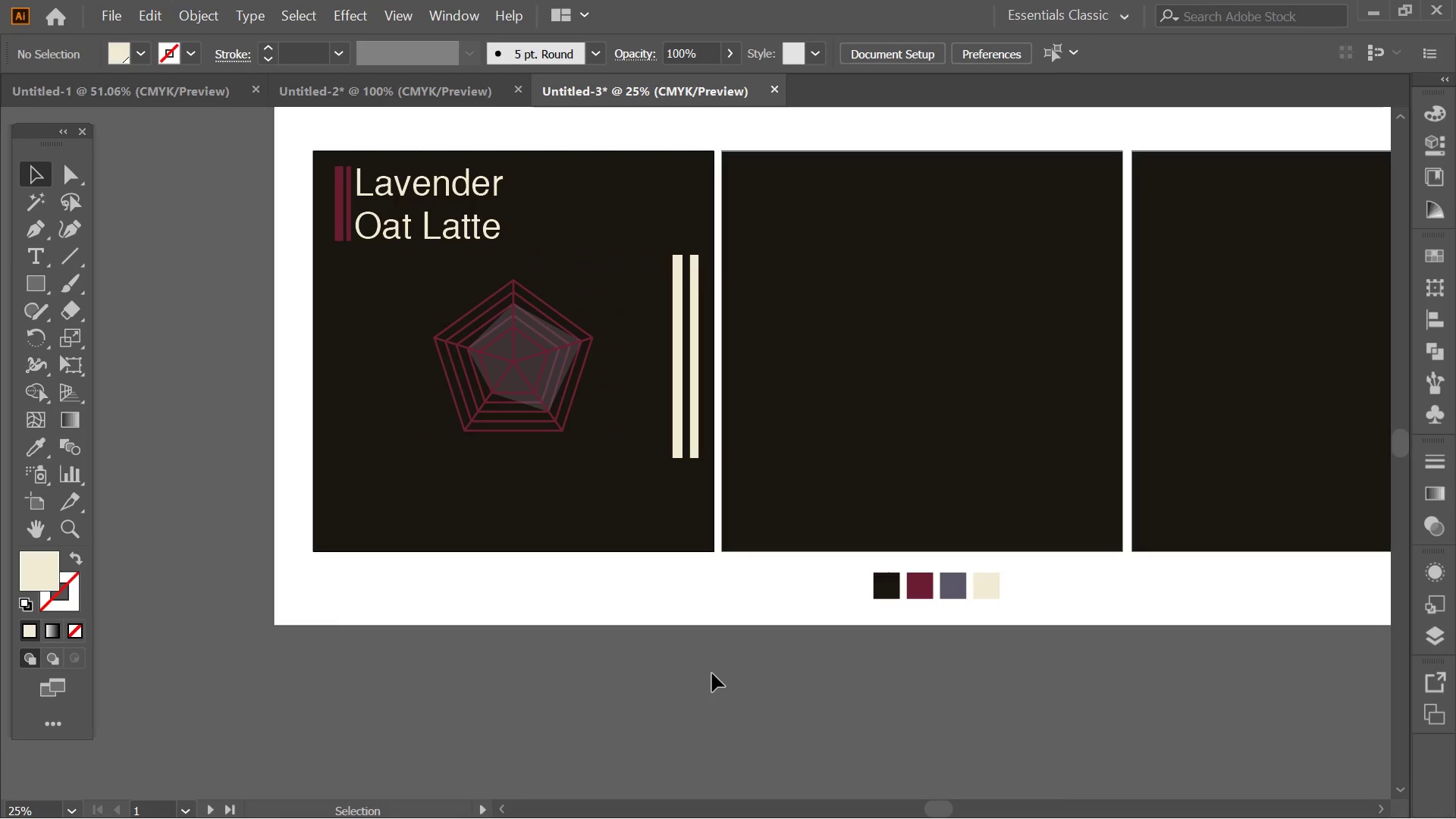 
key(Control+Z)
 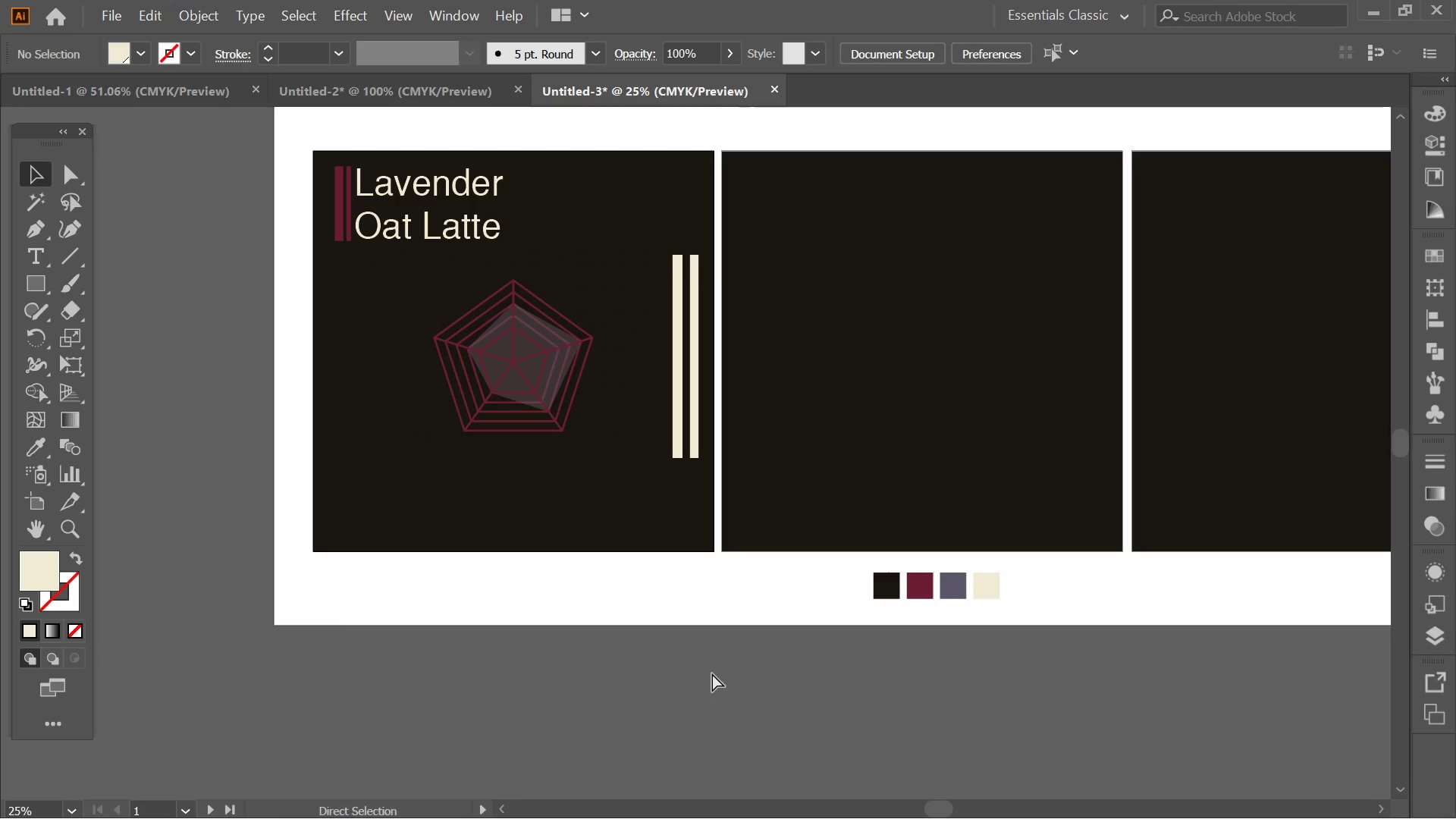 
key(Control+Z)
 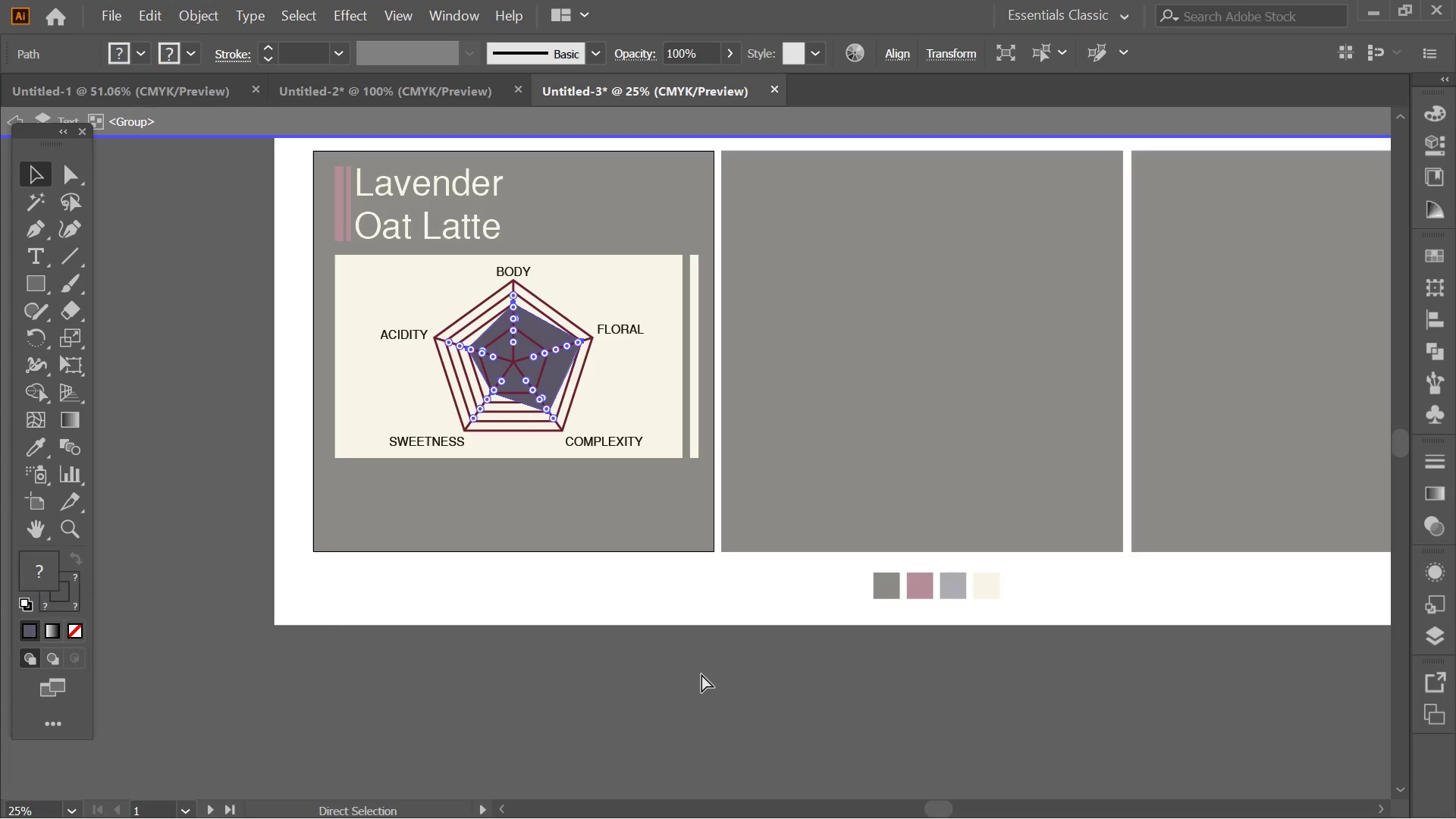 
key(Control+Z)
 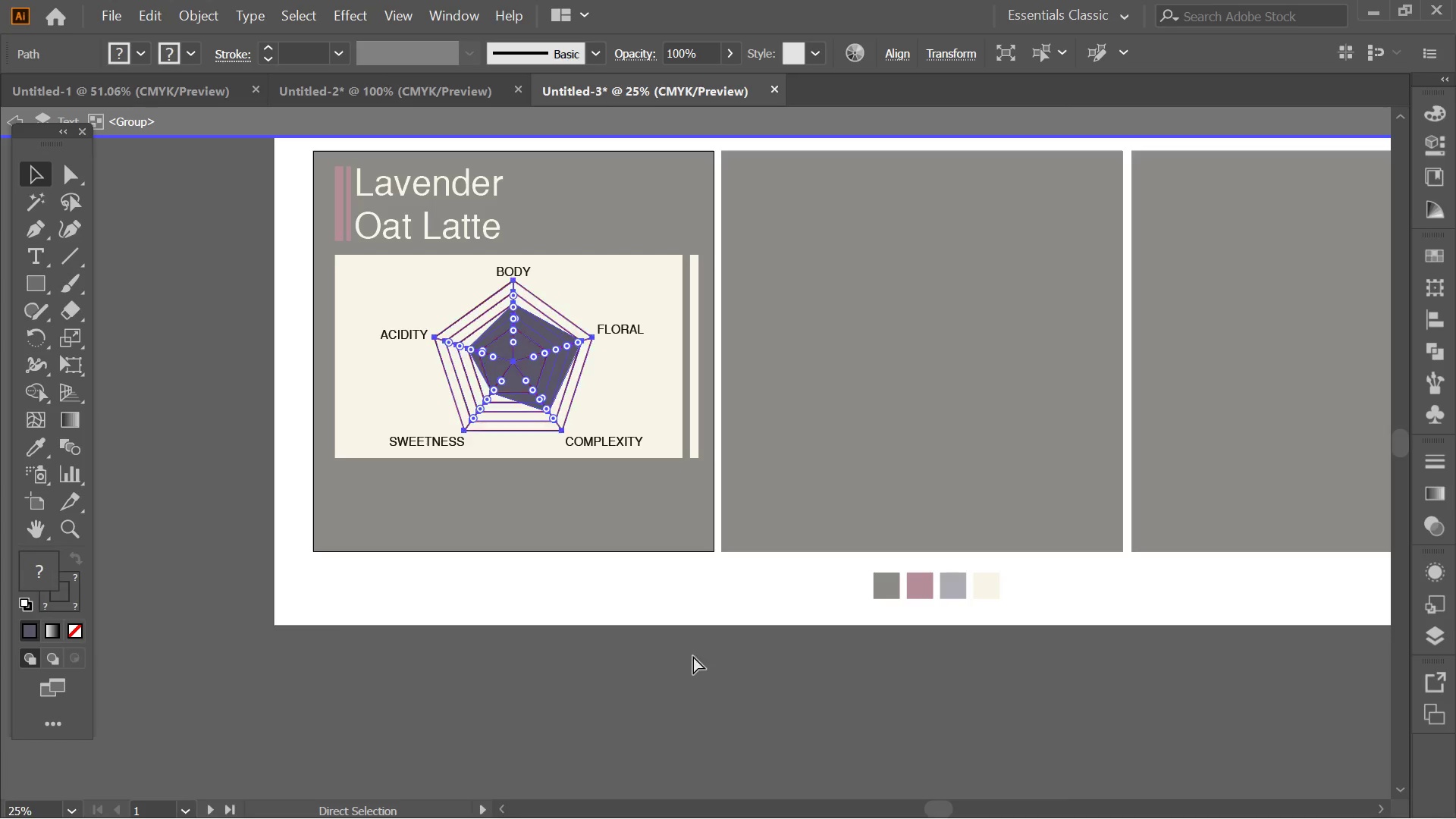 
key(Control+Z)
 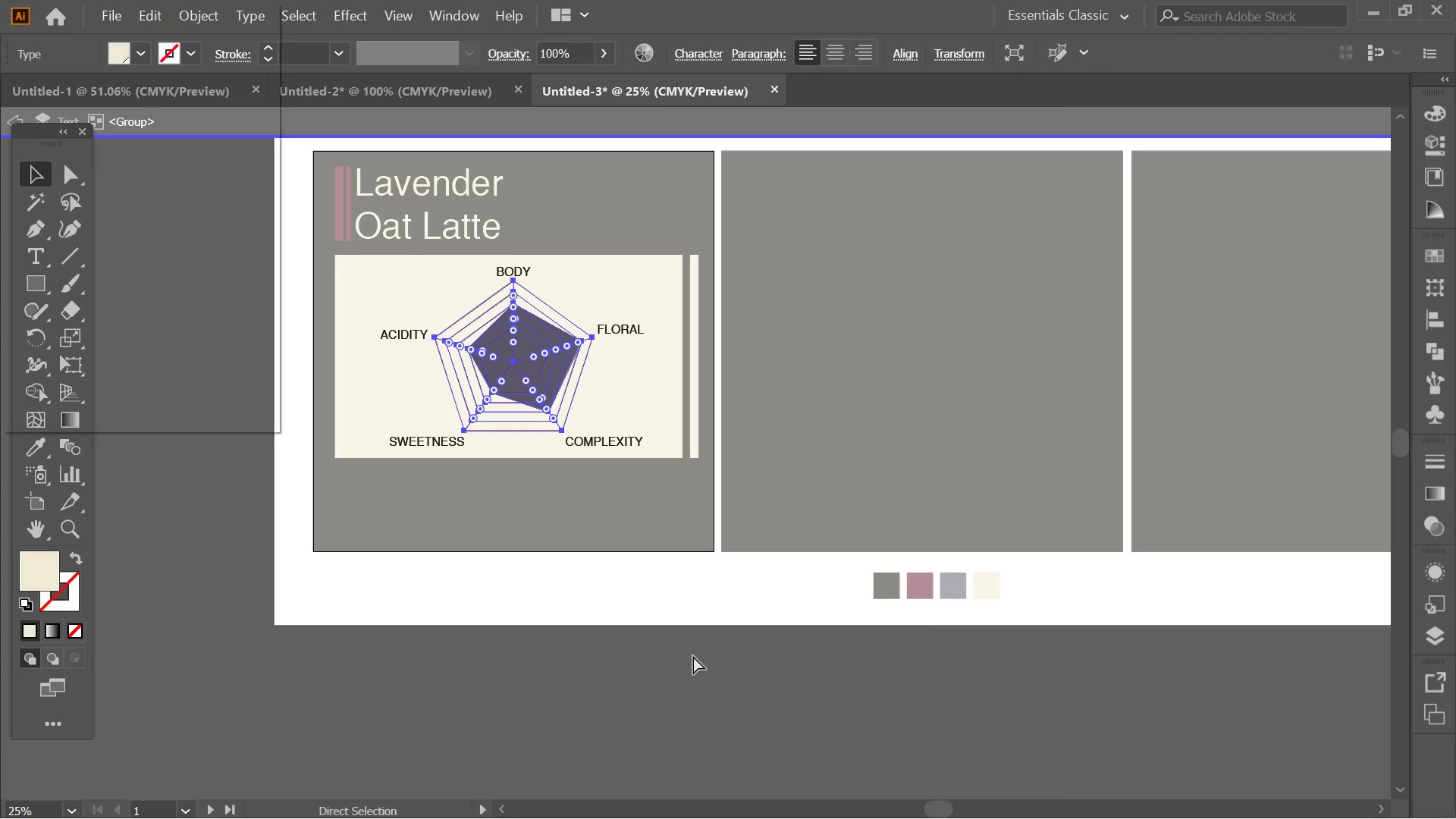 
key(Control+Z)
 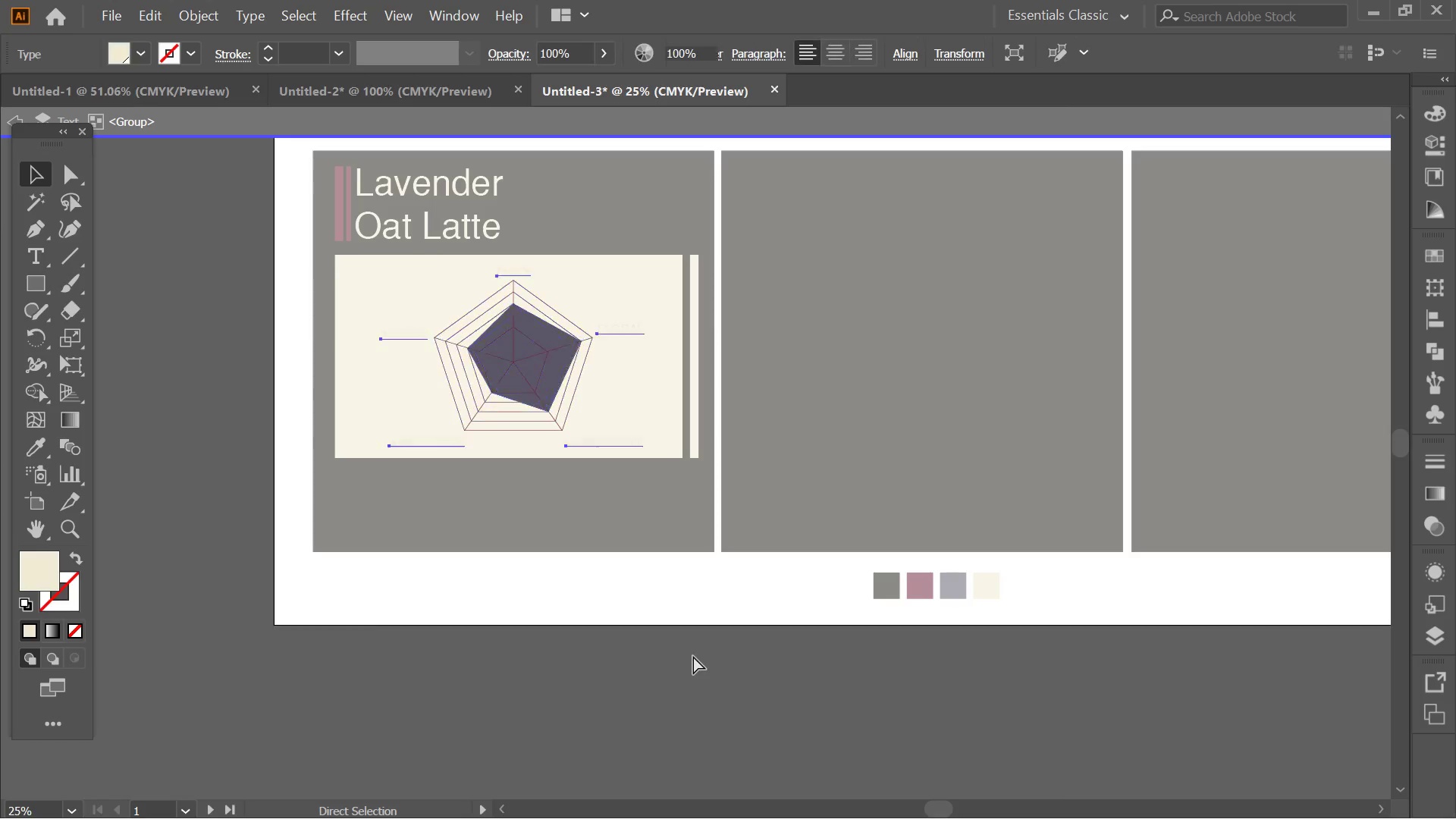 
key(Control+Z)
 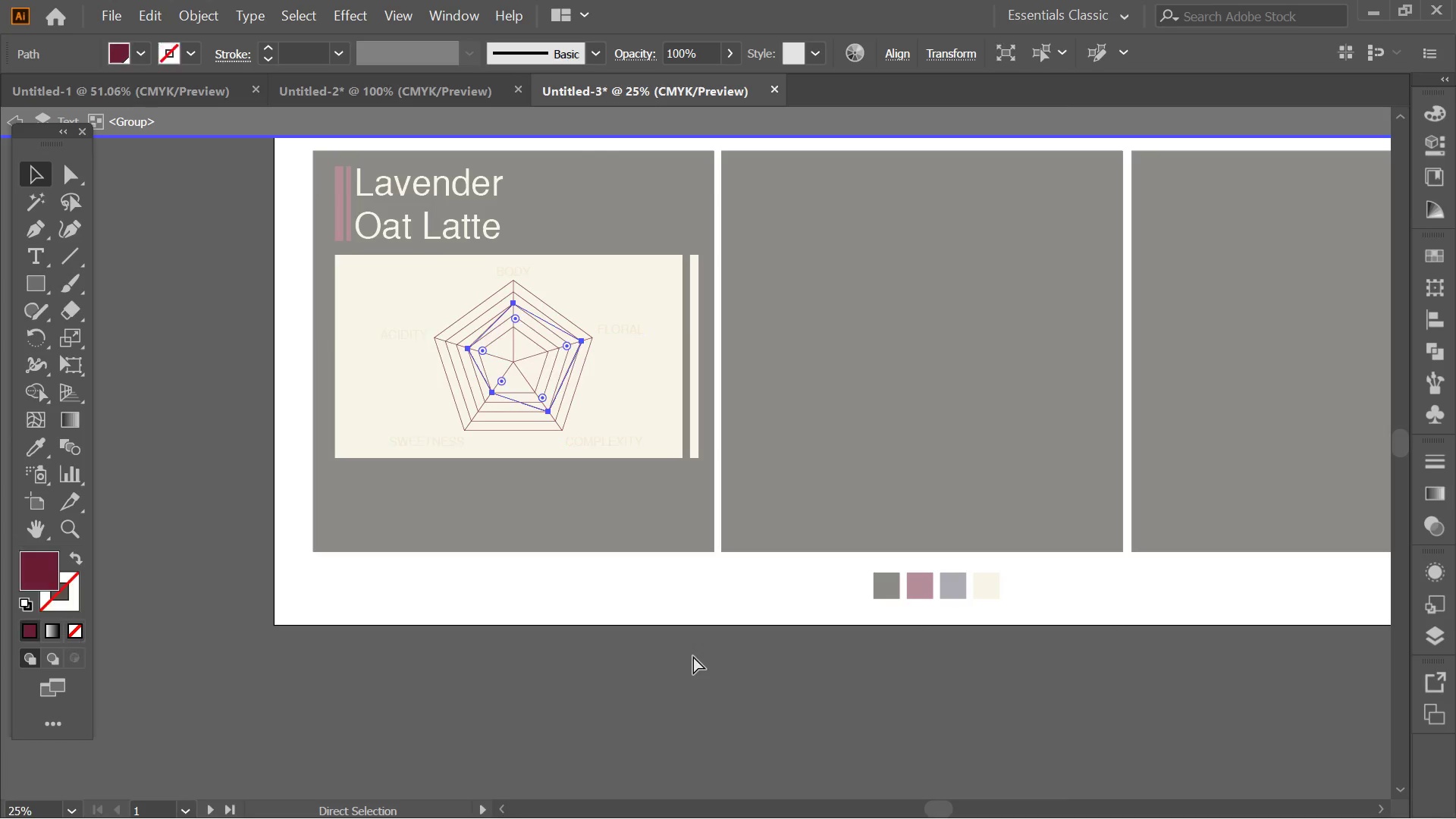 
key(Control+Z)
 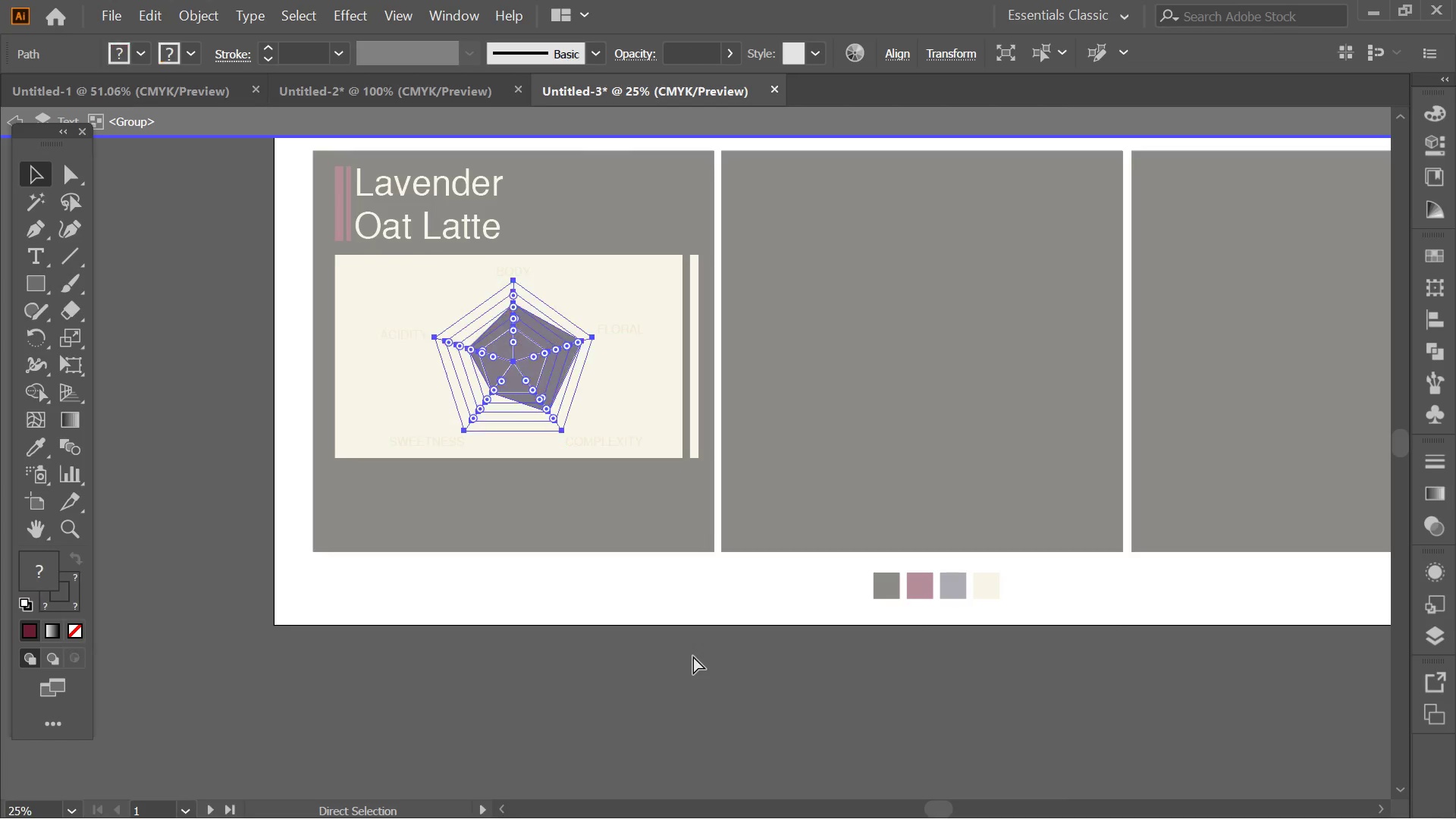 
key(Control+Z)
 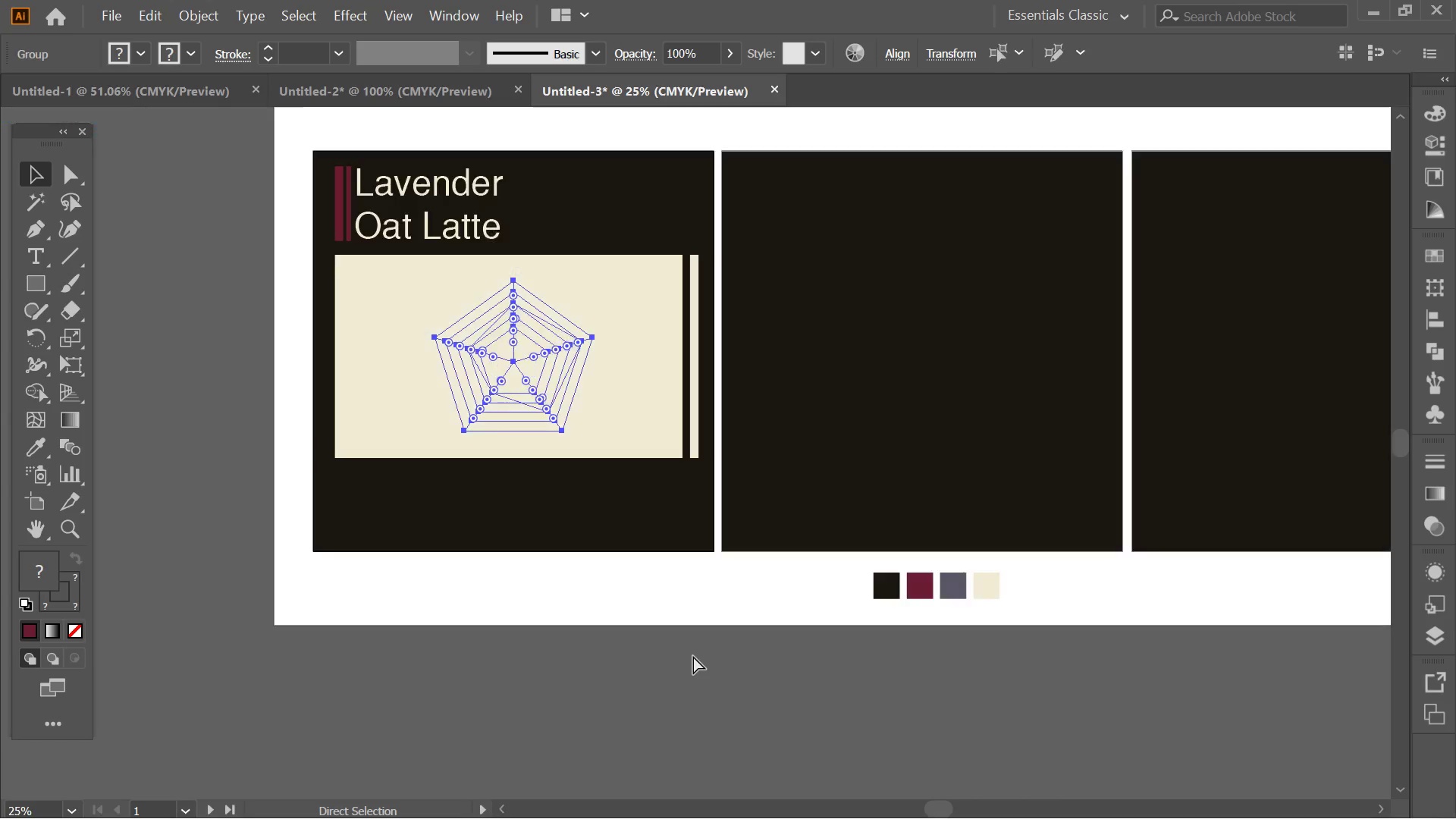 
key(Control+Z)
 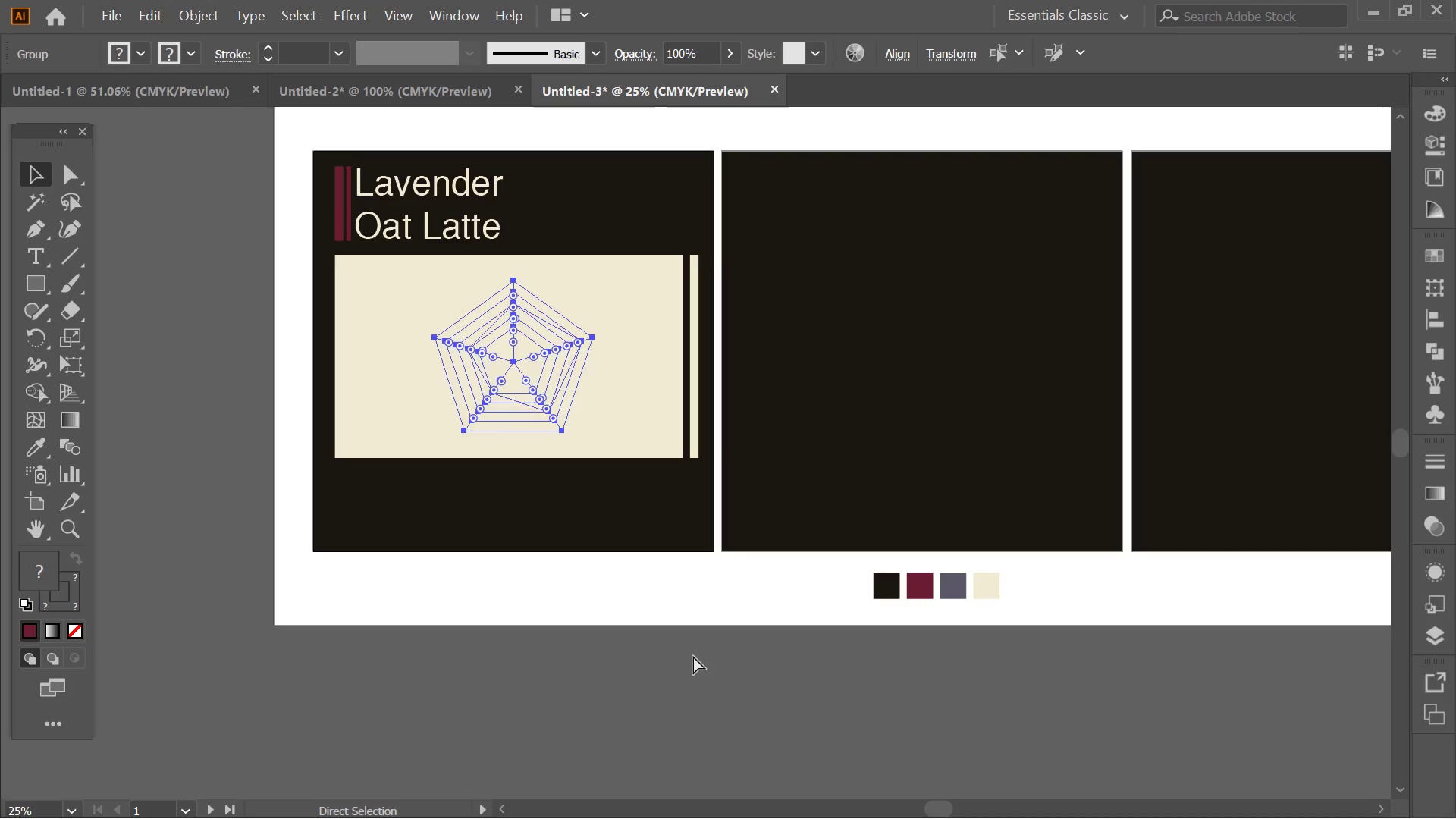 
key(Control+Z)
 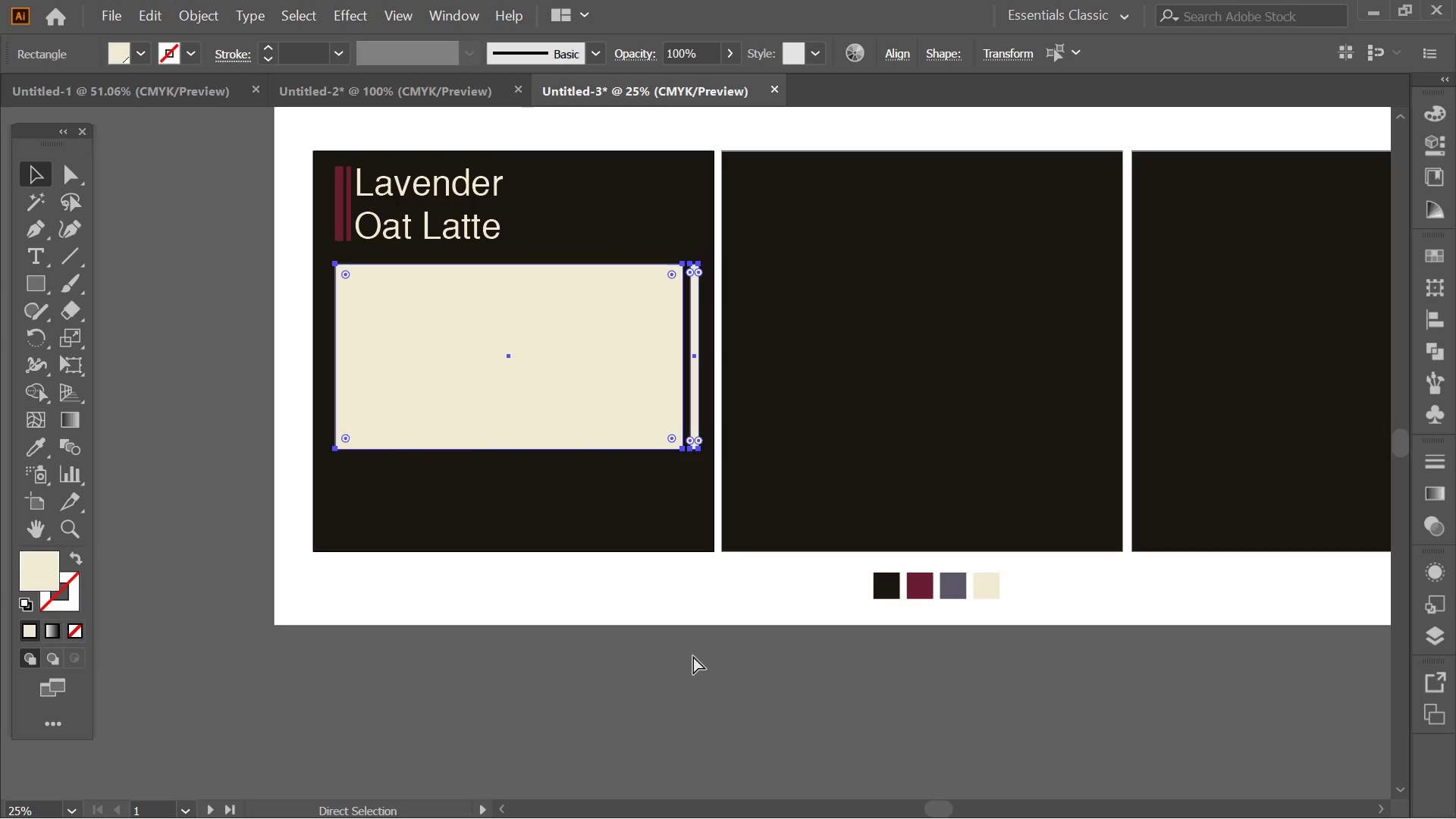 
key(Control+Z)
 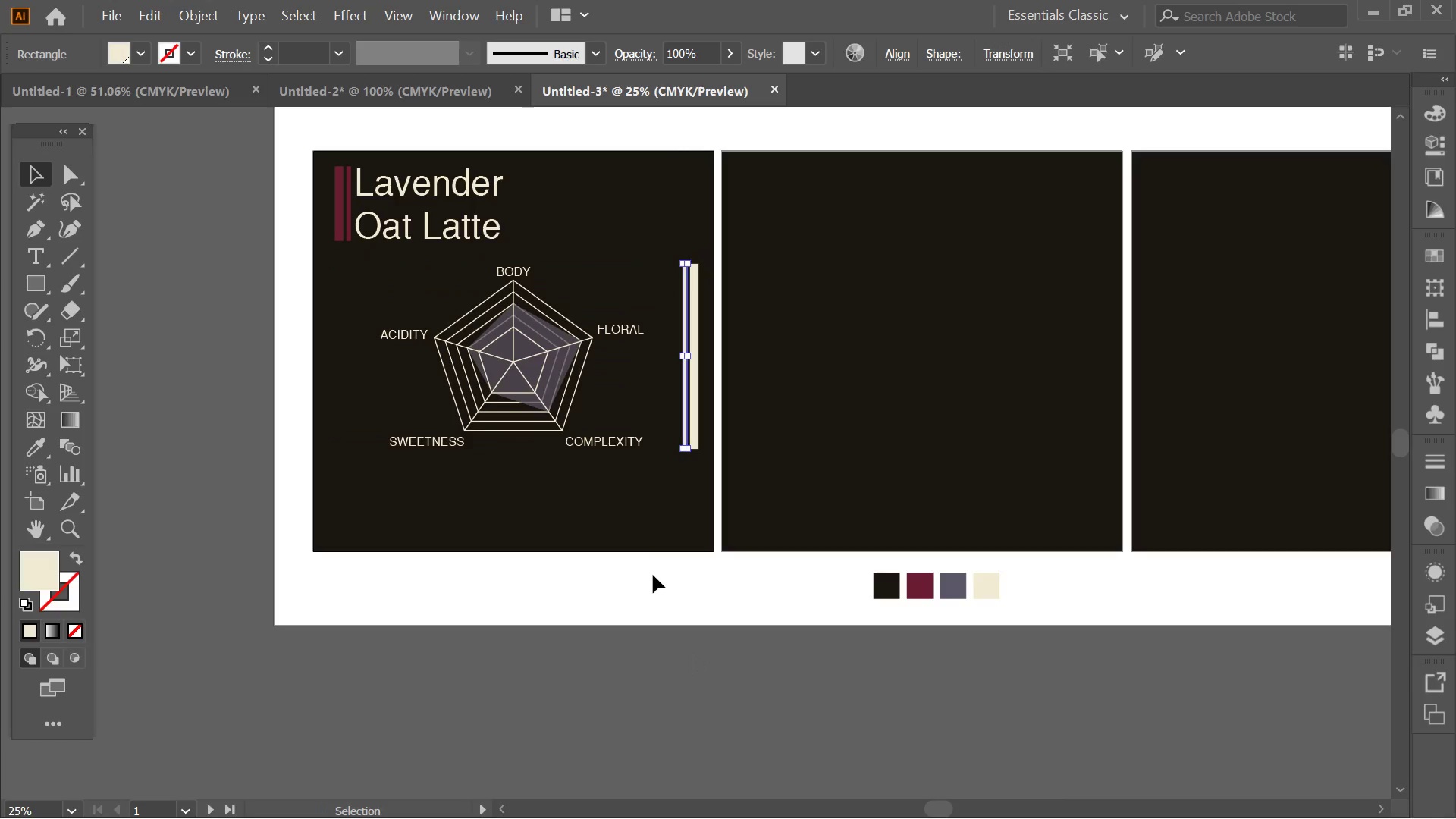 
left_click([650, 563])
 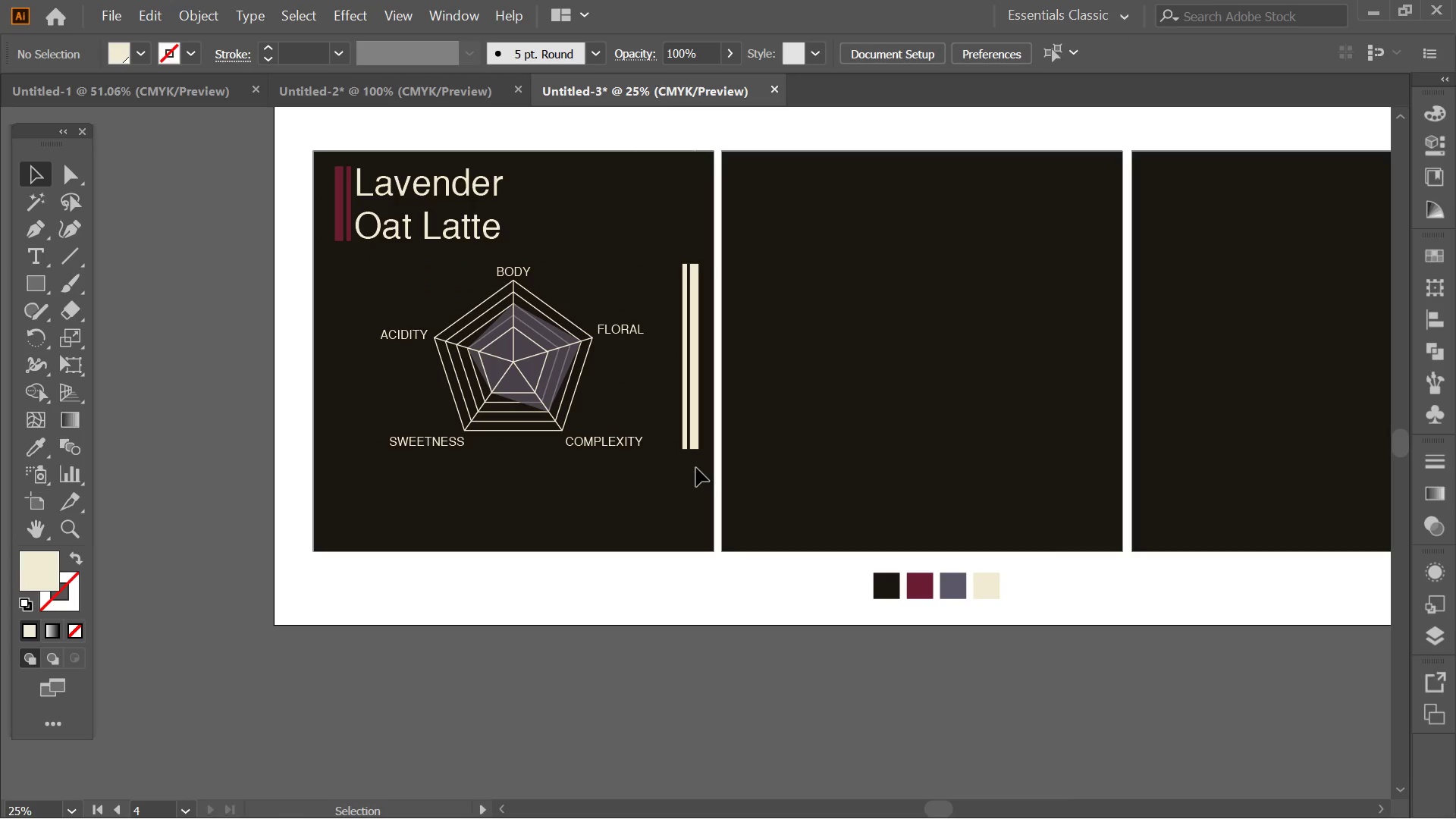 
left_click([536, 530])
 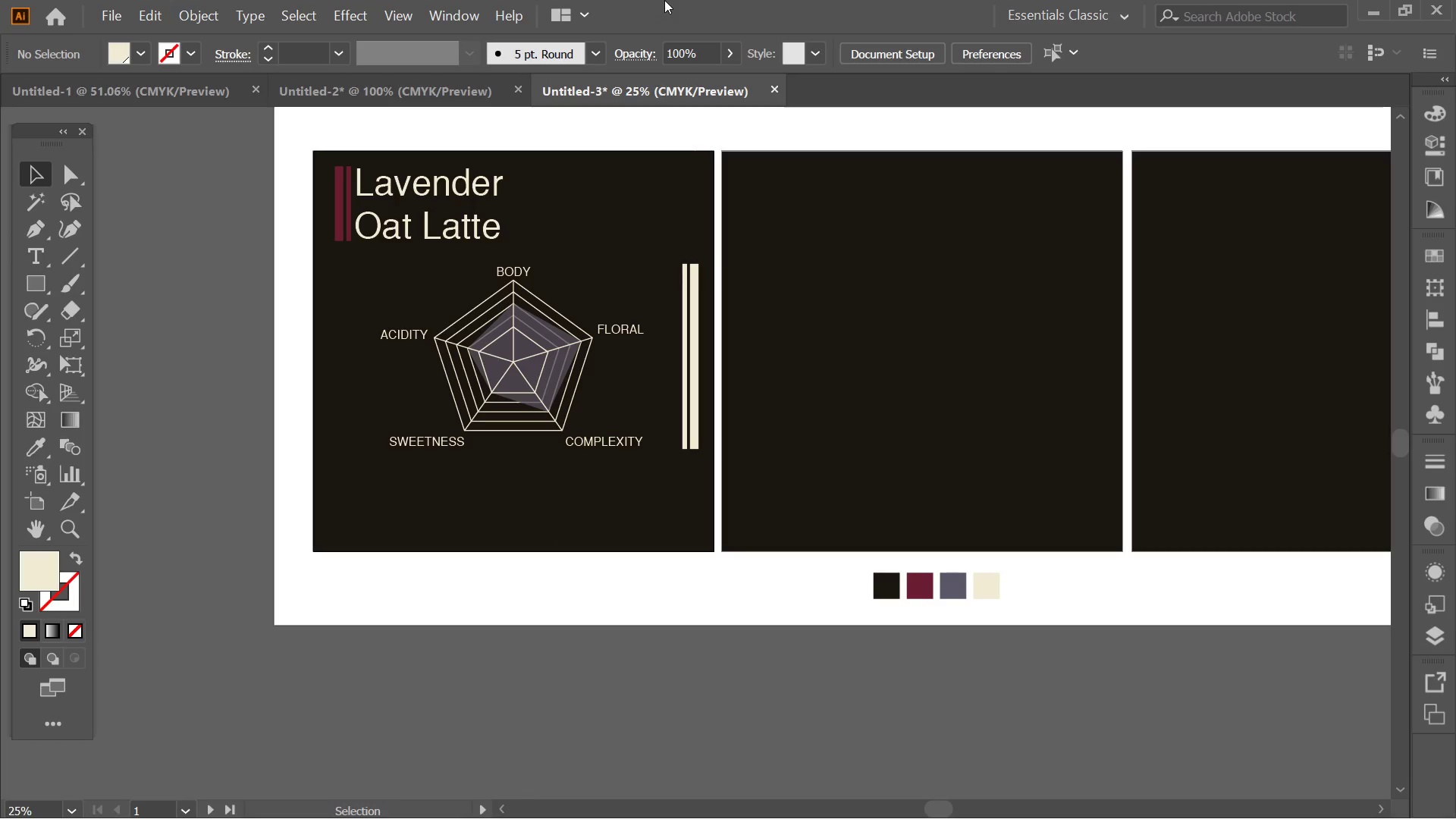 
wait(13.47)
 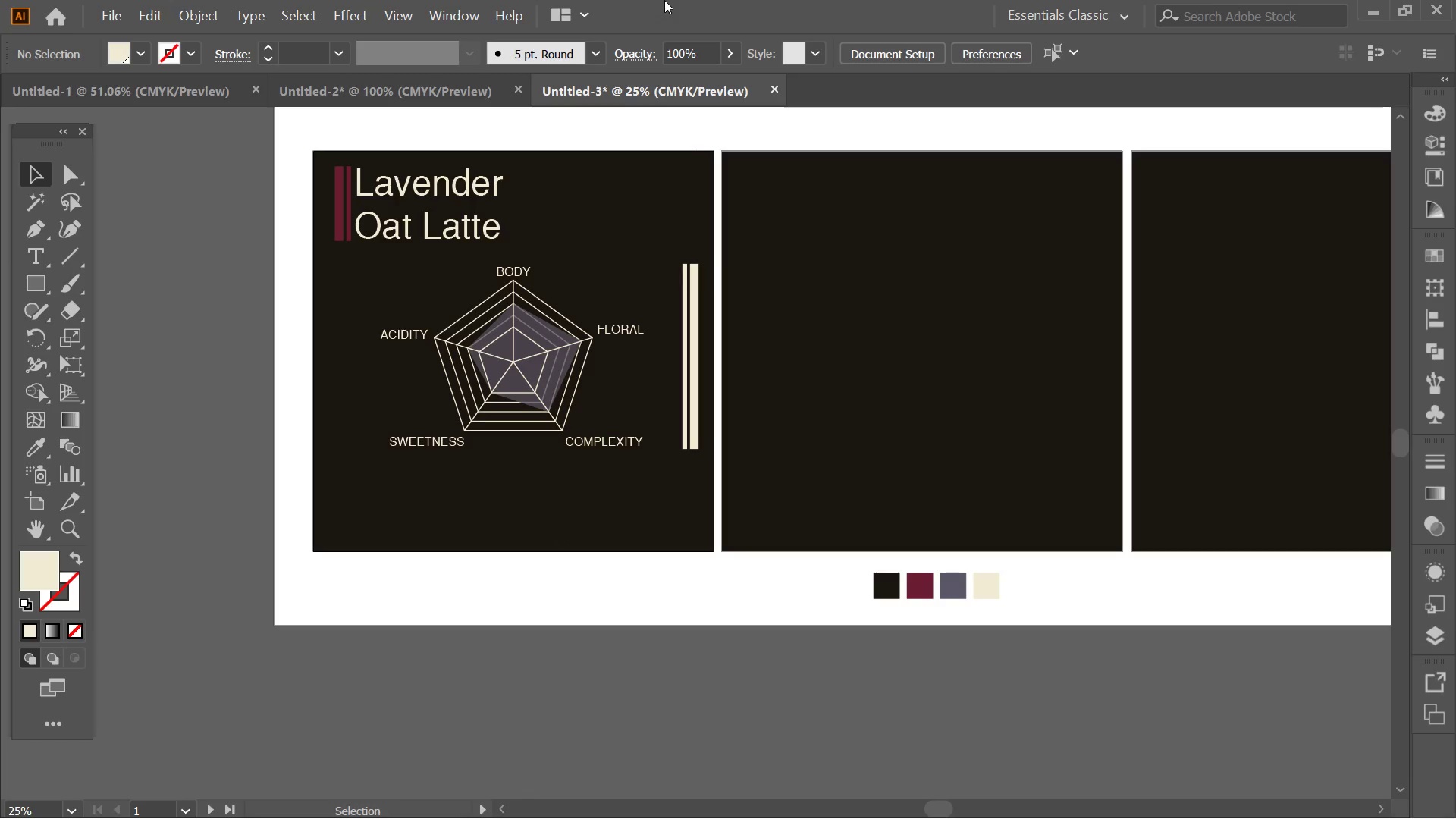 
left_click([588, 441])
 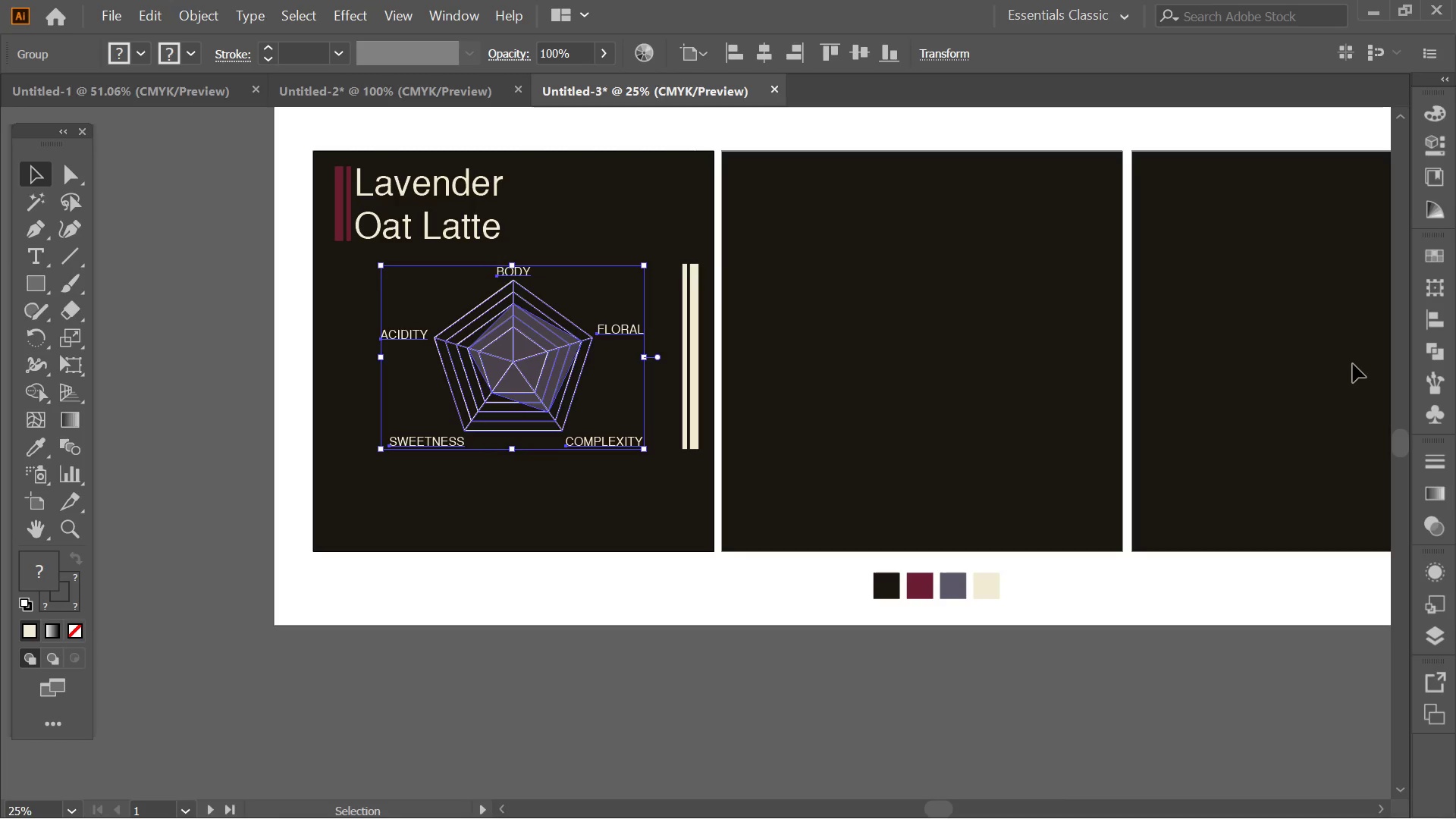 
left_click([1426, 315])
 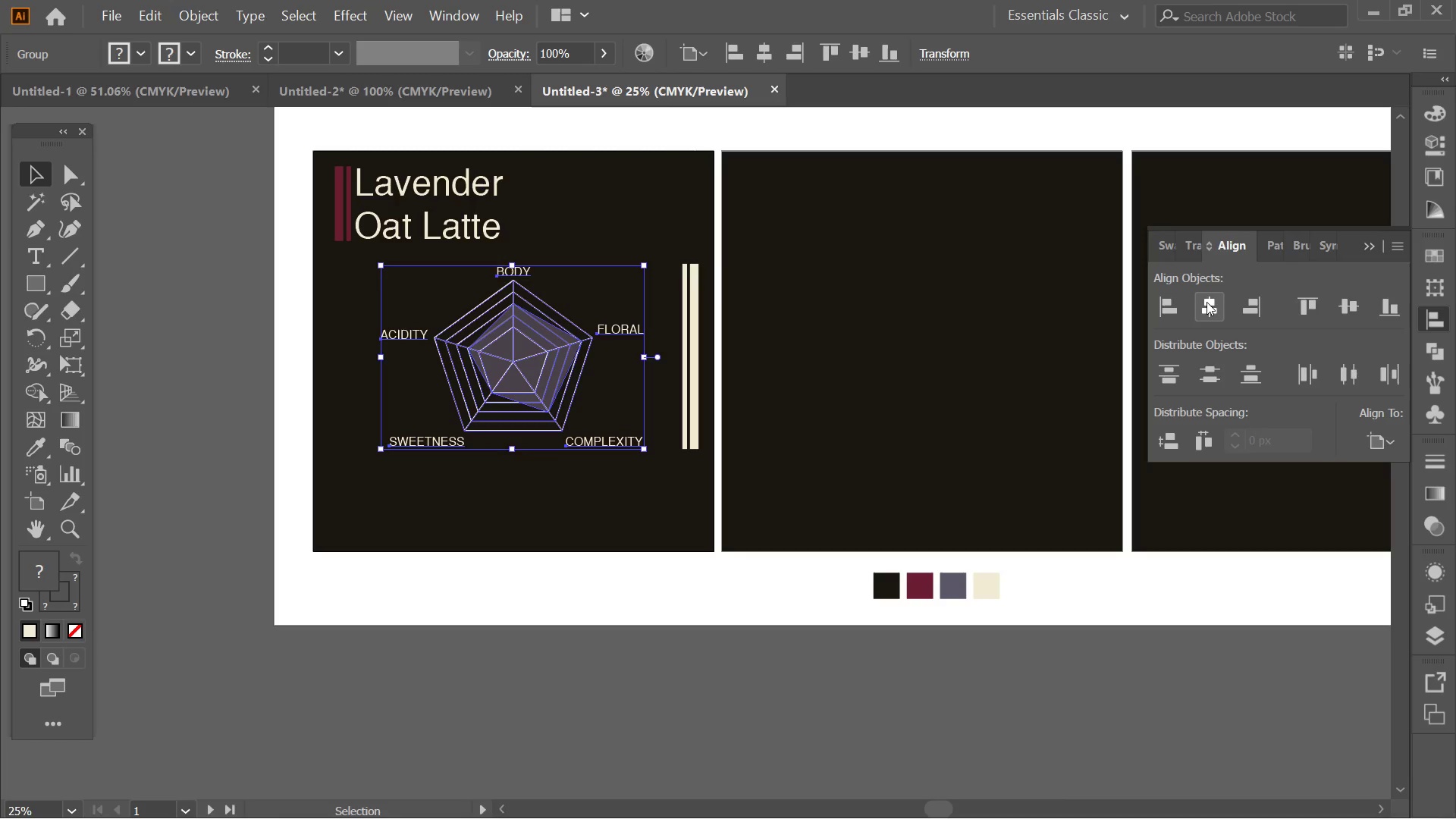 
left_click([1215, 302])
 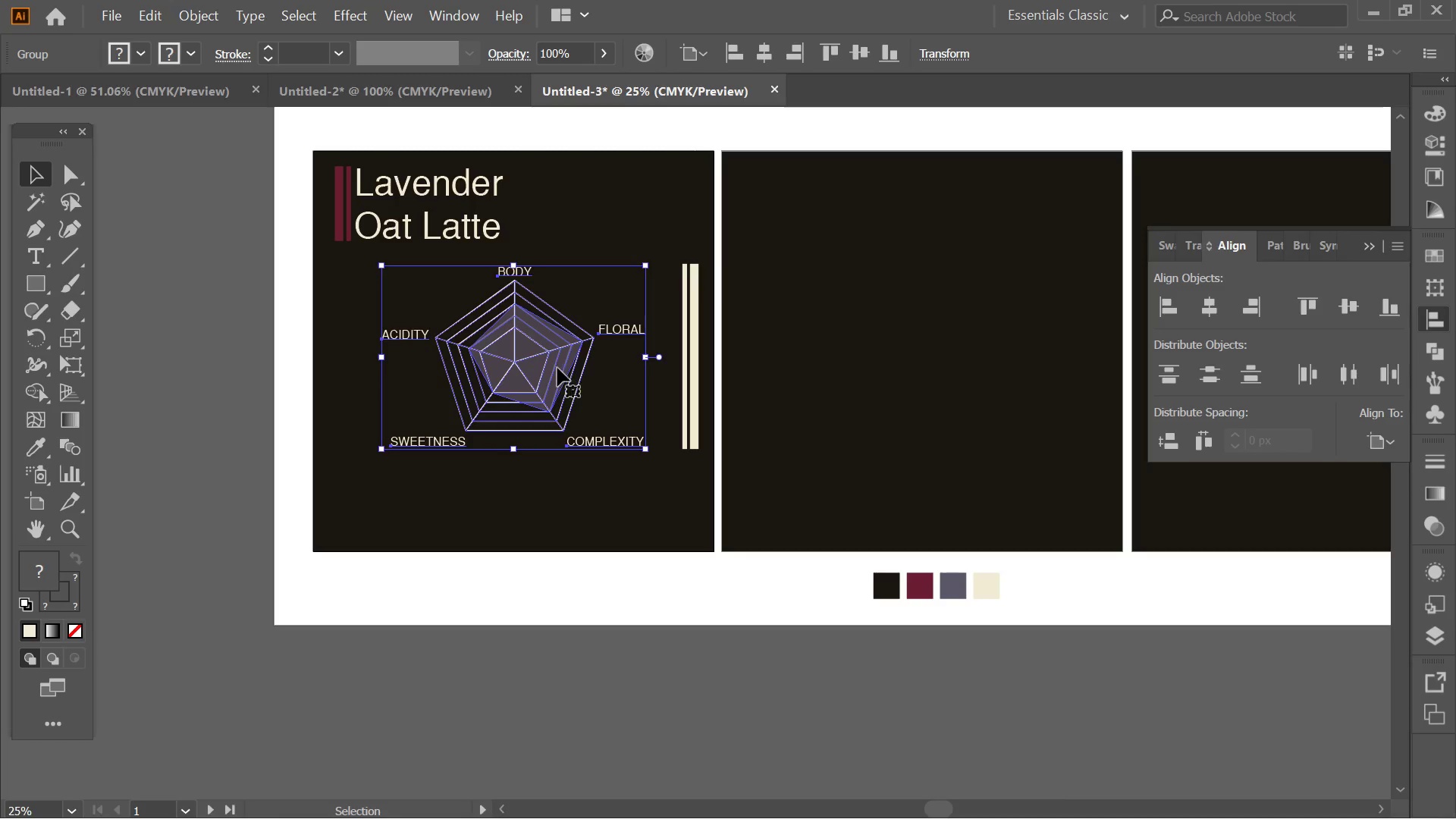 
left_click([176, 333])
 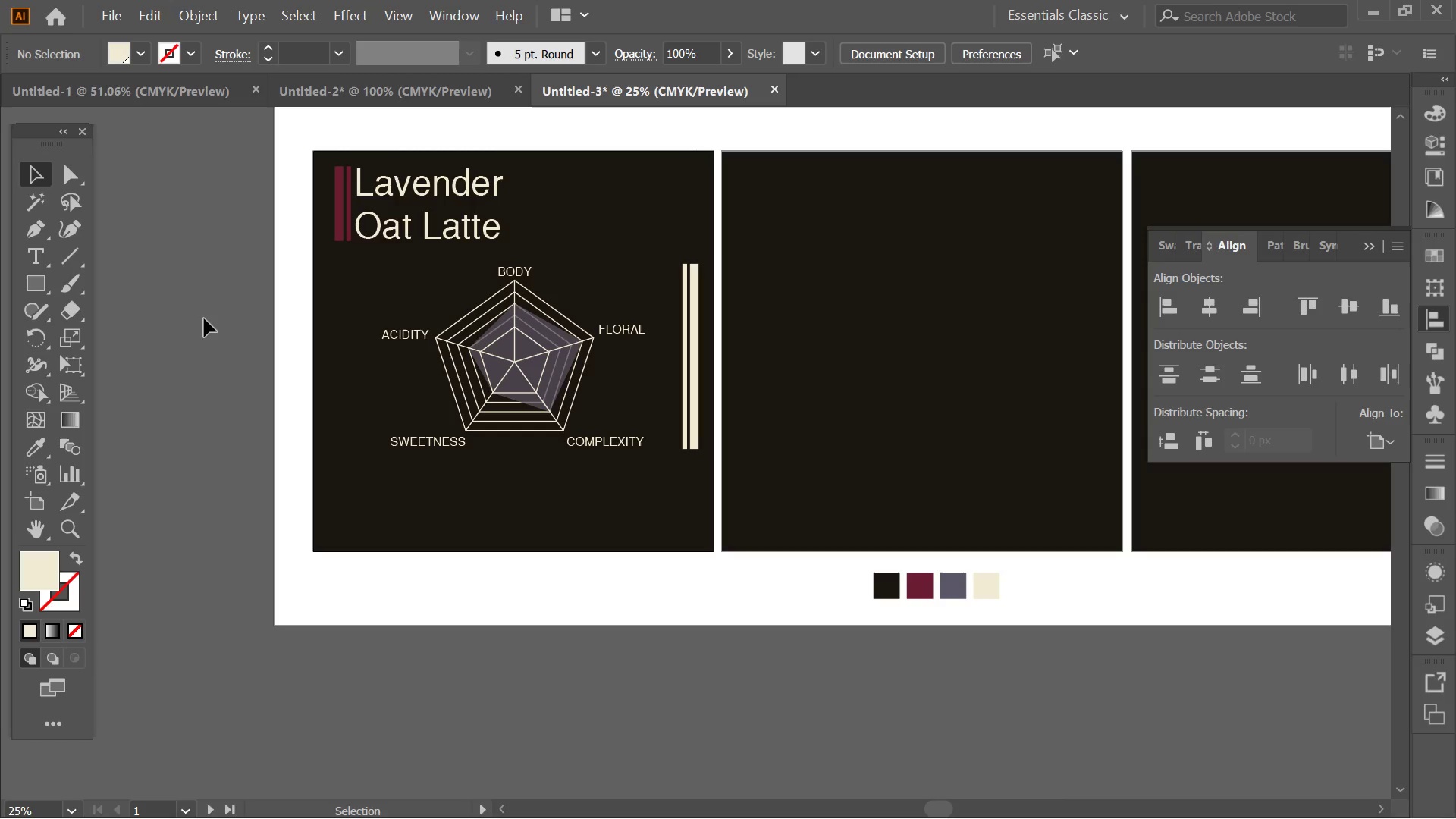 
hold_key(key=AltLeft, duration=0.42)
 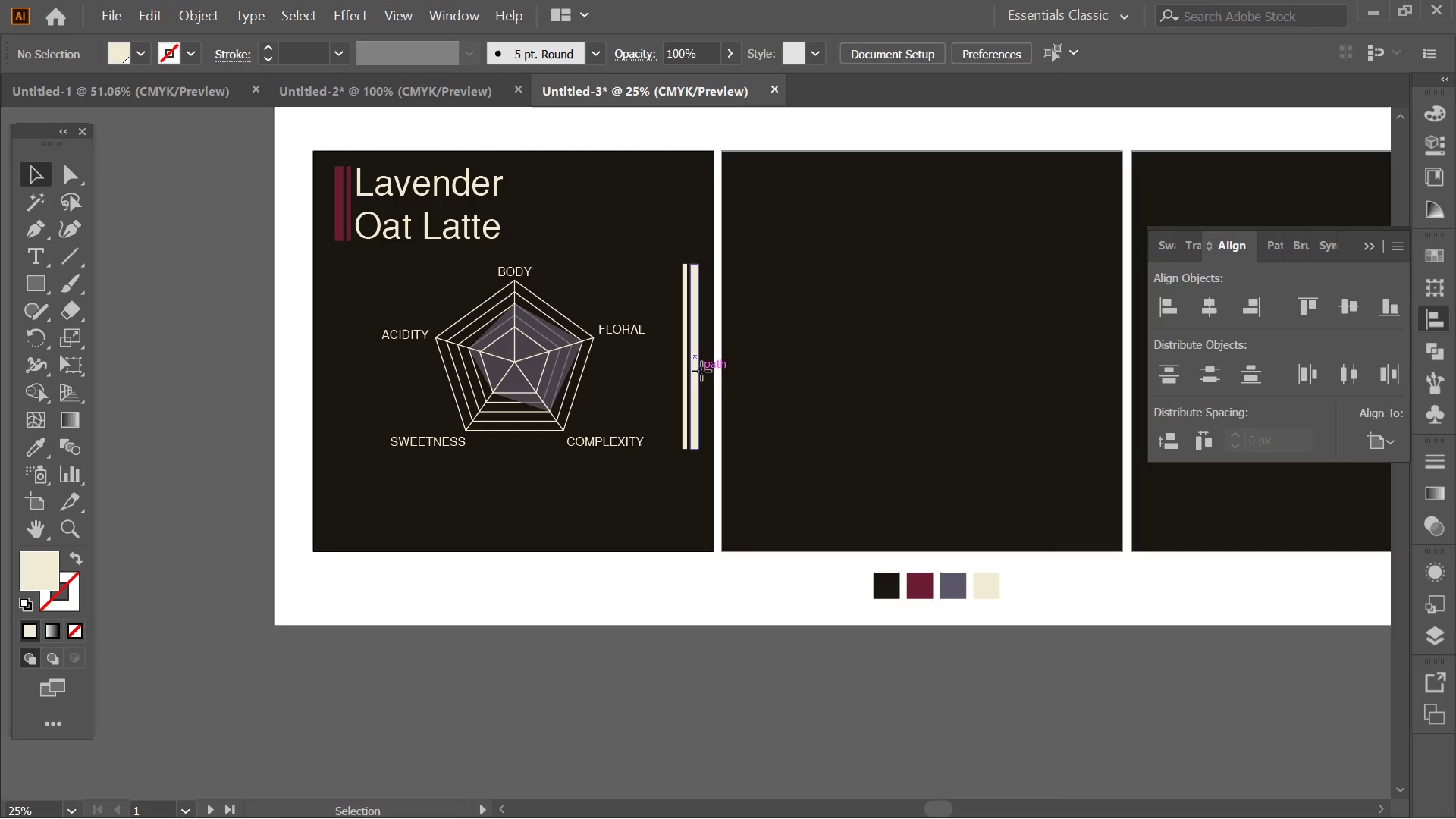 
left_click([701, 371])
 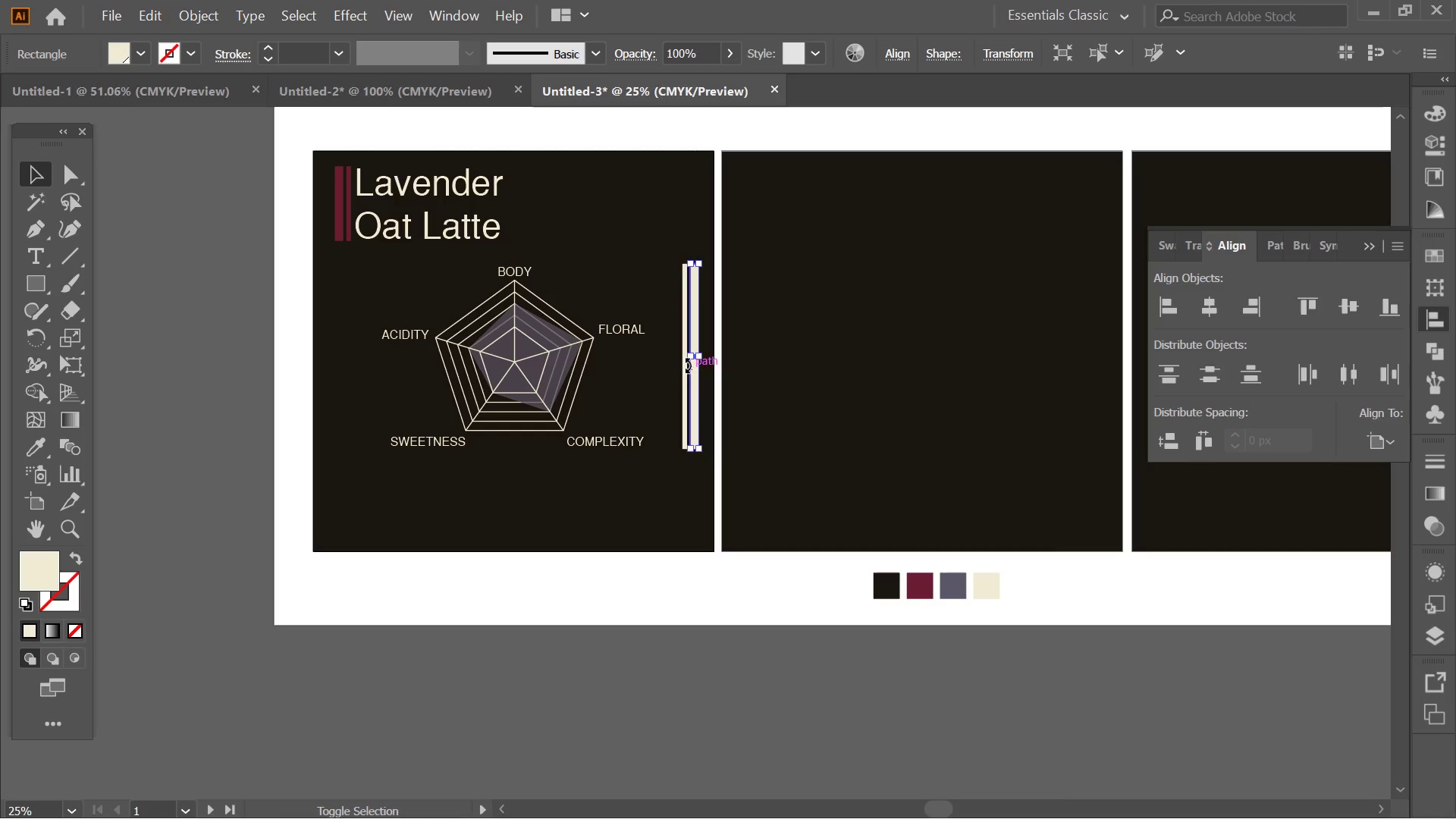 
hold_key(key=ShiftLeft, duration=0.48)
left_click([684, 359])
 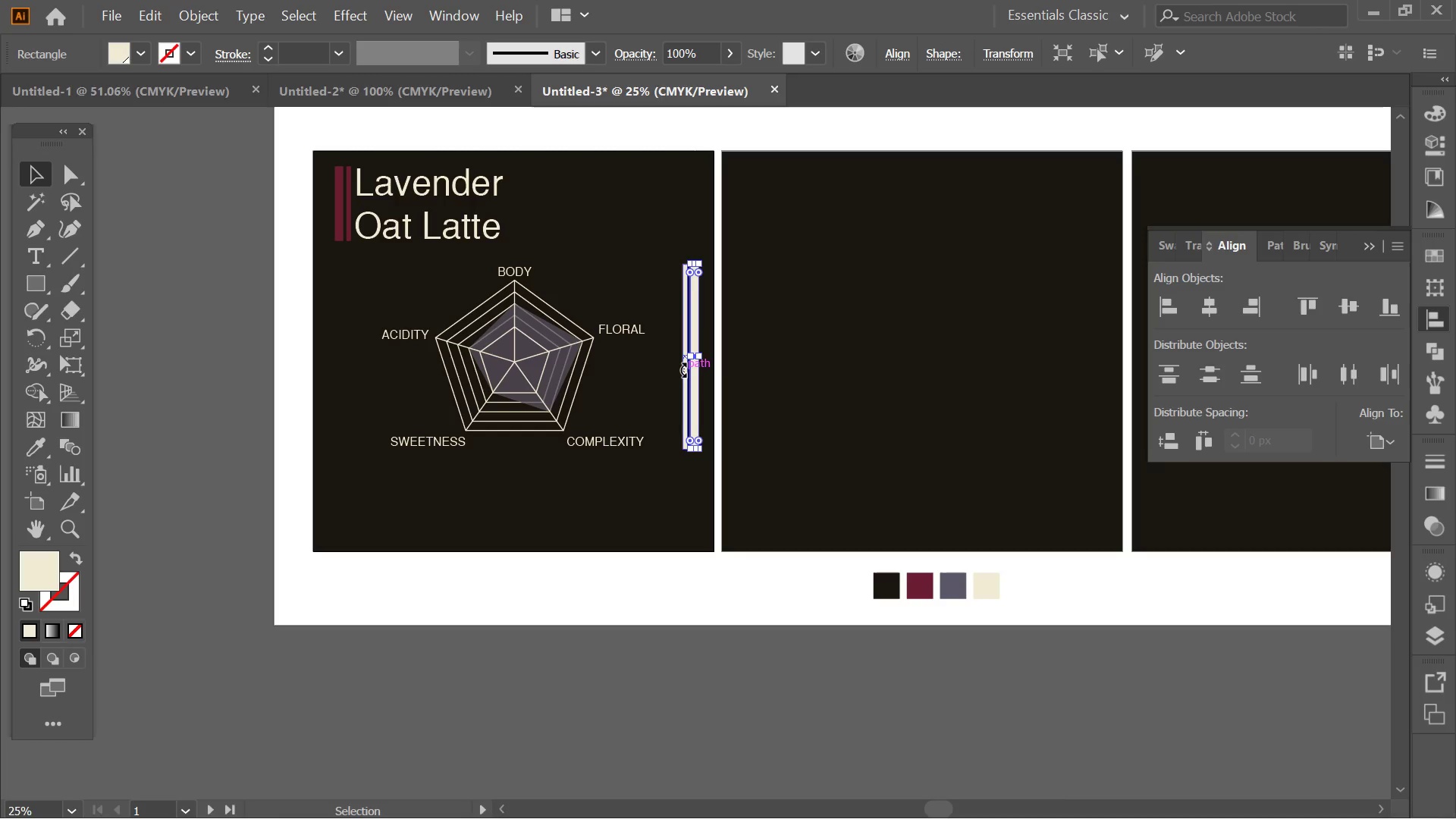 
hold_key(key=ShiftLeft, duration=1.25)
left_click([685, 384])
 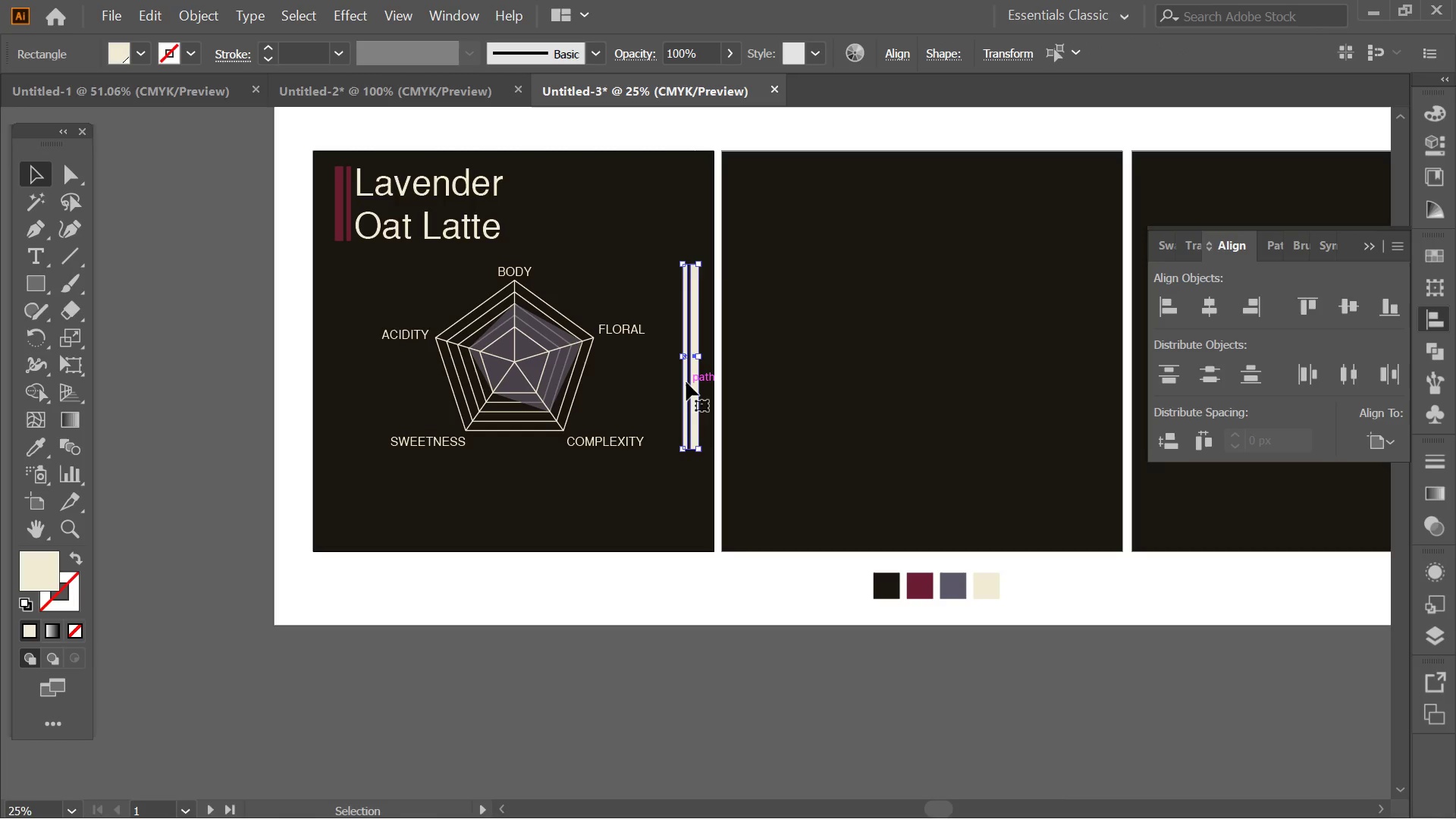 
hold_key(key=AltLeft, duration=2.23)
left_click_drag(start_coordinate=[686, 381], to_coordinate=[341, 385])
 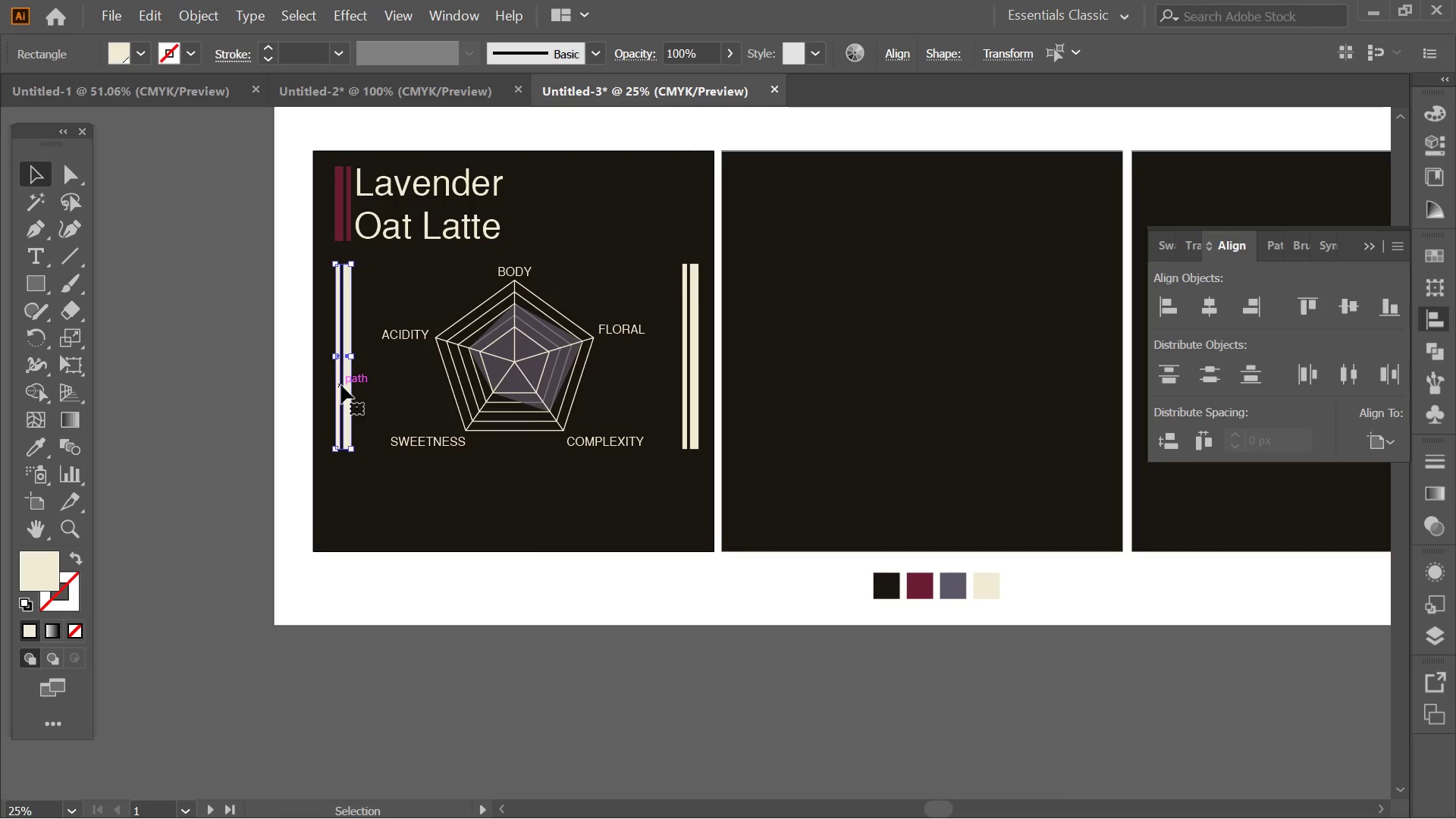 
hold_key(key=ShiftLeft, duration=1.44)
 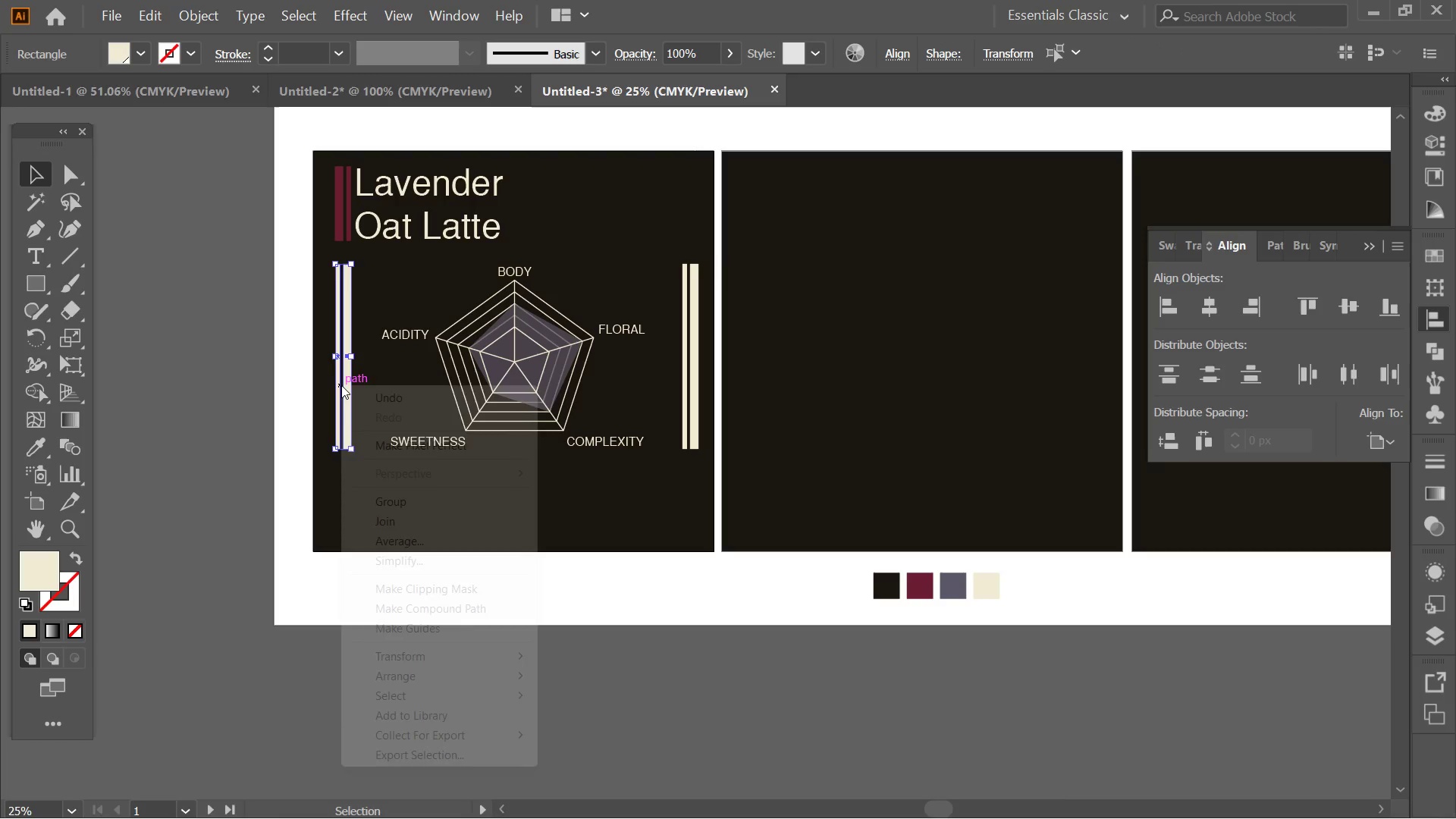 
right_click([341, 385])
 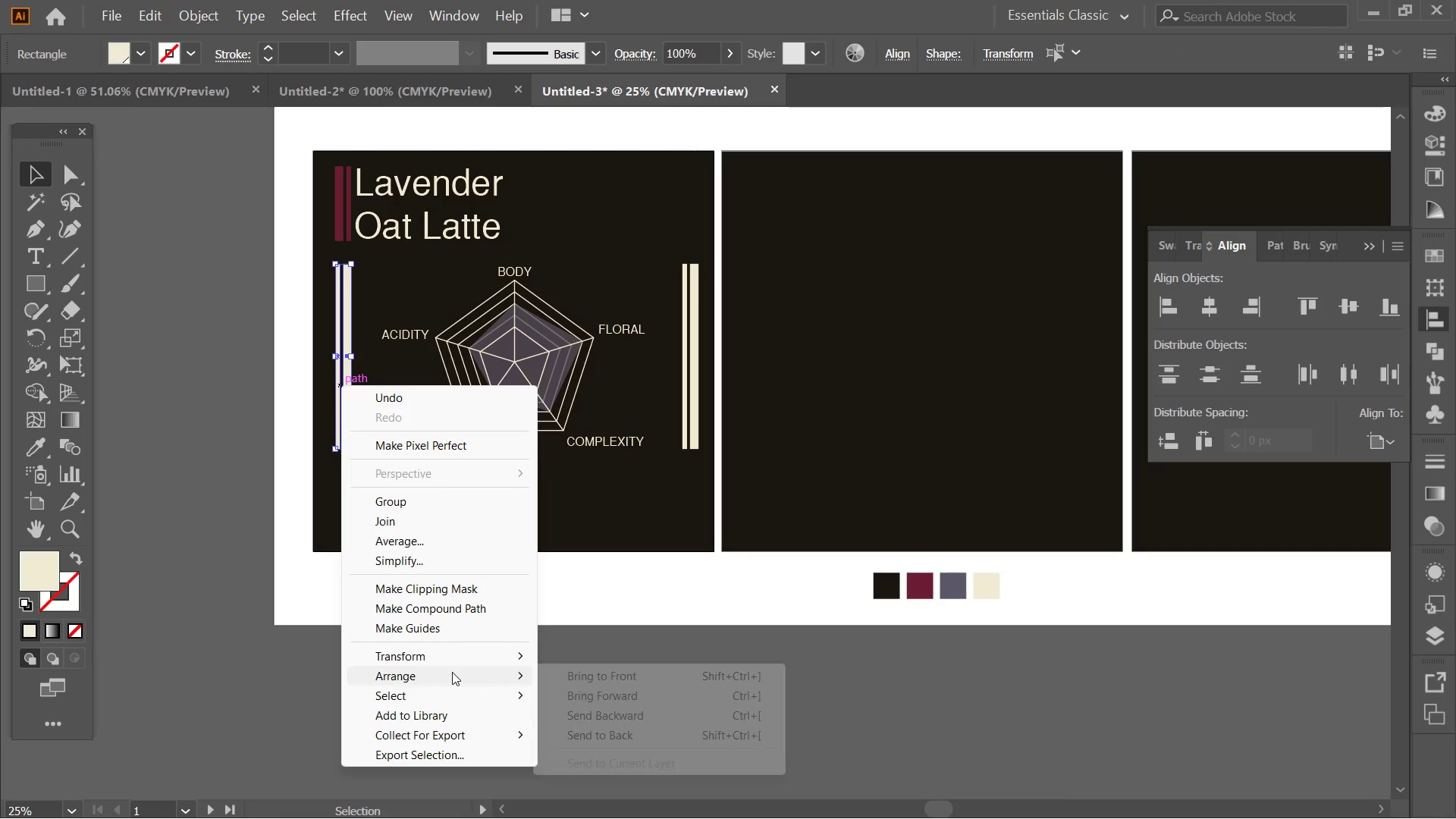 
mouse_move([488, 655])
 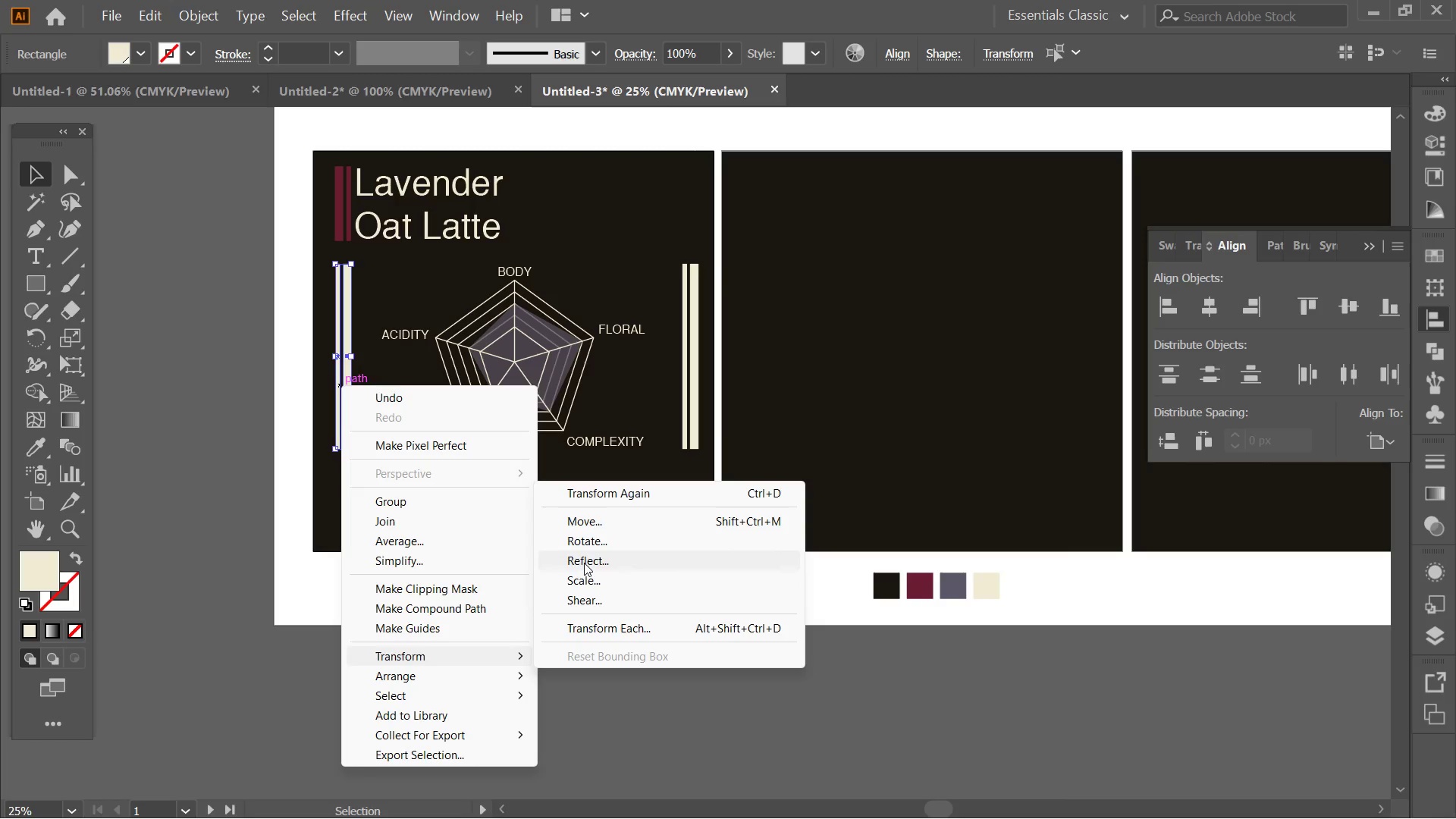 
left_click([584, 563])
 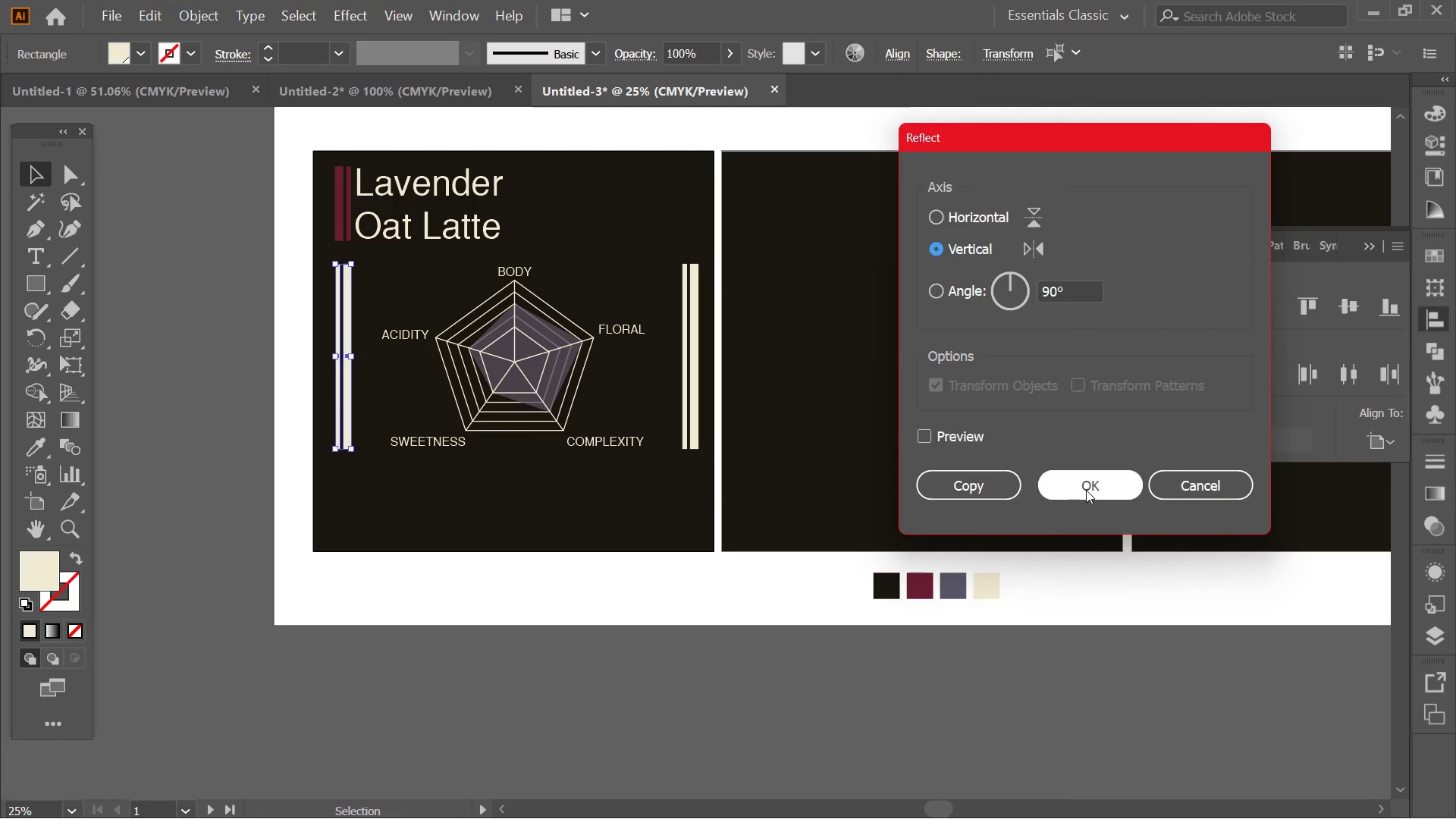 
left_click([1090, 497])
 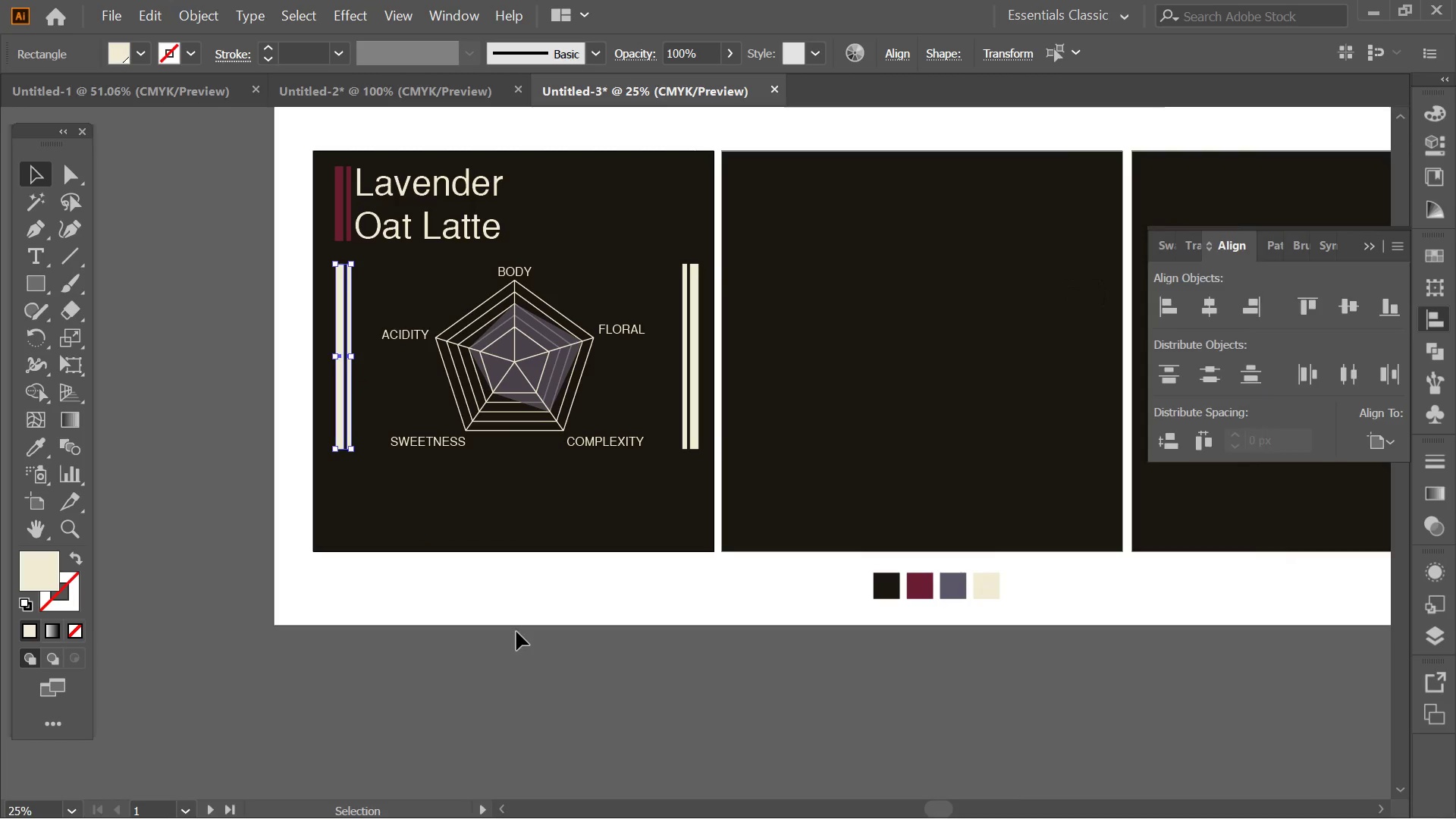 
double_click([516, 632])
 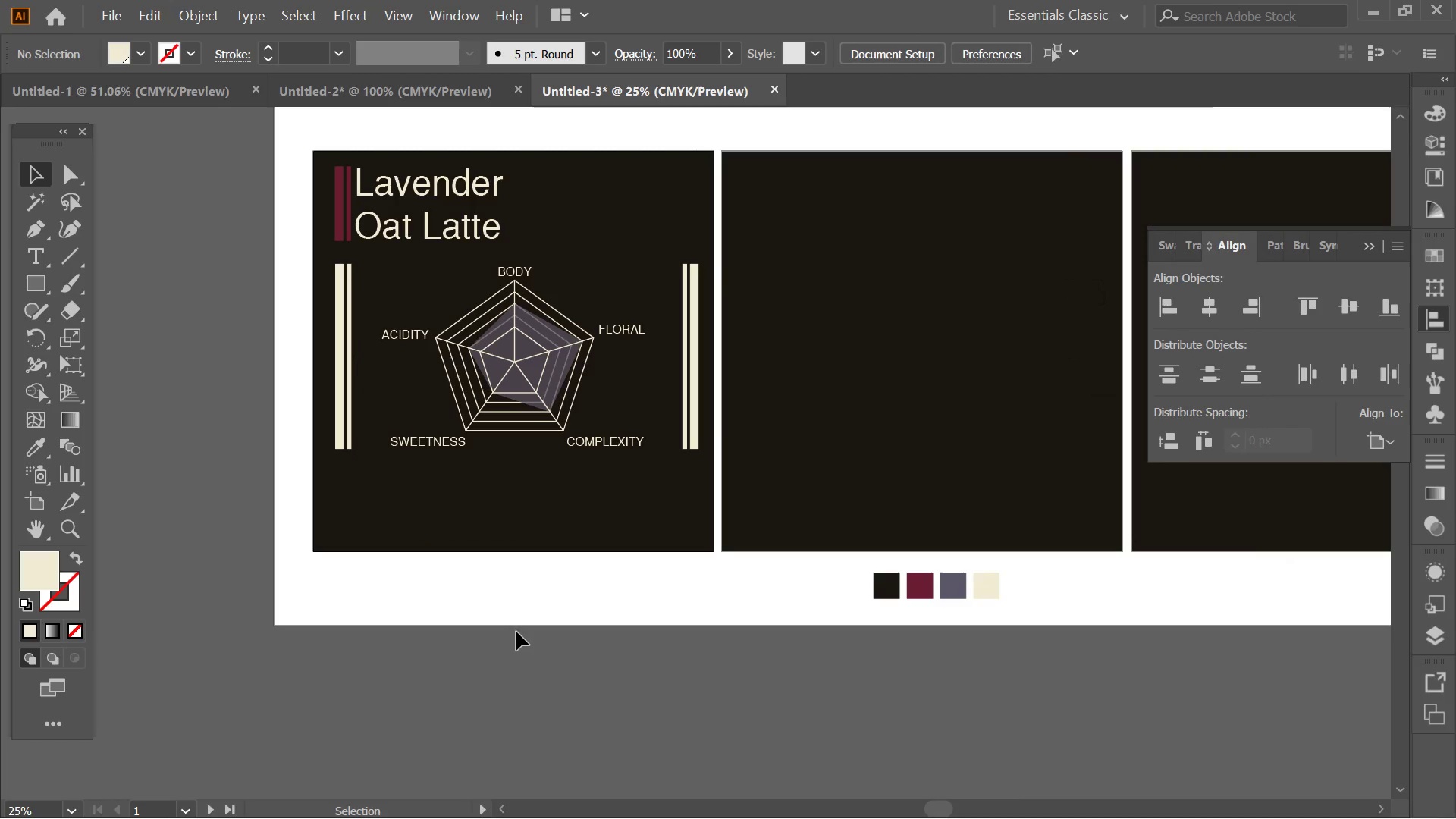 
triple_click([516, 632])
 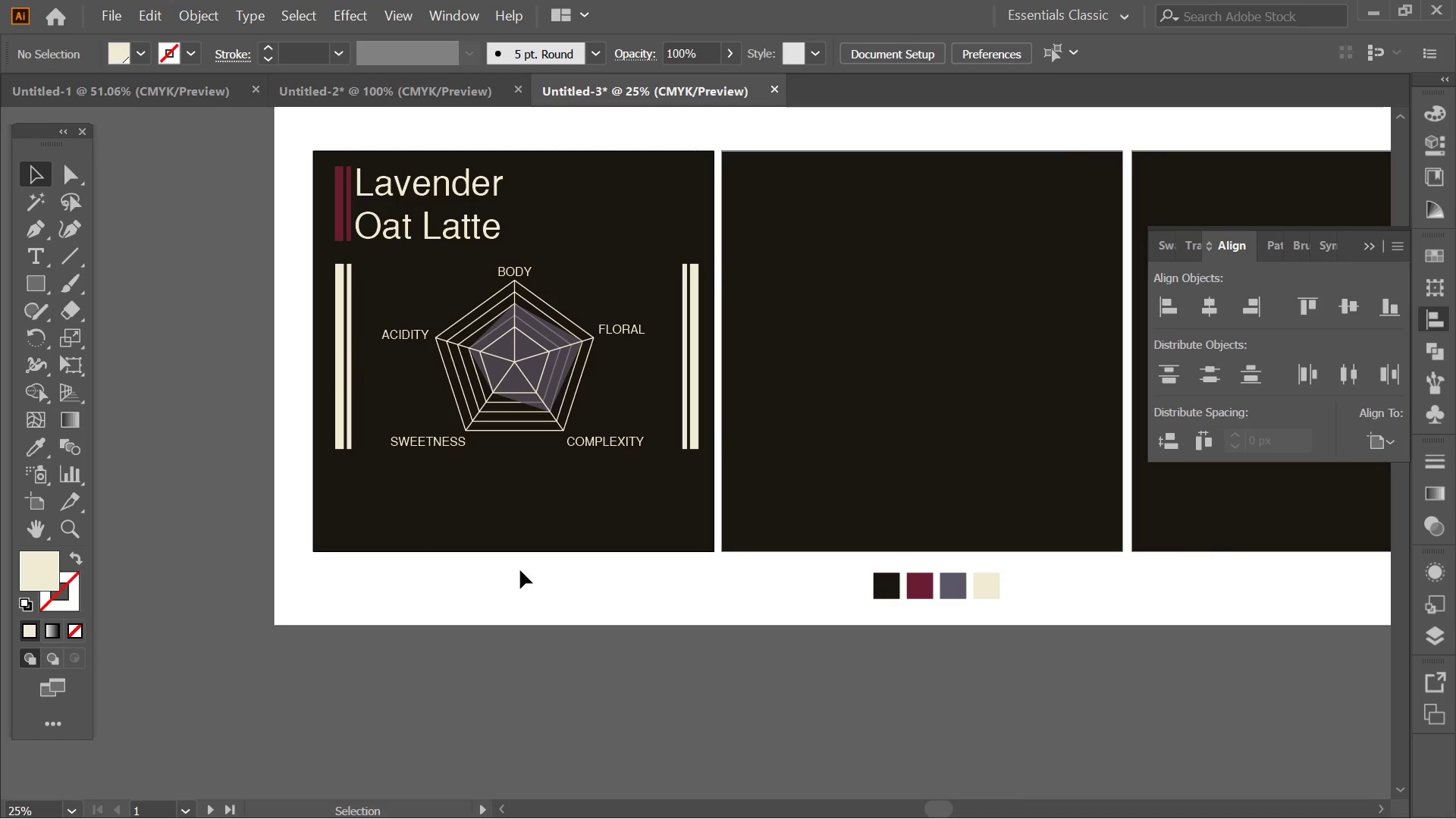 
key(Alt+AltLeft)
 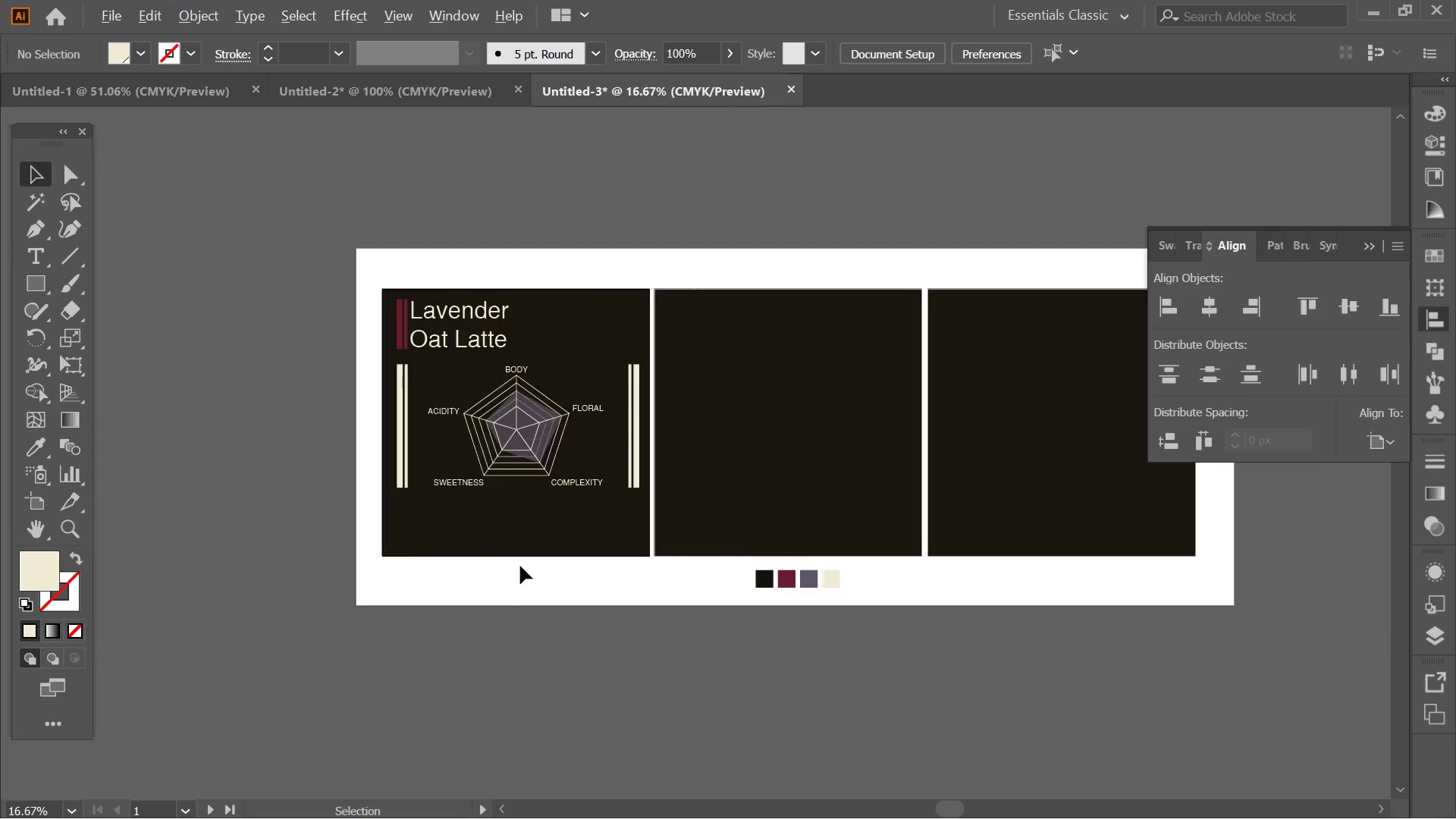 
hold_key(key=Space, duration=0.48)
 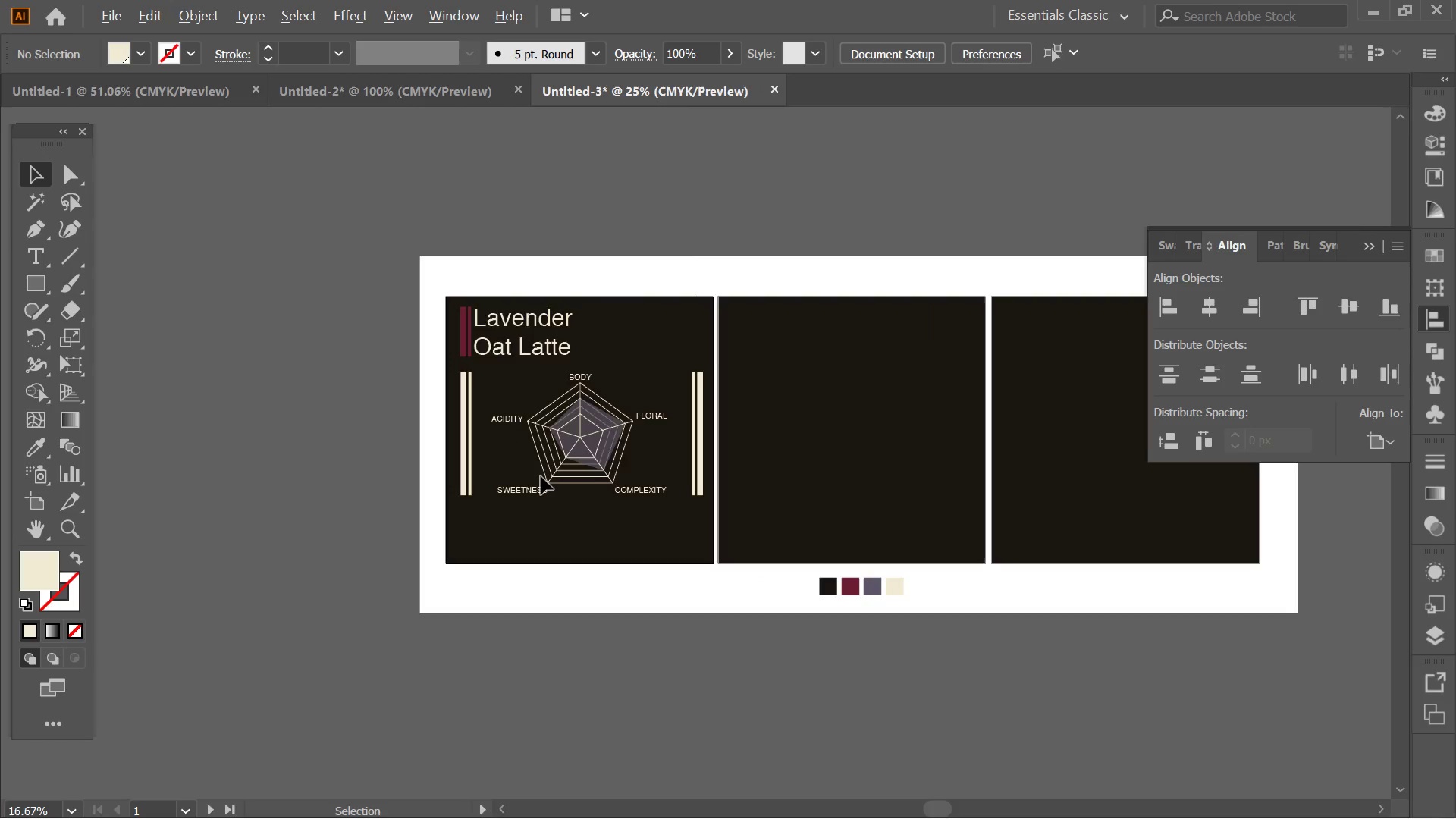 
left_click_drag(start_coordinate=[520, 566], to_coordinate=[570, 550])
 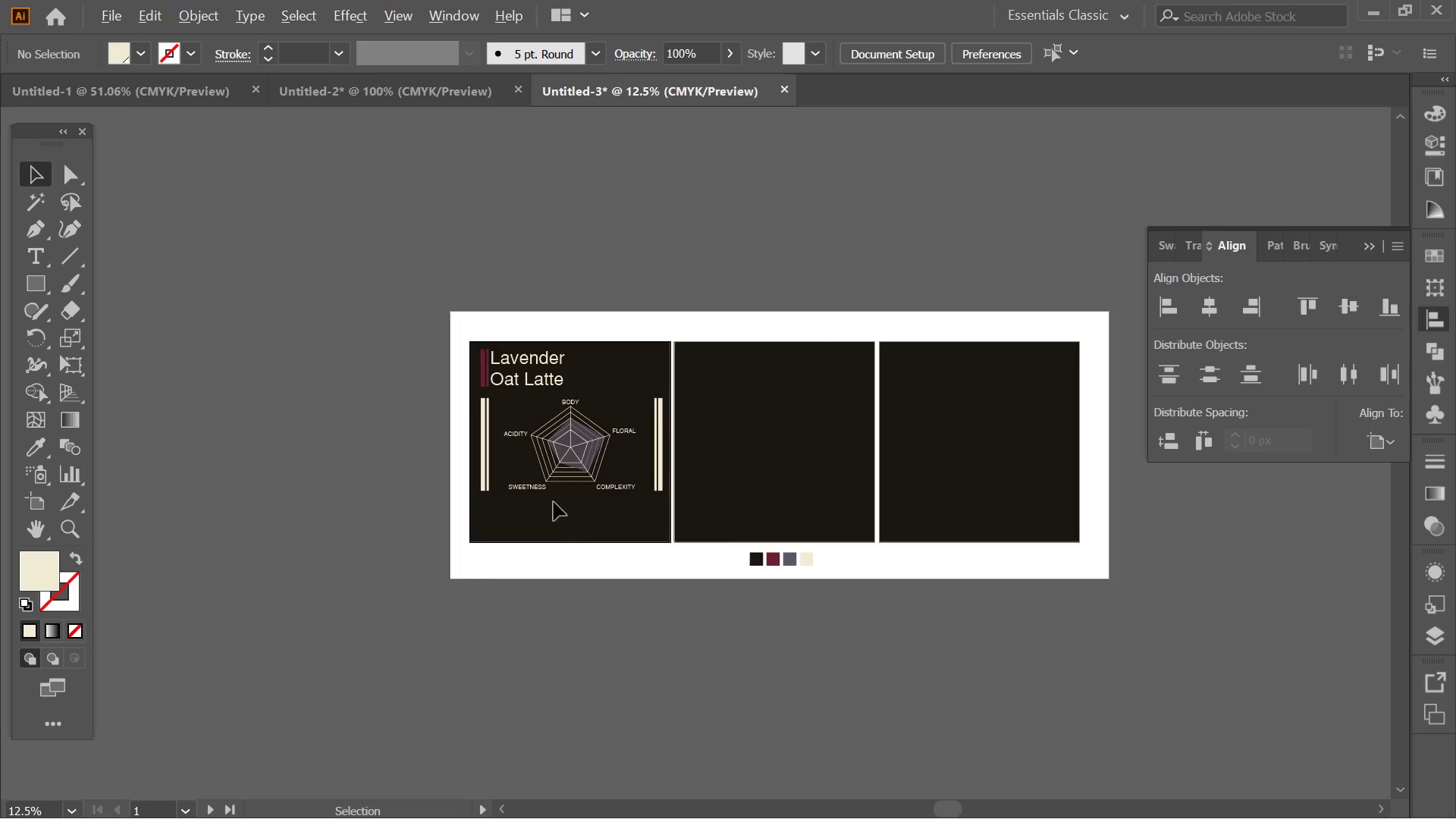 
scroll: coordinate [520, 566], scroll_direction: down, amount: 1.0
 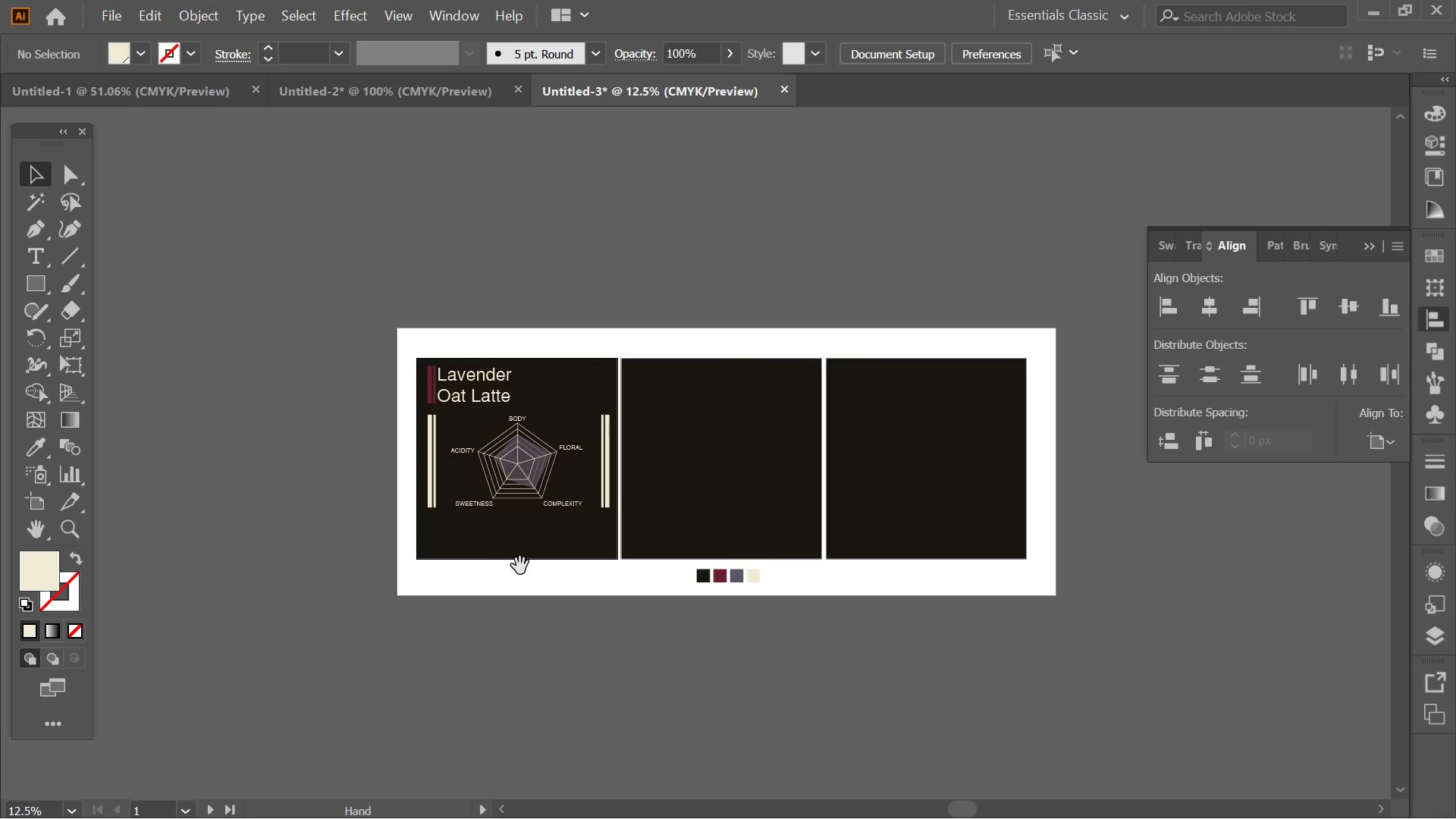 
hold_key(key=AltLeft, duration=0.83)
 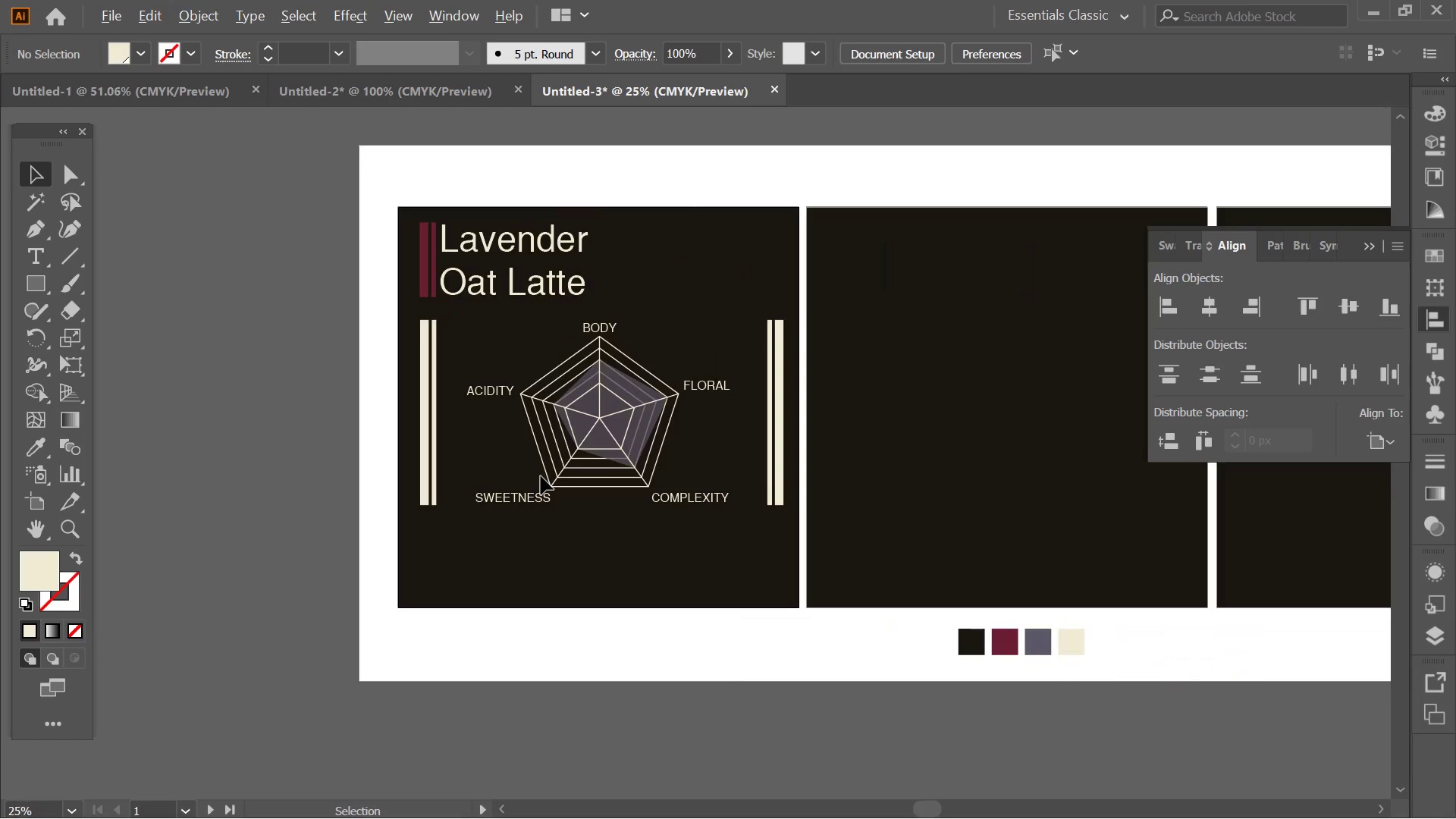 
hold_key(key=AltLeft, duration=0.38)
 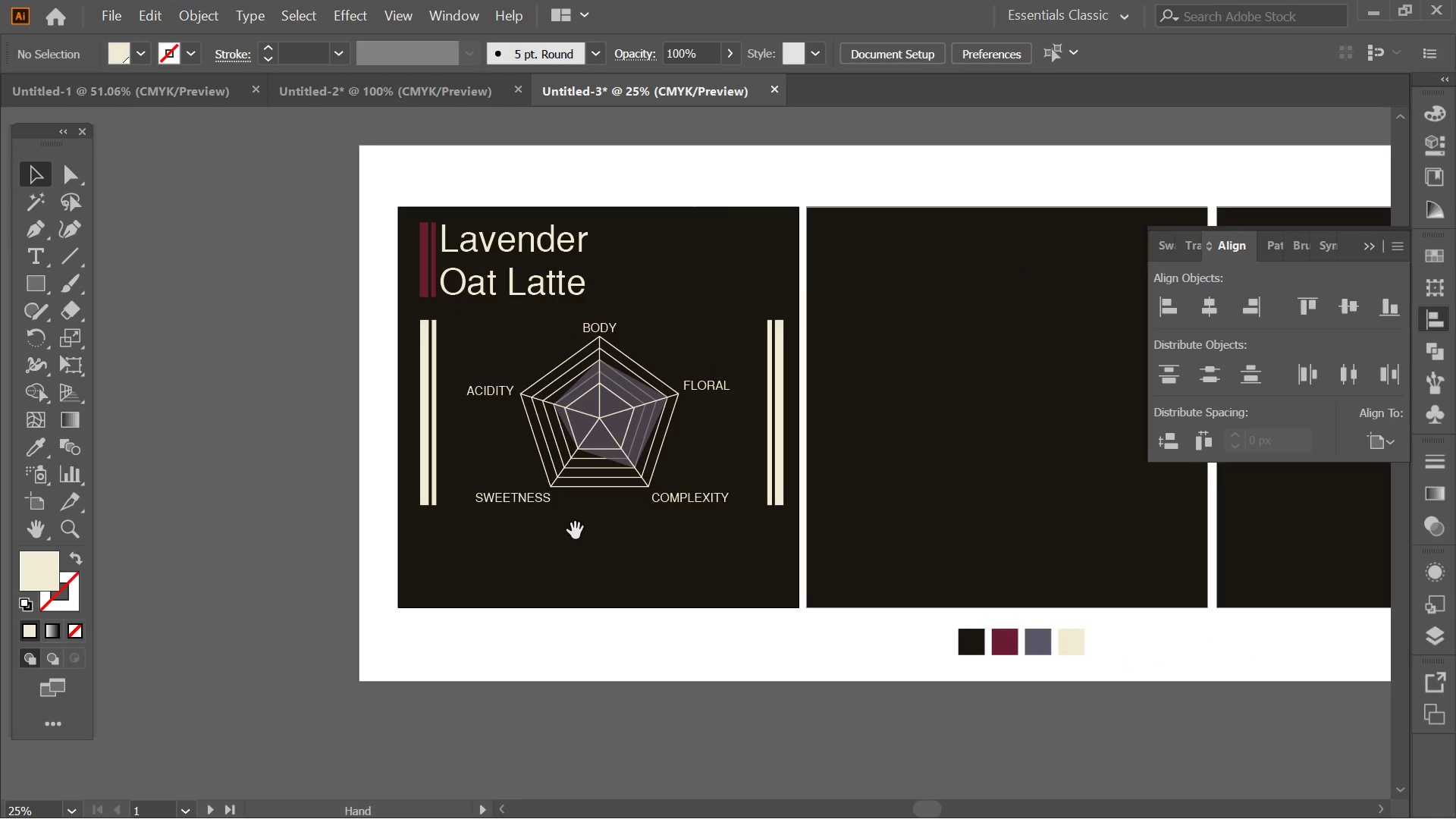 
hold_key(key=Space, duration=1.5)
 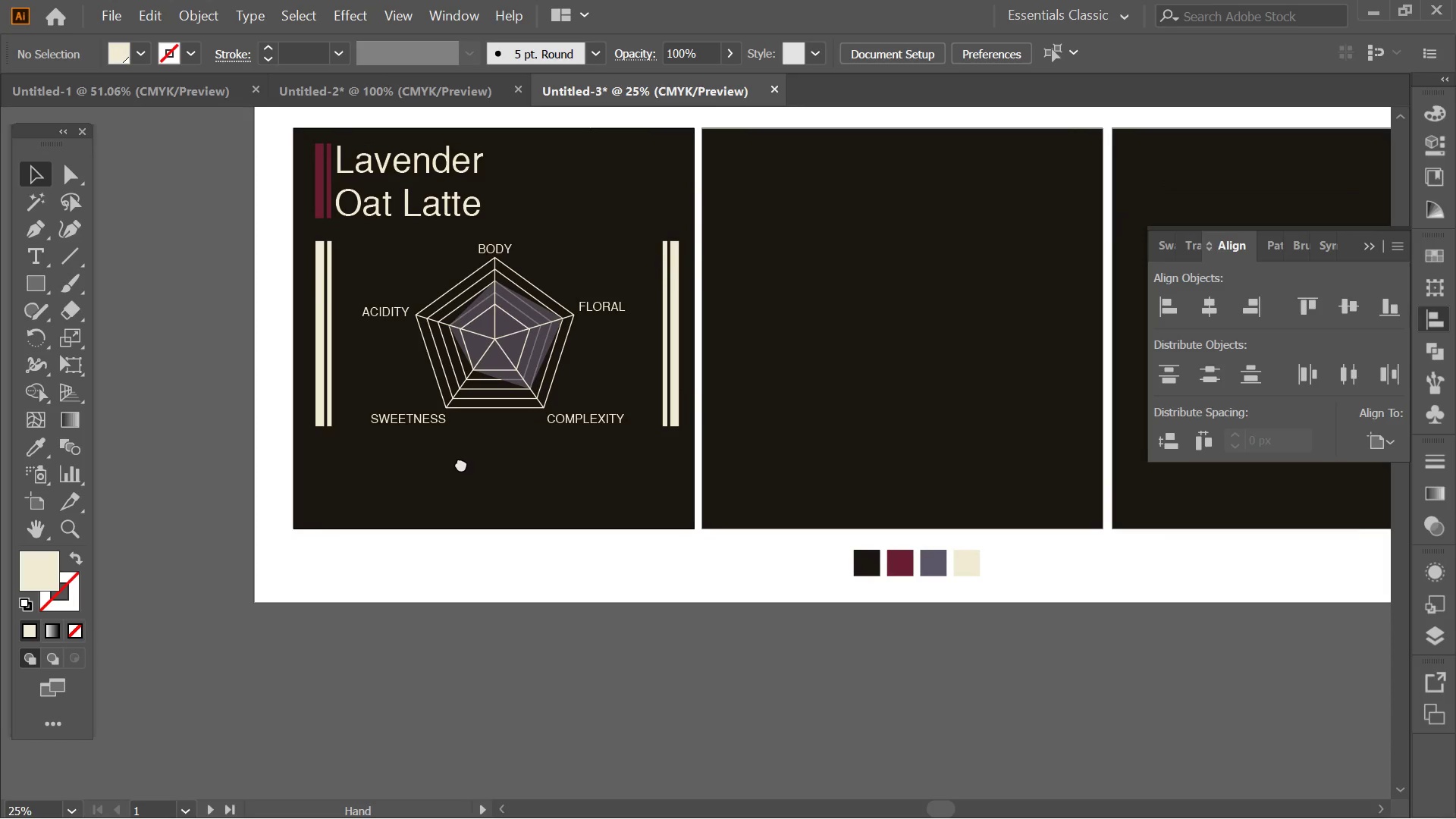 
scroll: coordinate [541, 476], scroll_direction: up, amount: 2.0
 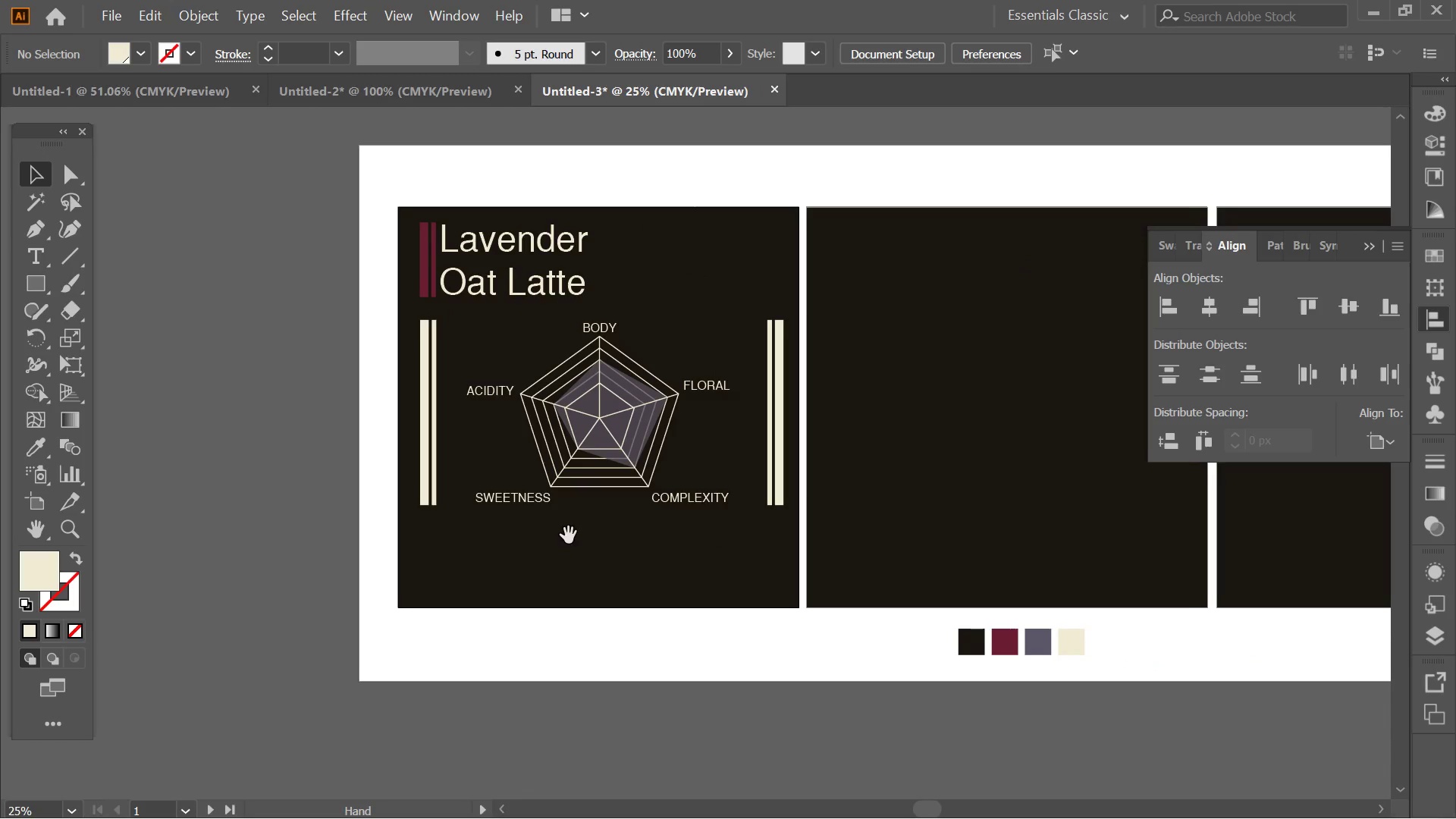 
left_click_drag(start_coordinate=[559, 537], to_coordinate=[461, 463])
 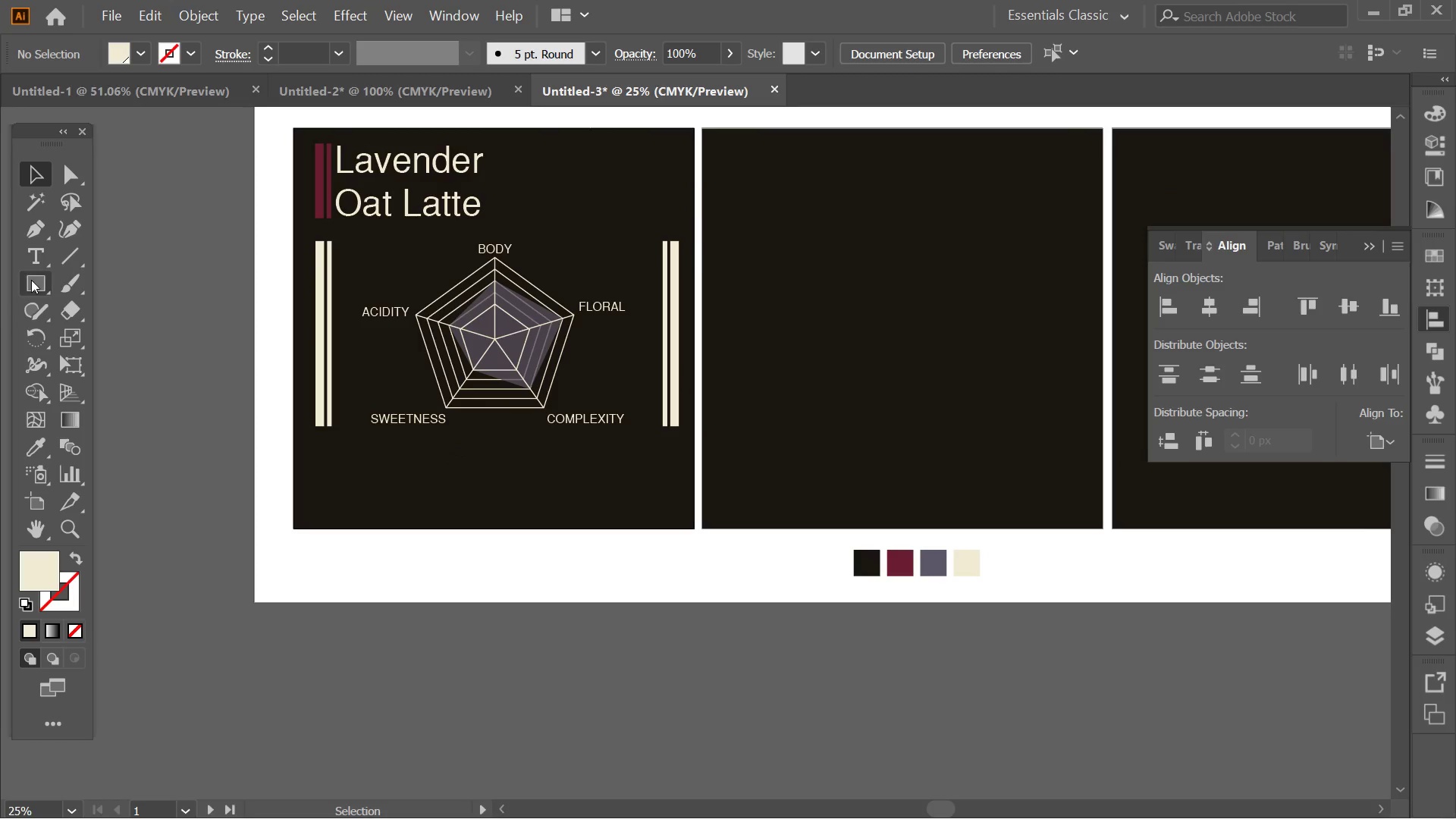 
hold_key(key=Space, duration=1.52)
 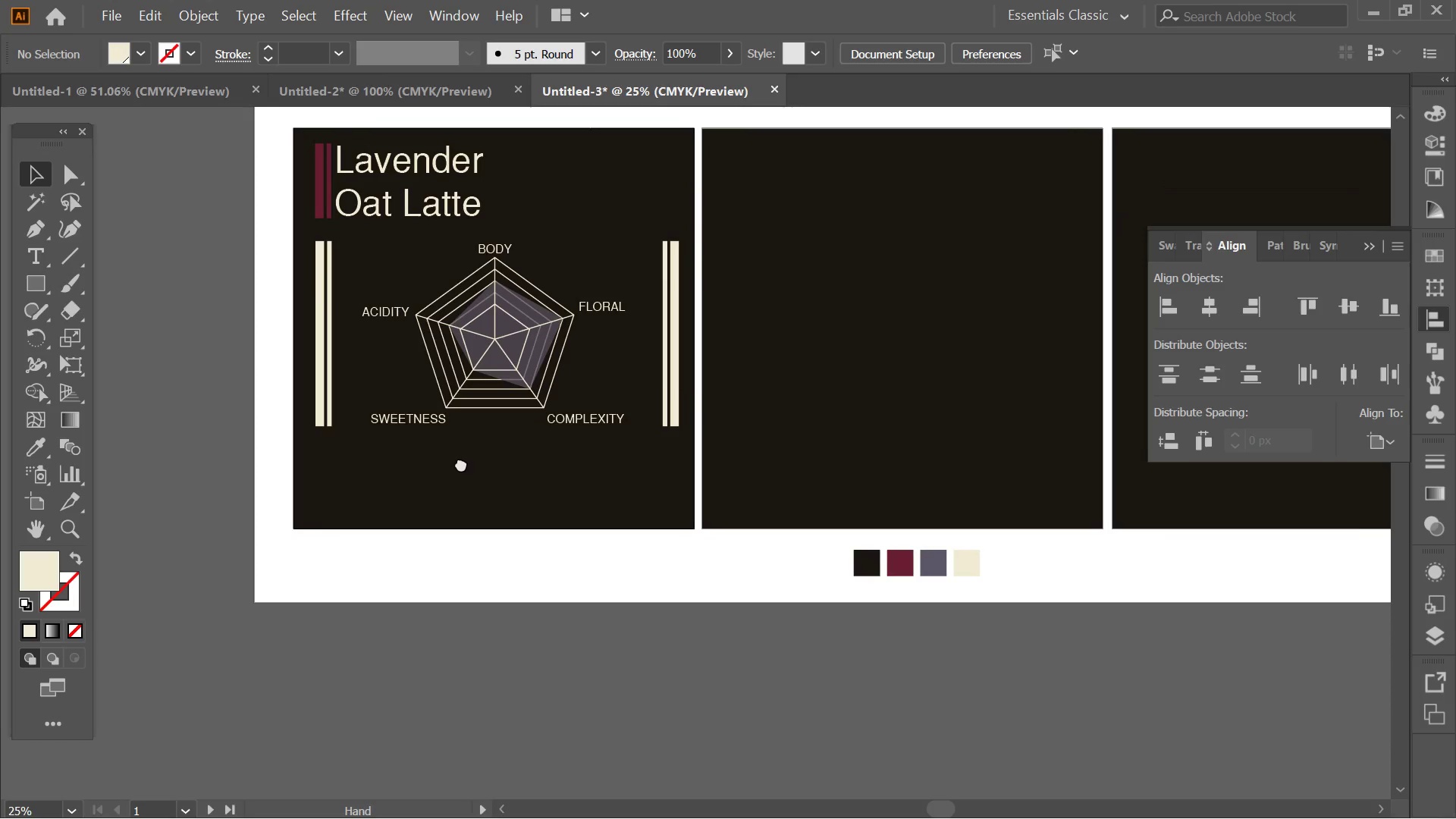 
hold_key(key=Space, duration=0.73)
 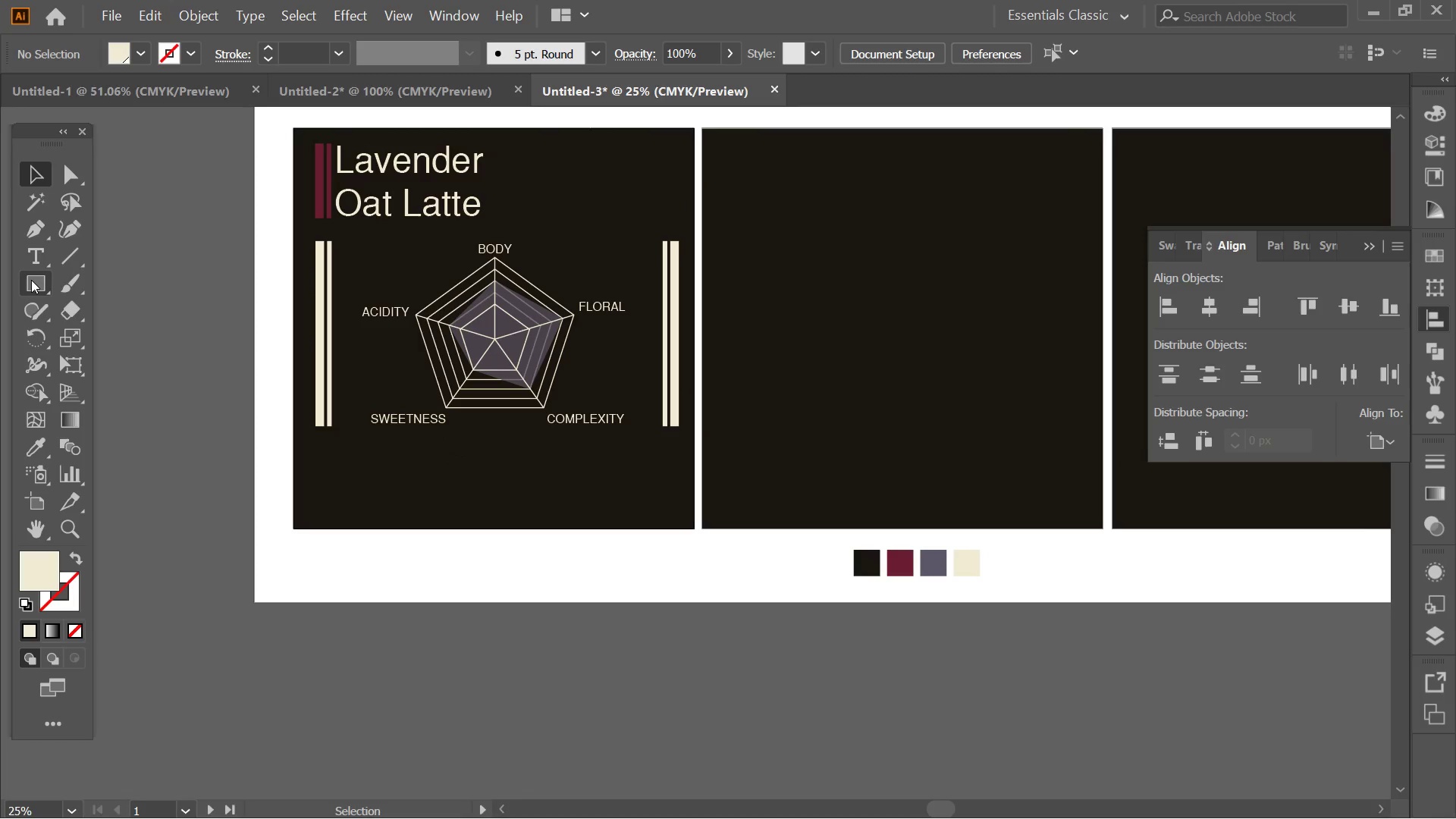 
left_click([32, 278])
 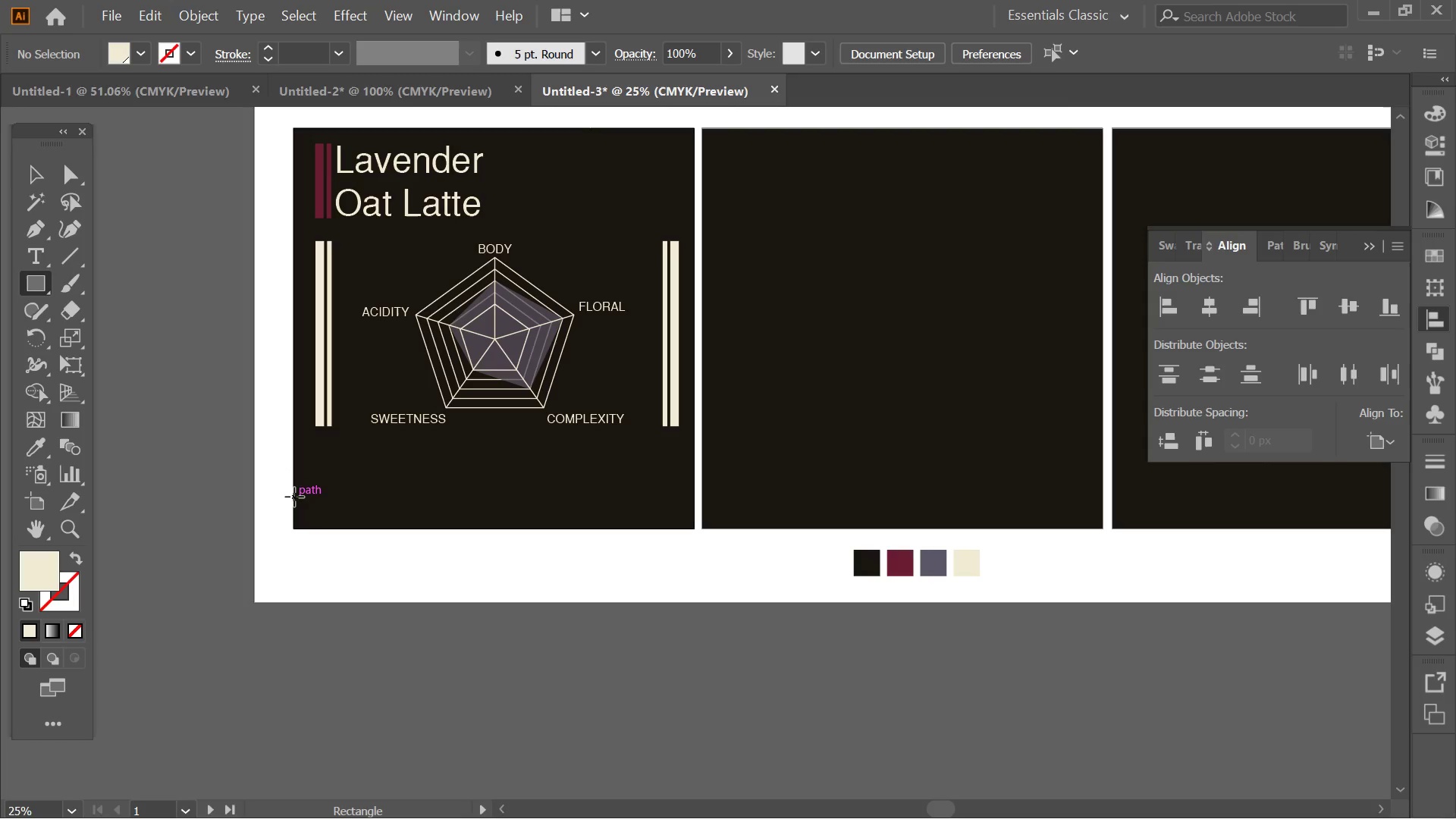 
hold_key(key=AltLeft, duration=0.5)
 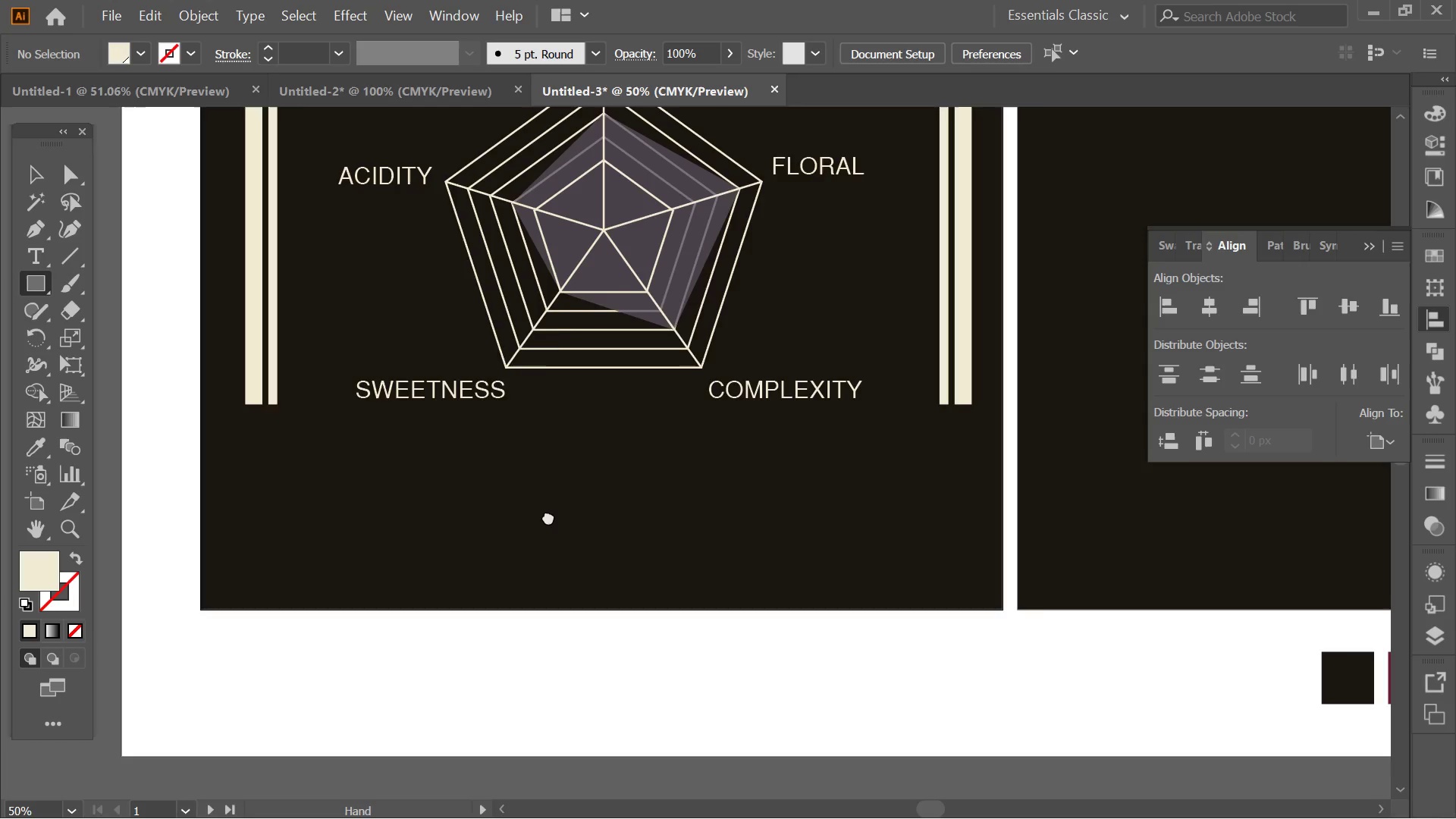 
hold_key(key=Space, duration=0.45)
 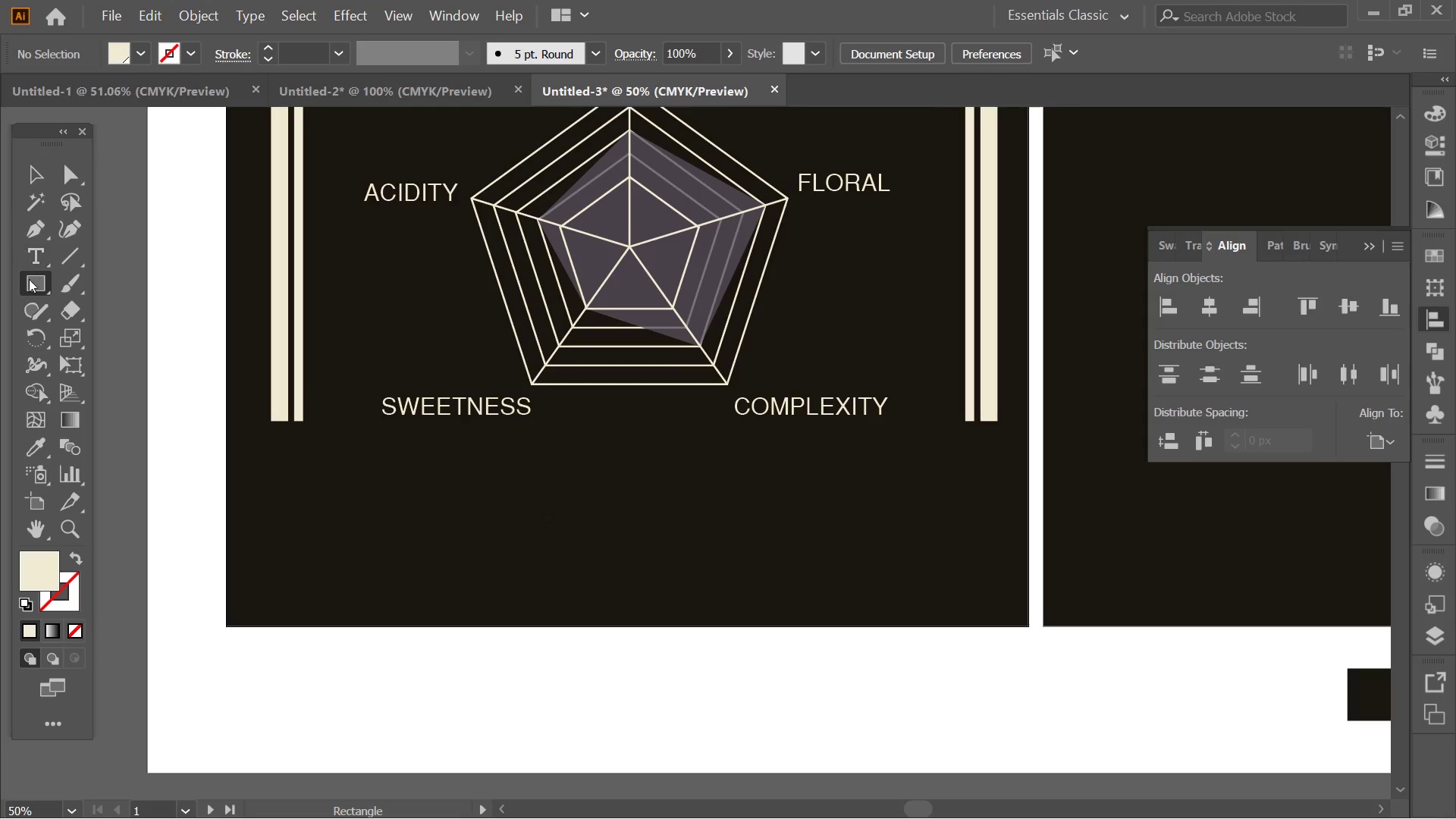 
scroll: coordinate [536, 569], scroll_direction: up, amount: 1.0
 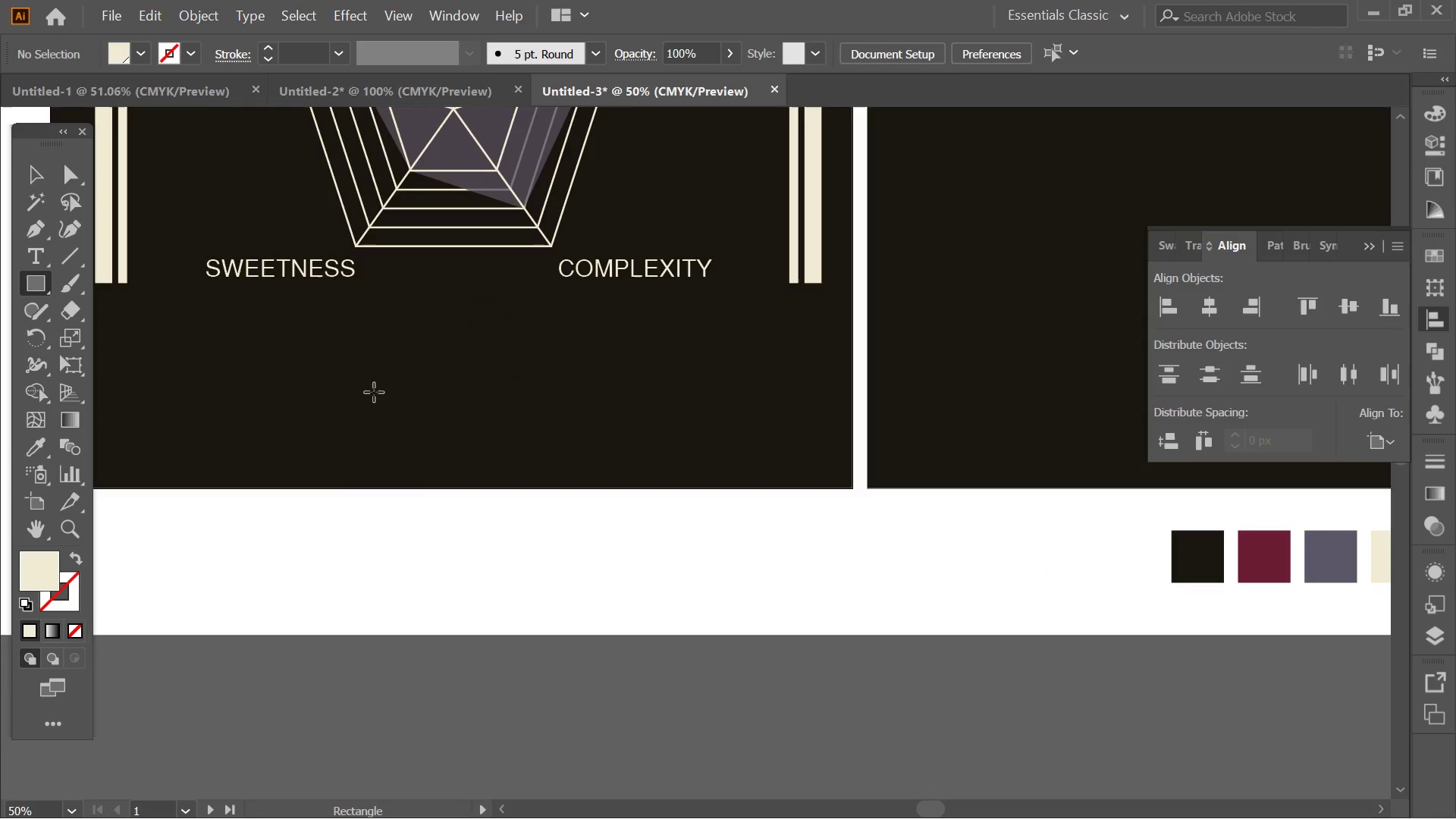 
left_click_drag(start_coordinate=[373, 383], to_coordinate=[550, 516])
 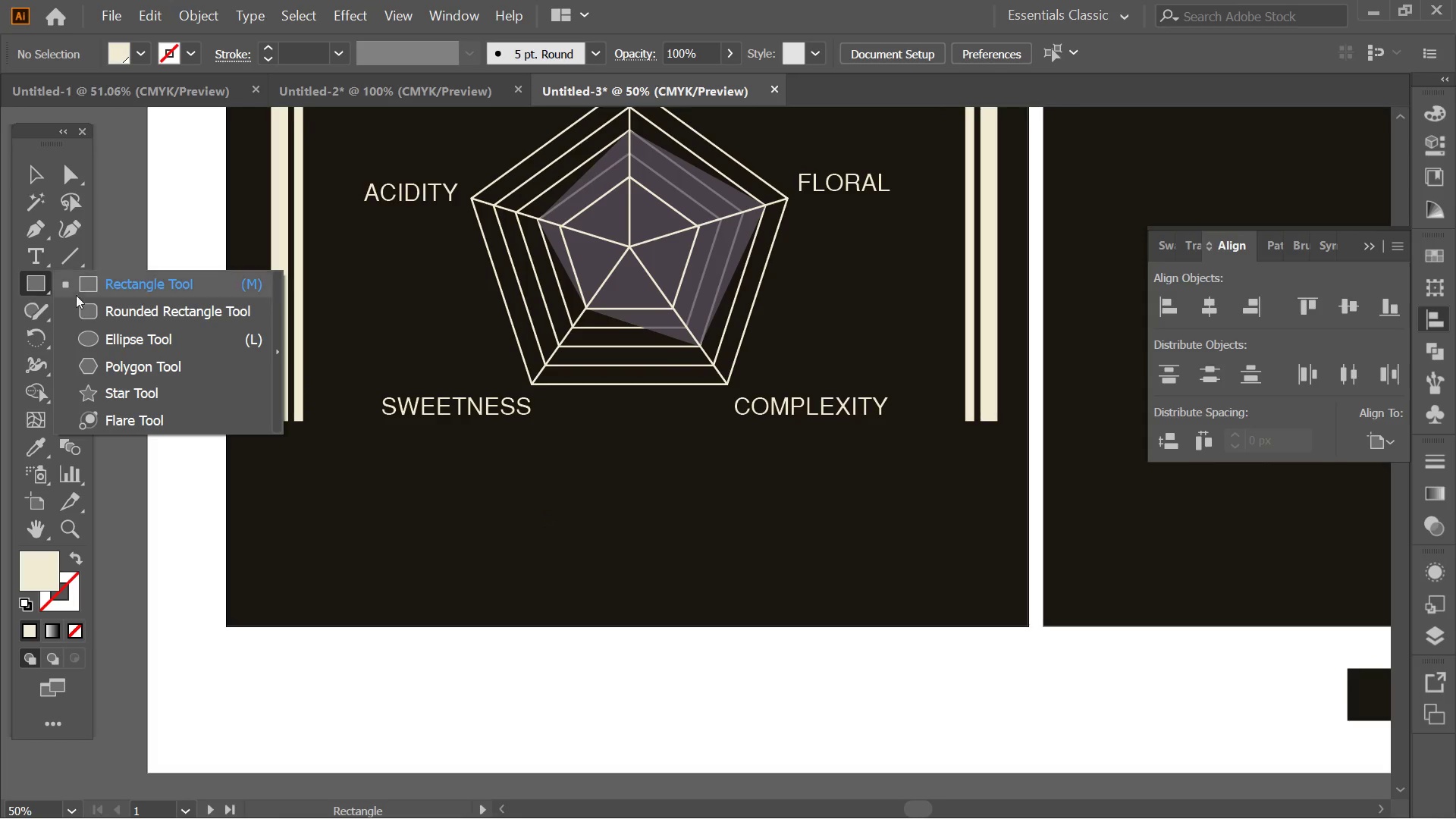 
left_click([115, 345])
 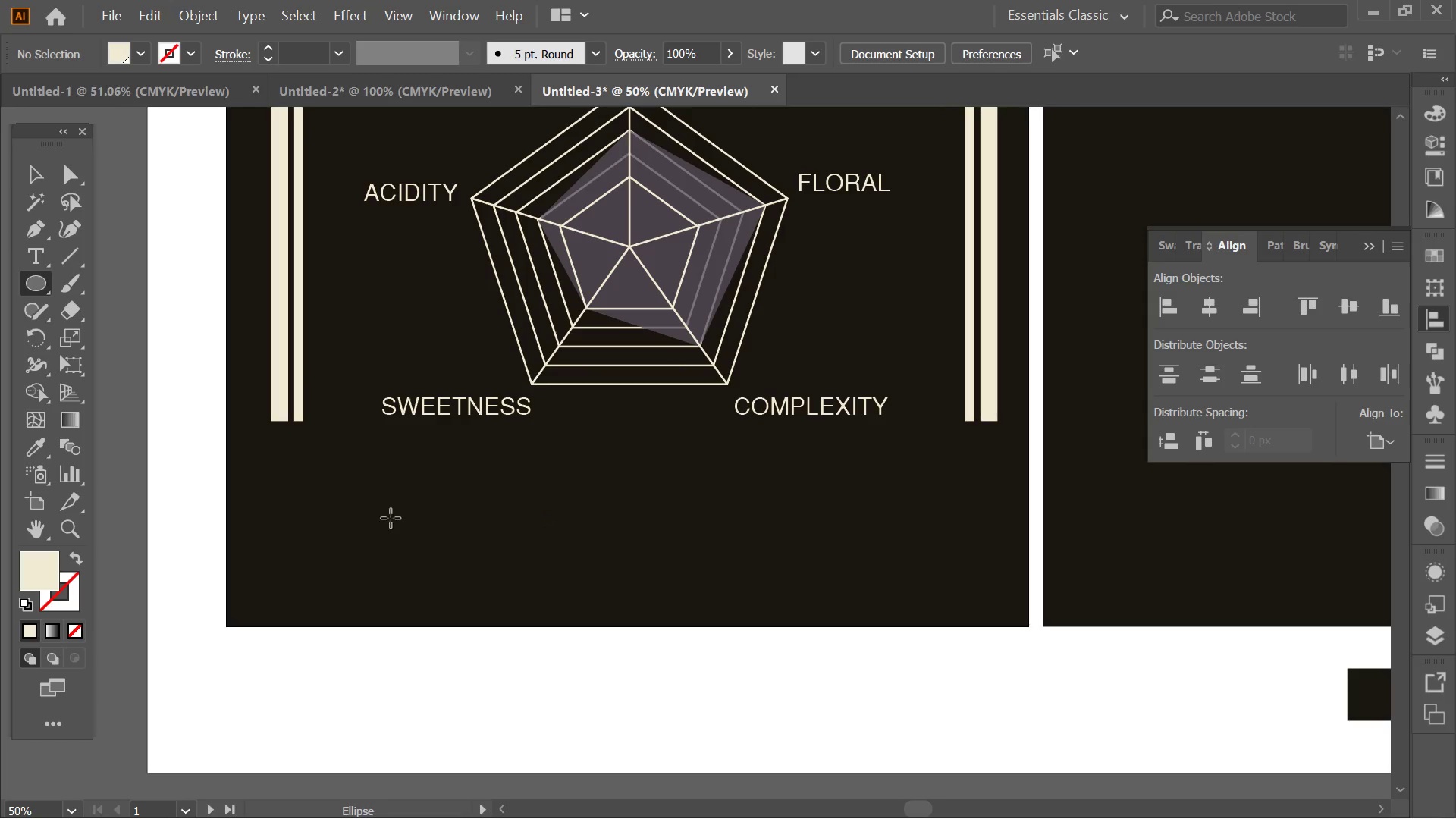 
hold_key(key=ShiftLeft, duration=0.75)
 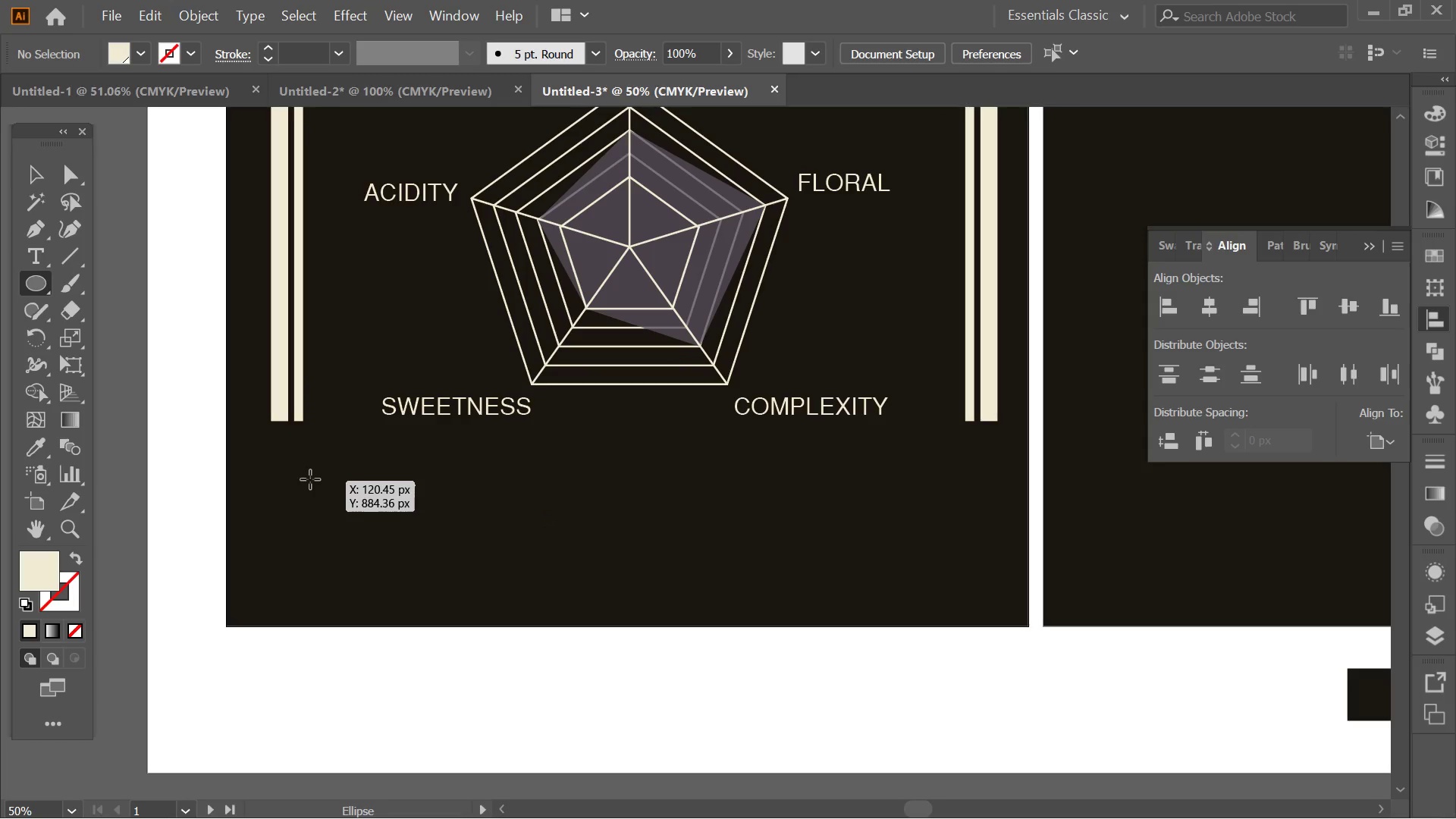 
hold_key(key=ShiftLeft, duration=2.78)
left_click_drag(start_coordinate=[293, 478], to_coordinate=[294, 498])
 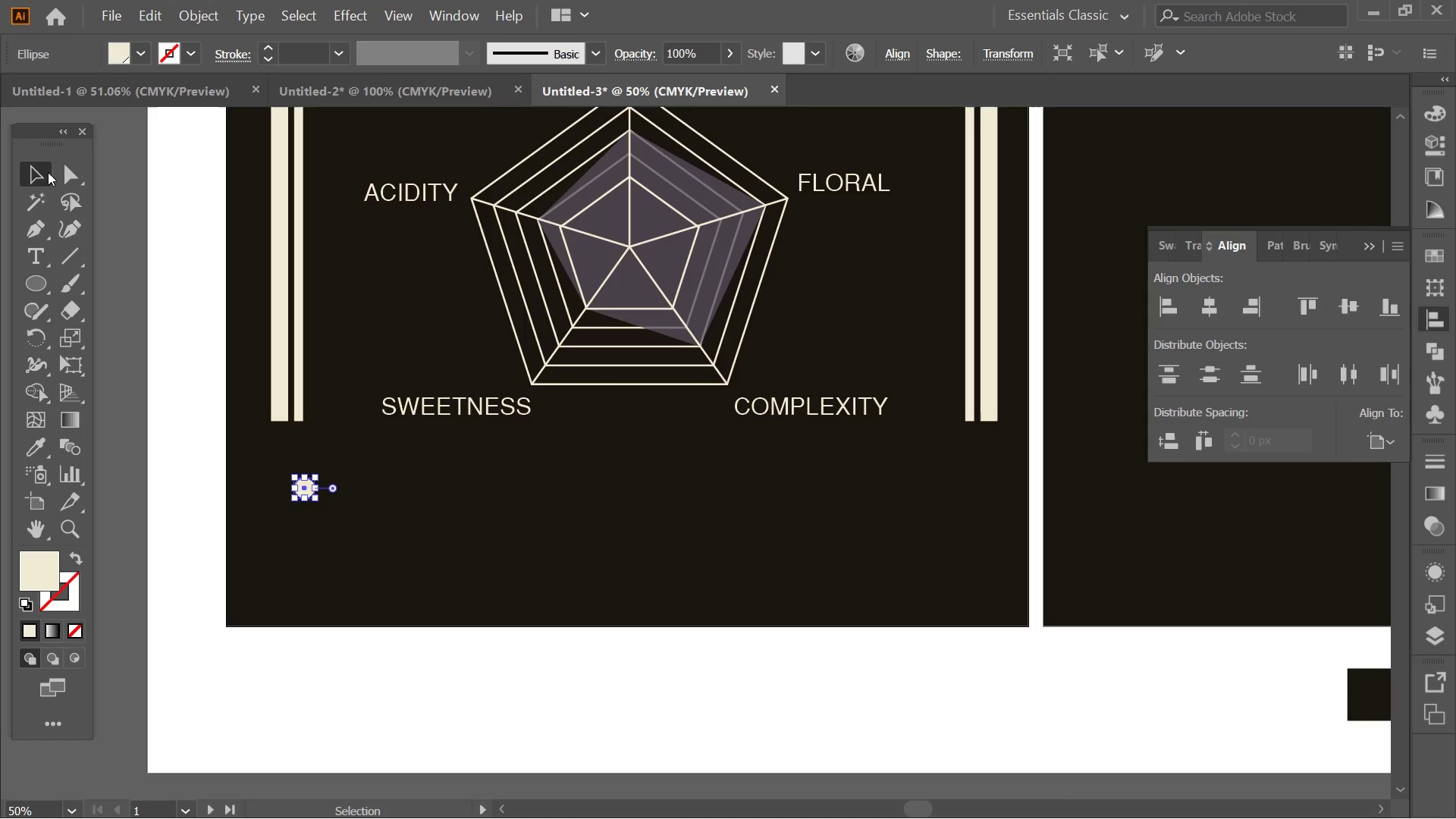 
hold_key(key=AltLeft, duration=0.33)
scroll: coordinate [290, 428], scroll_direction: up, amount: 1.0
 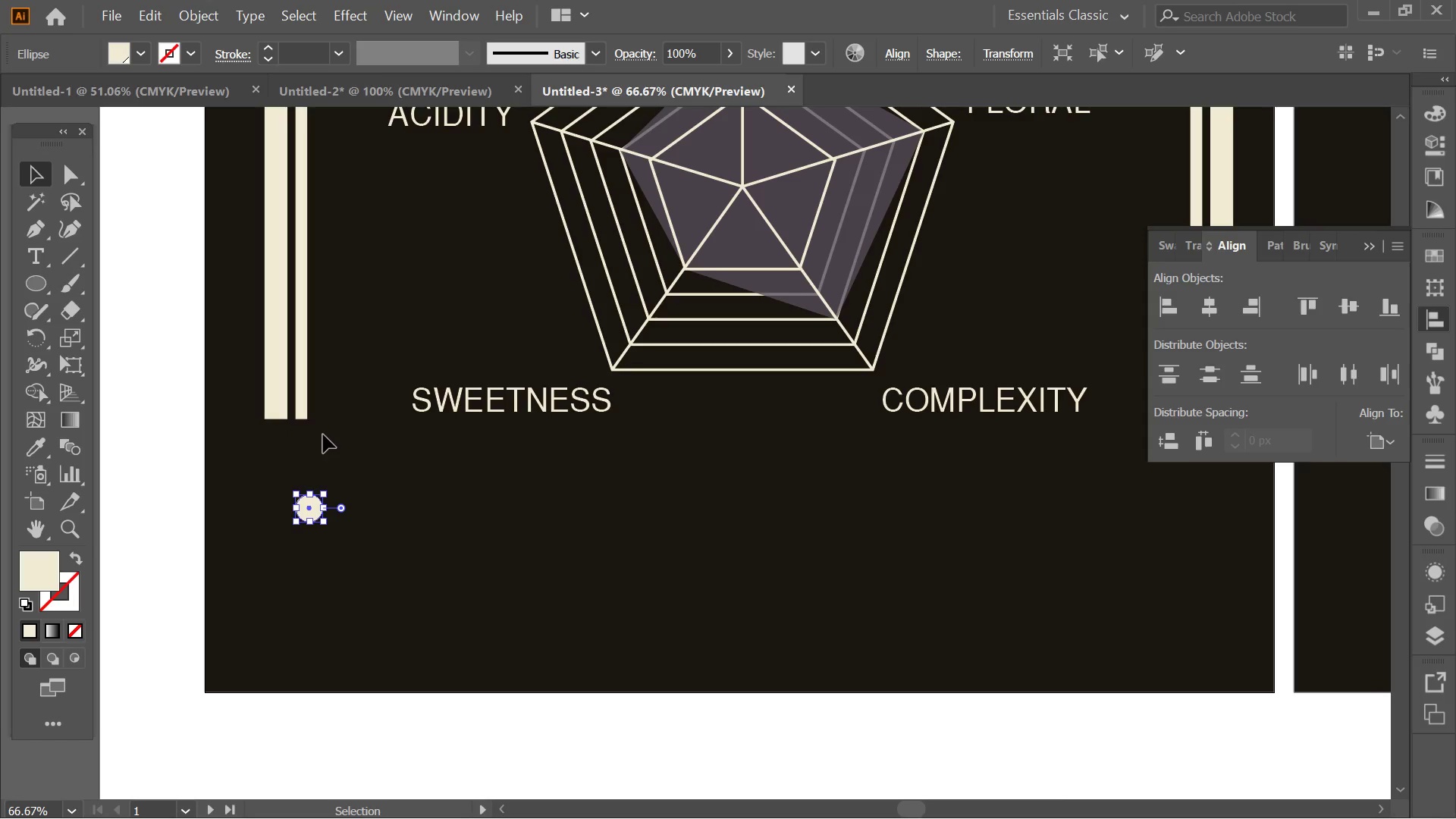 
key(Alt+AltLeft)
 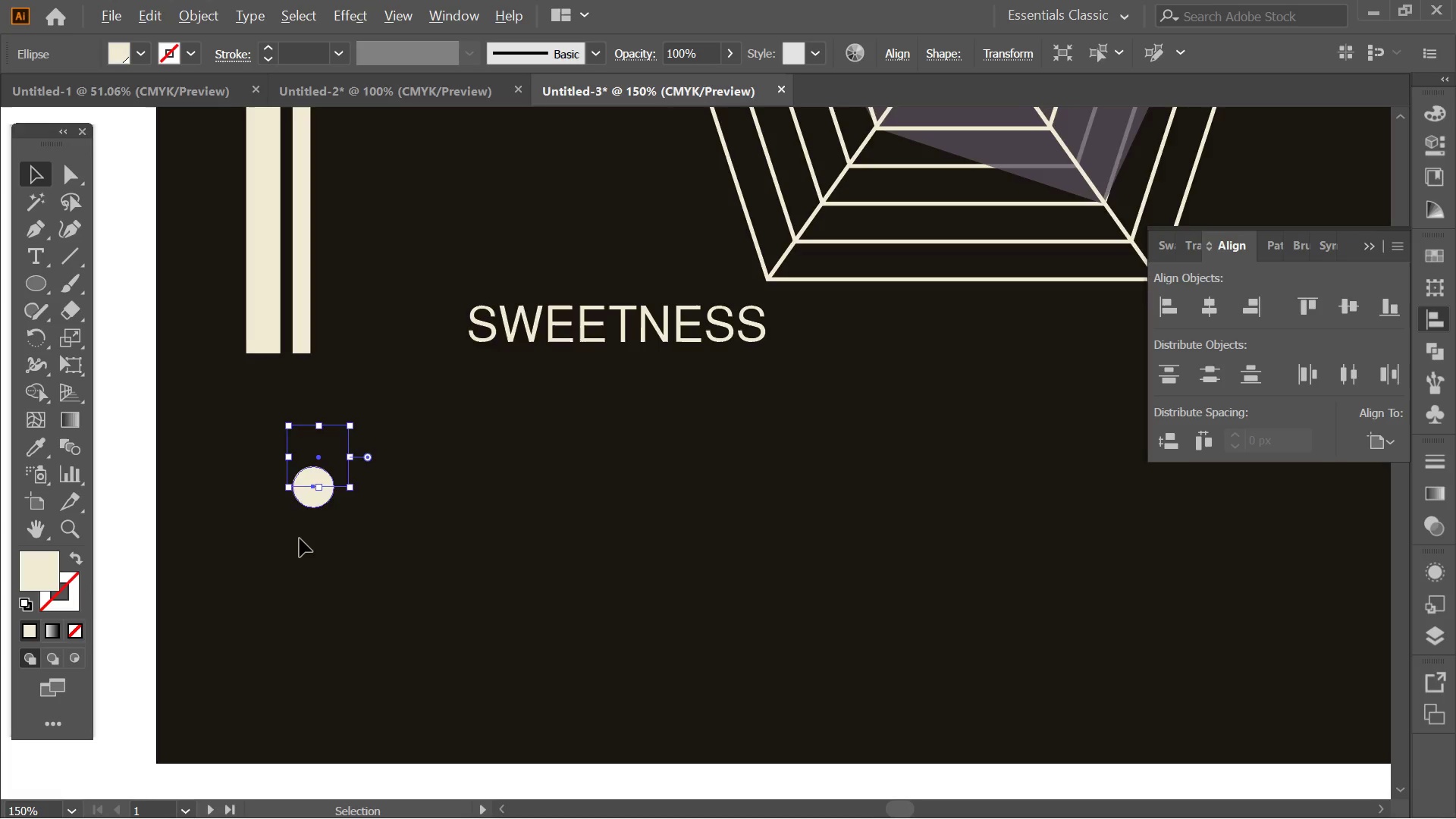 
scroll: coordinate [300, 529], scroll_direction: up, amount: 3.0
 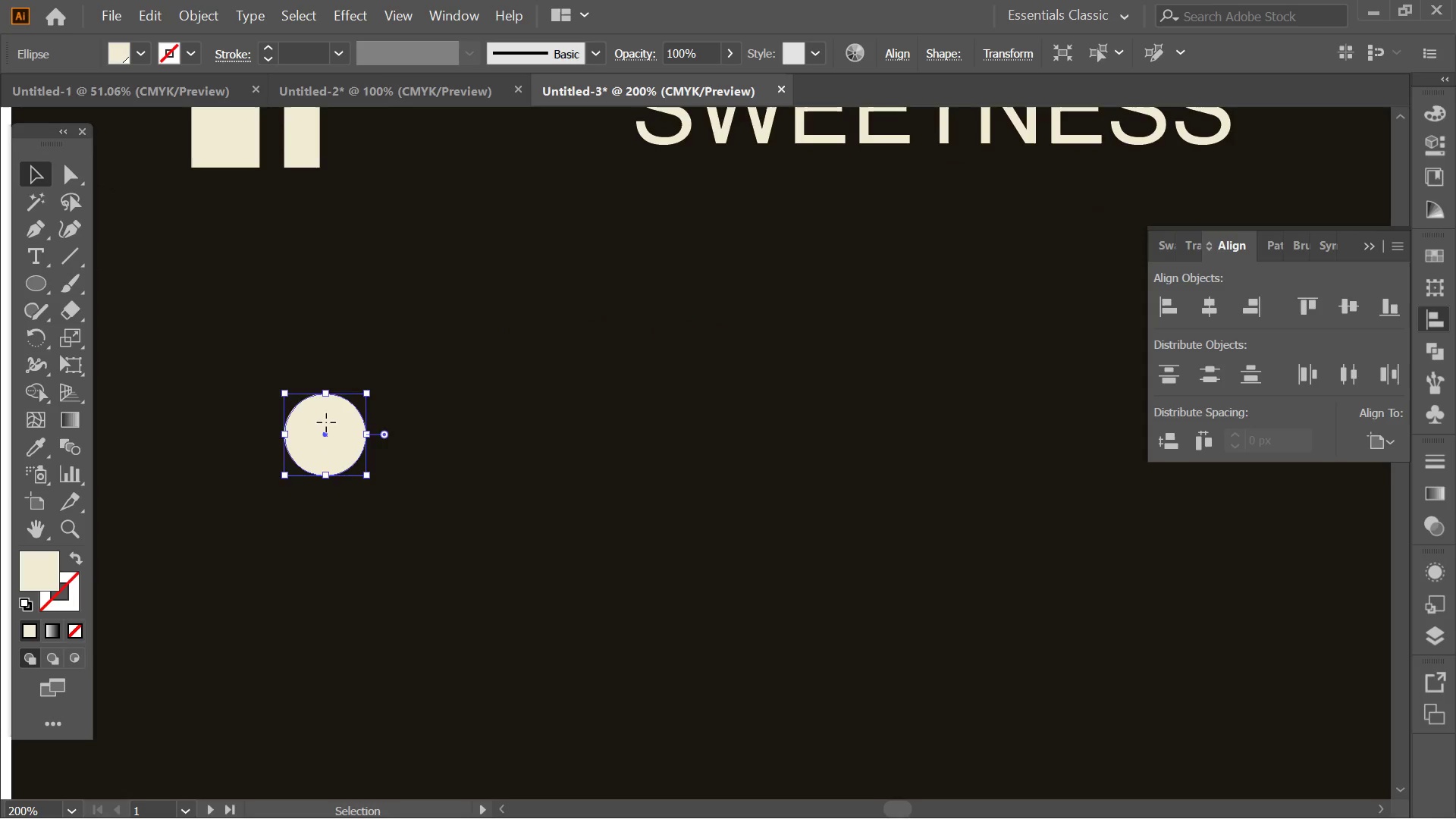 
left_click_drag(start_coordinate=[326, 422], to_coordinate=[233, 392])
 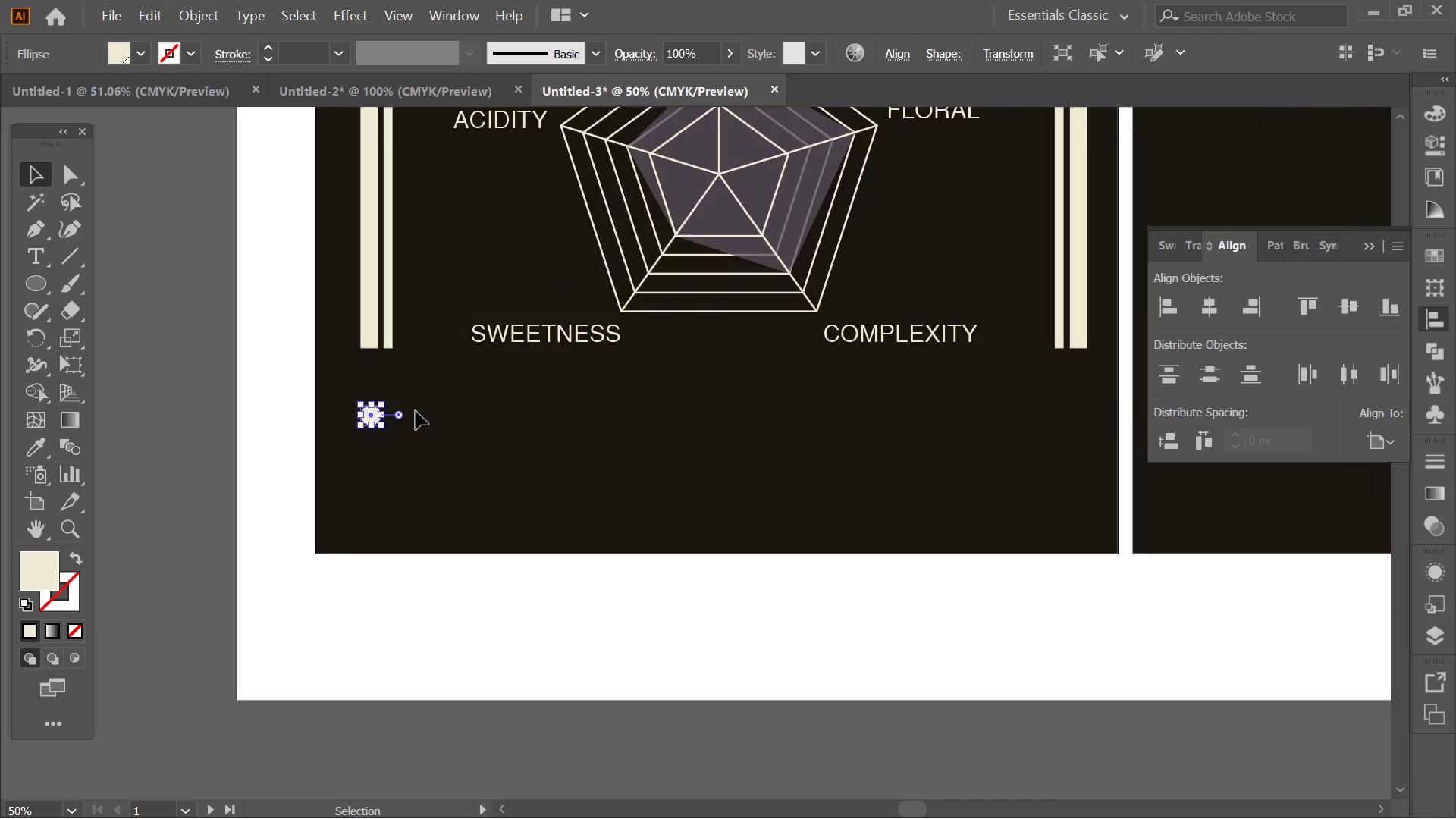 
hold_key(key=ShiftLeft, duration=0.8)
 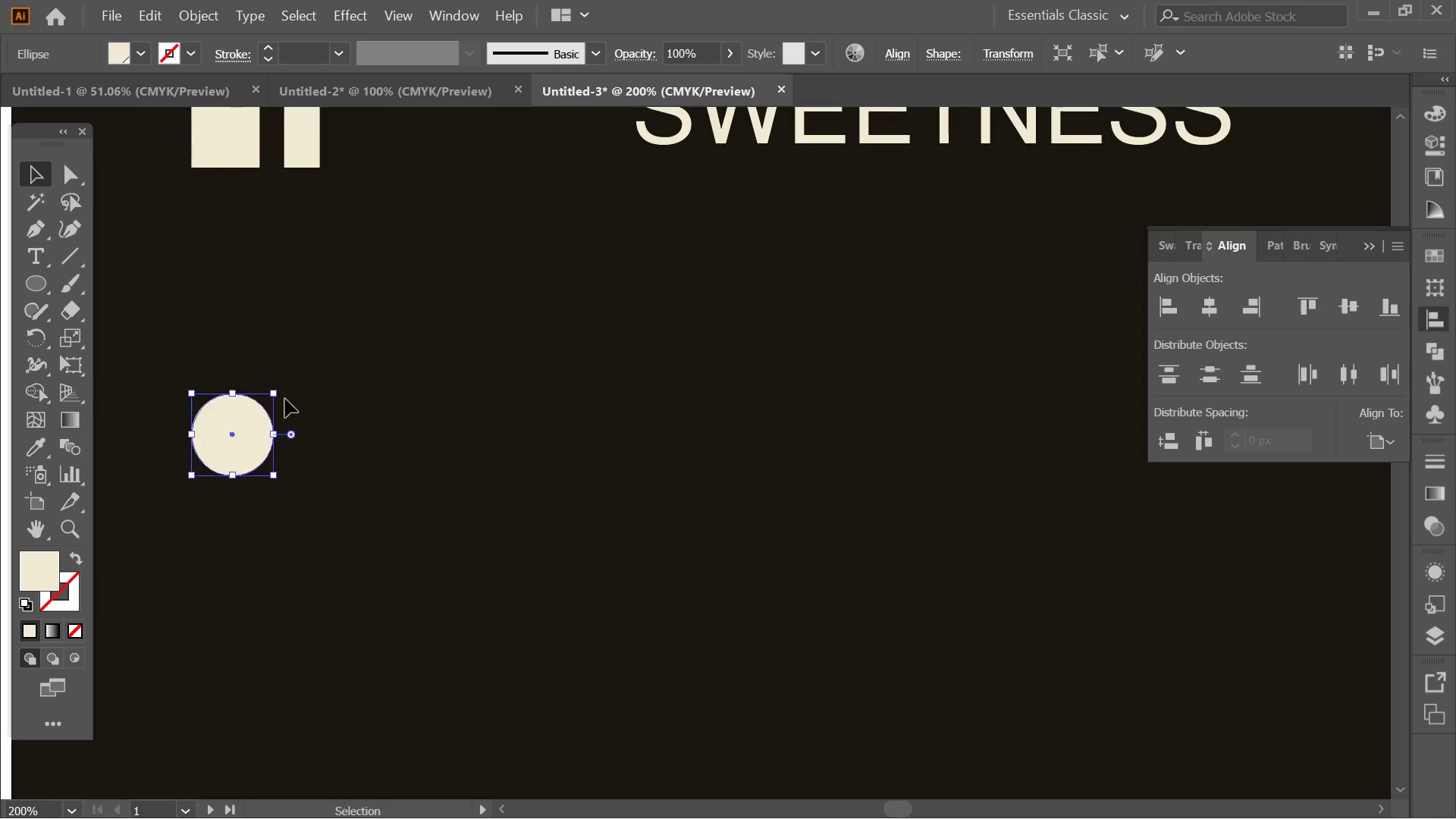 
hold_key(key=AltLeft, duration=0.36)
 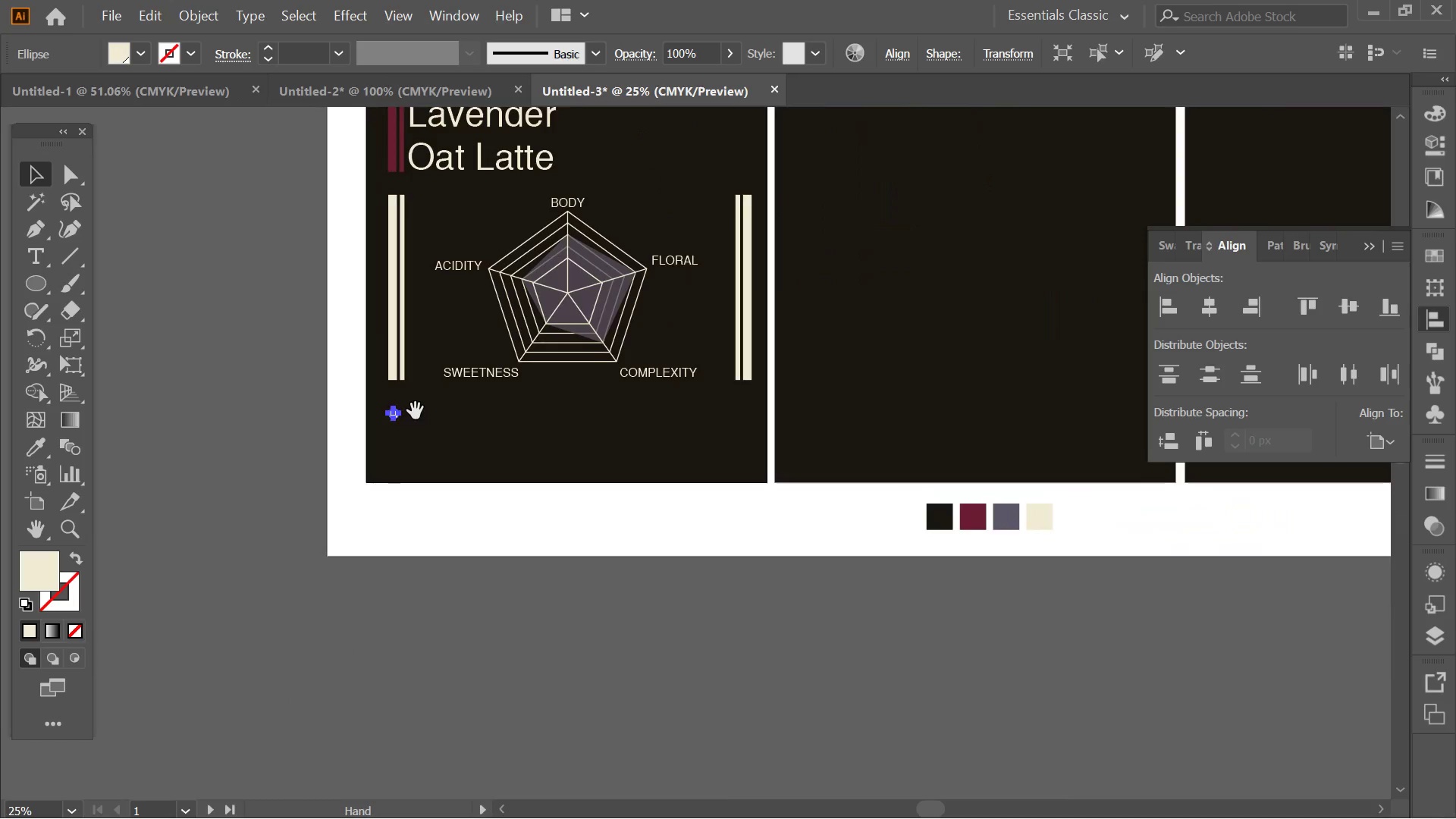 
key(Alt+AltLeft)
 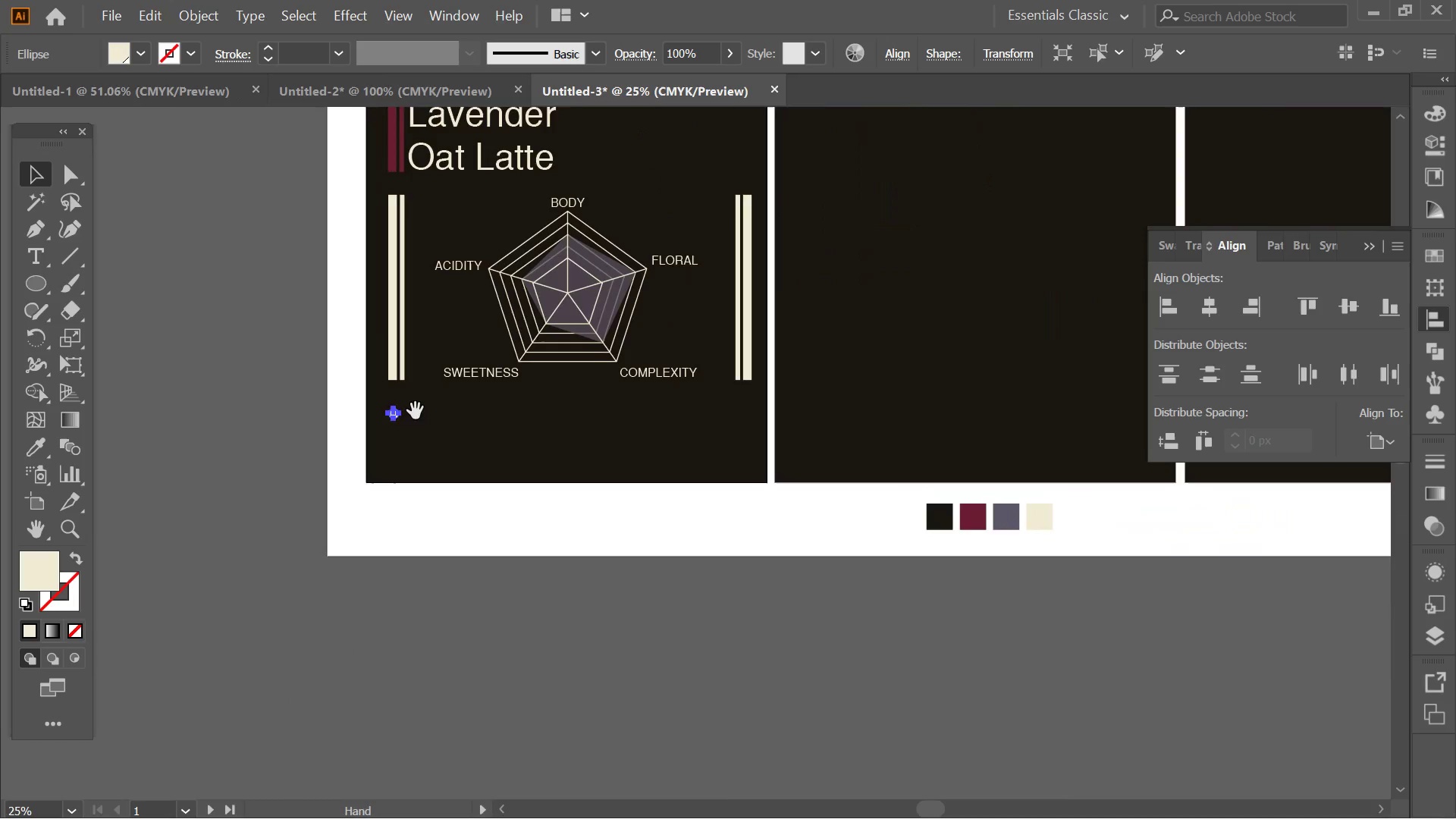 
hold_key(key=Space, duration=0.55)
 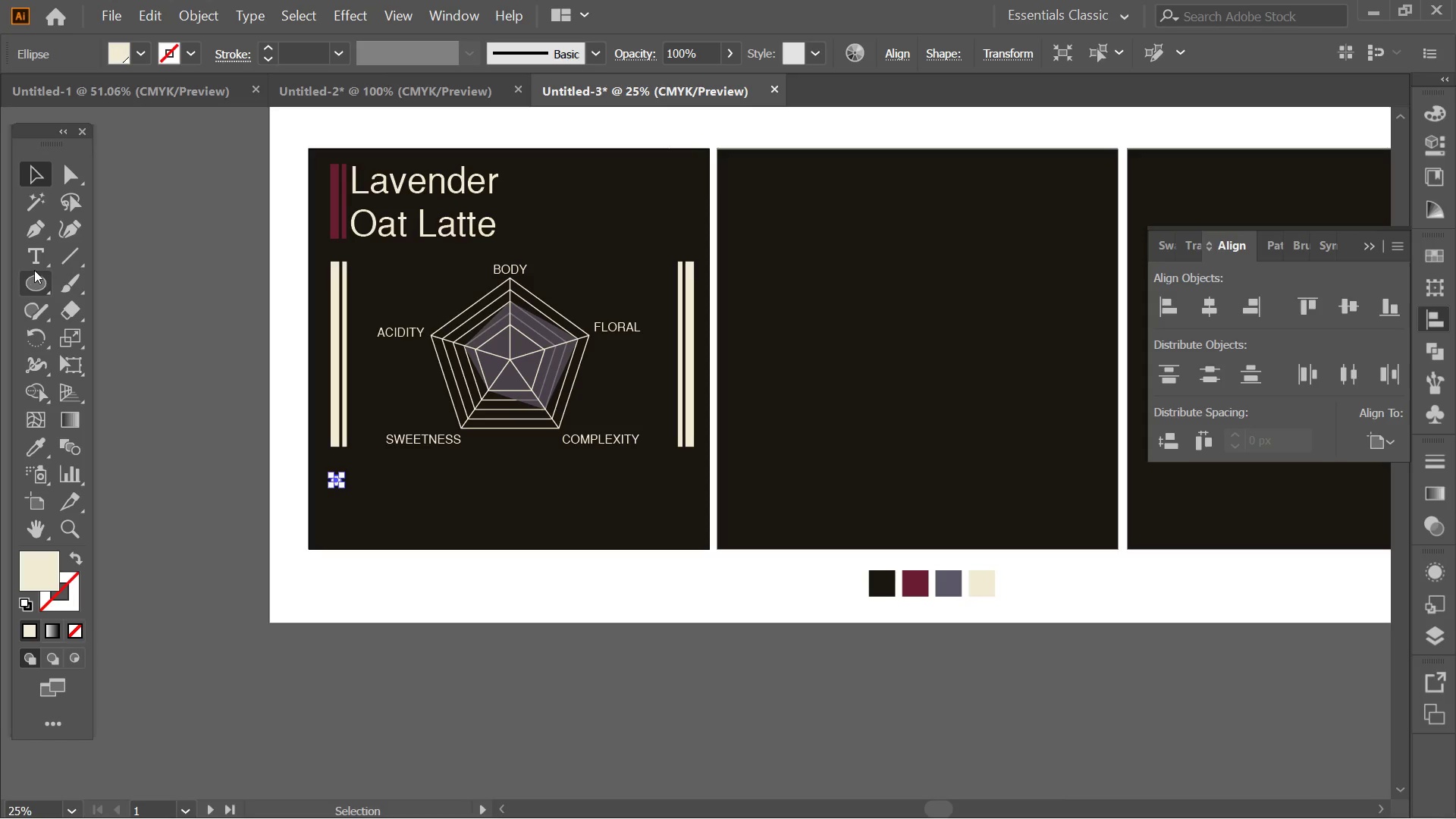 
left_click_drag(start_coordinate=[403, 422], to_coordinate=[348, 488])
 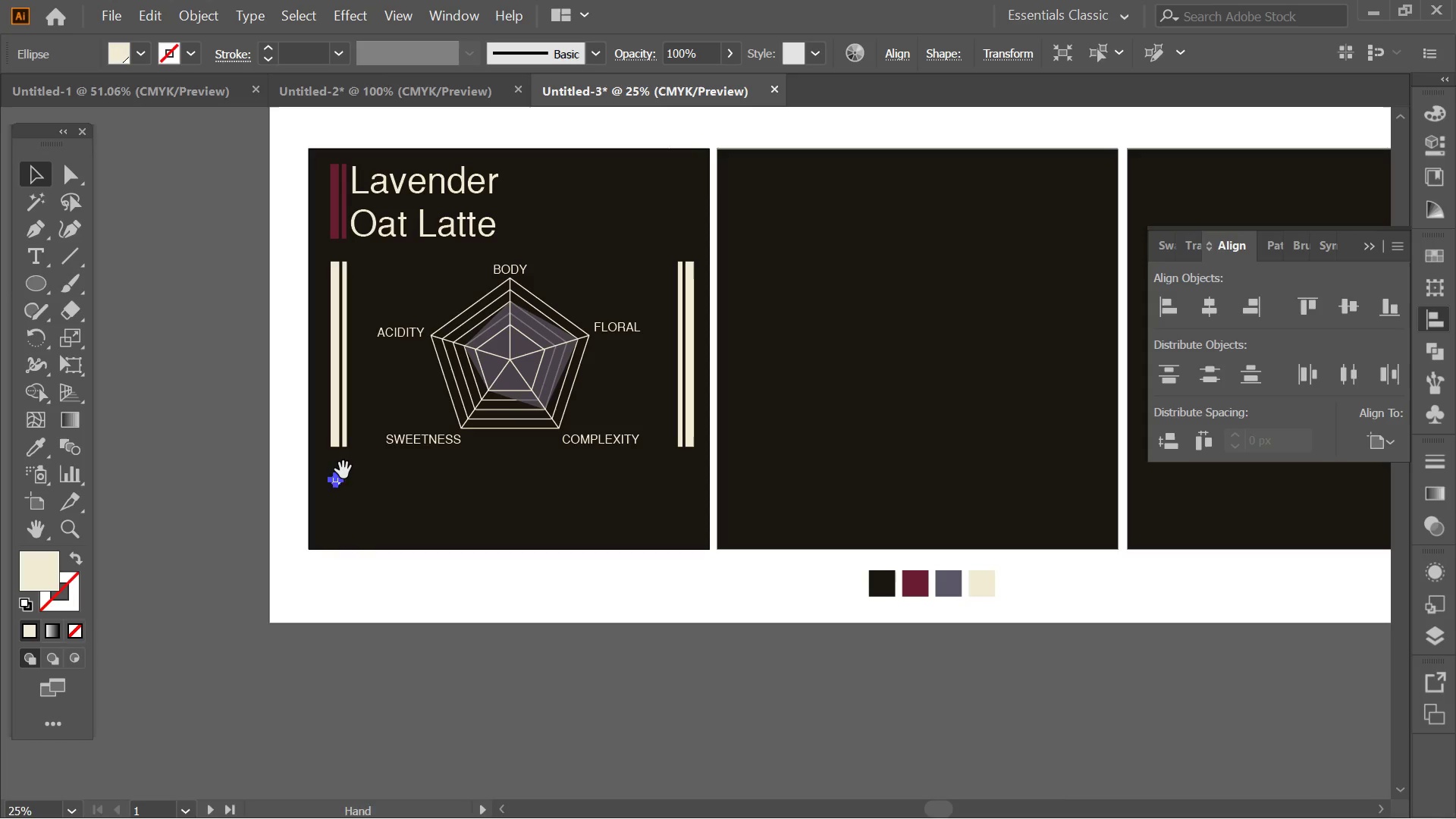 
scroll: coordinate [416, 411], scroll_direction: down, amount: 5.0
 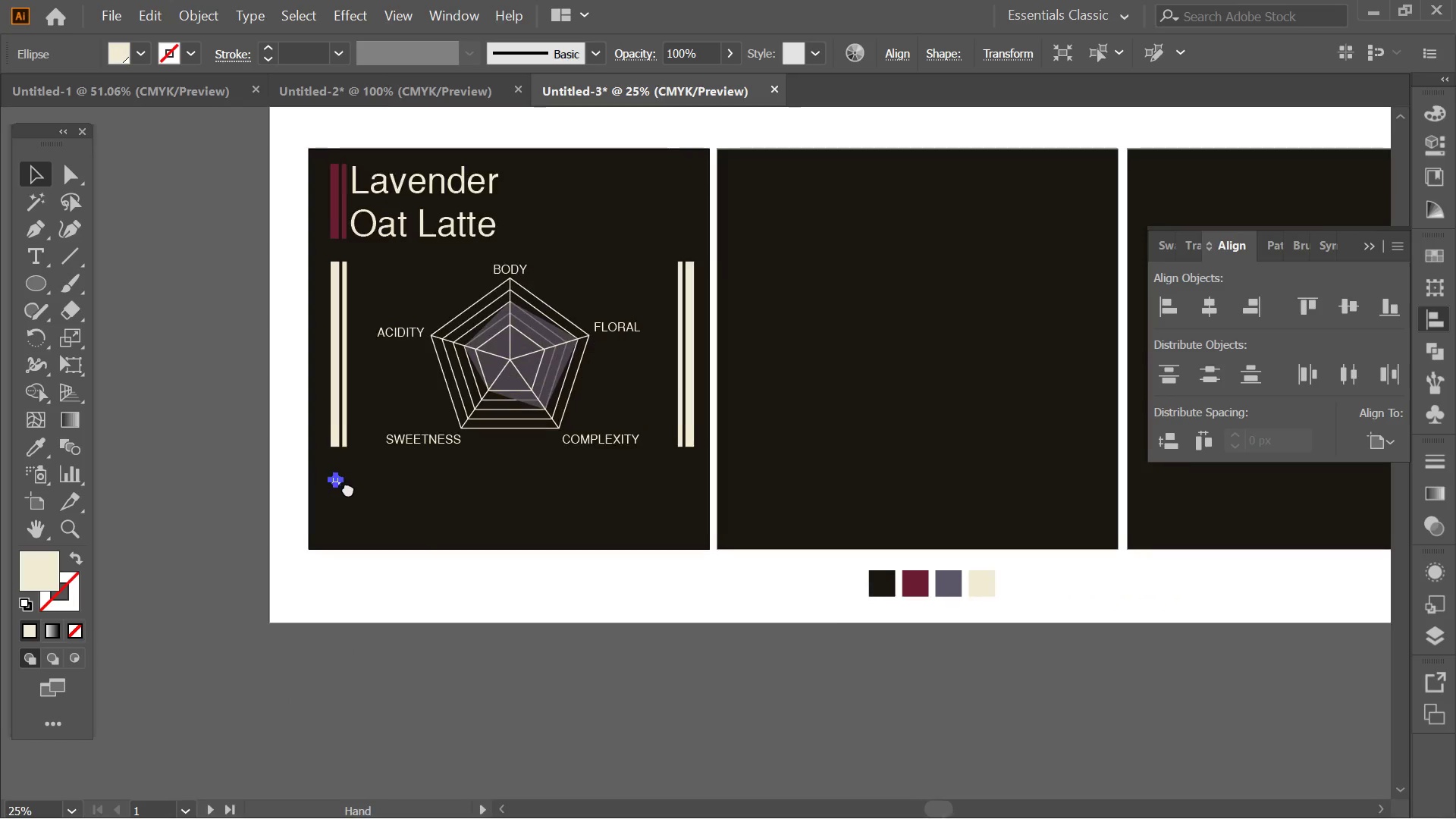 
left_click([77, 279])
 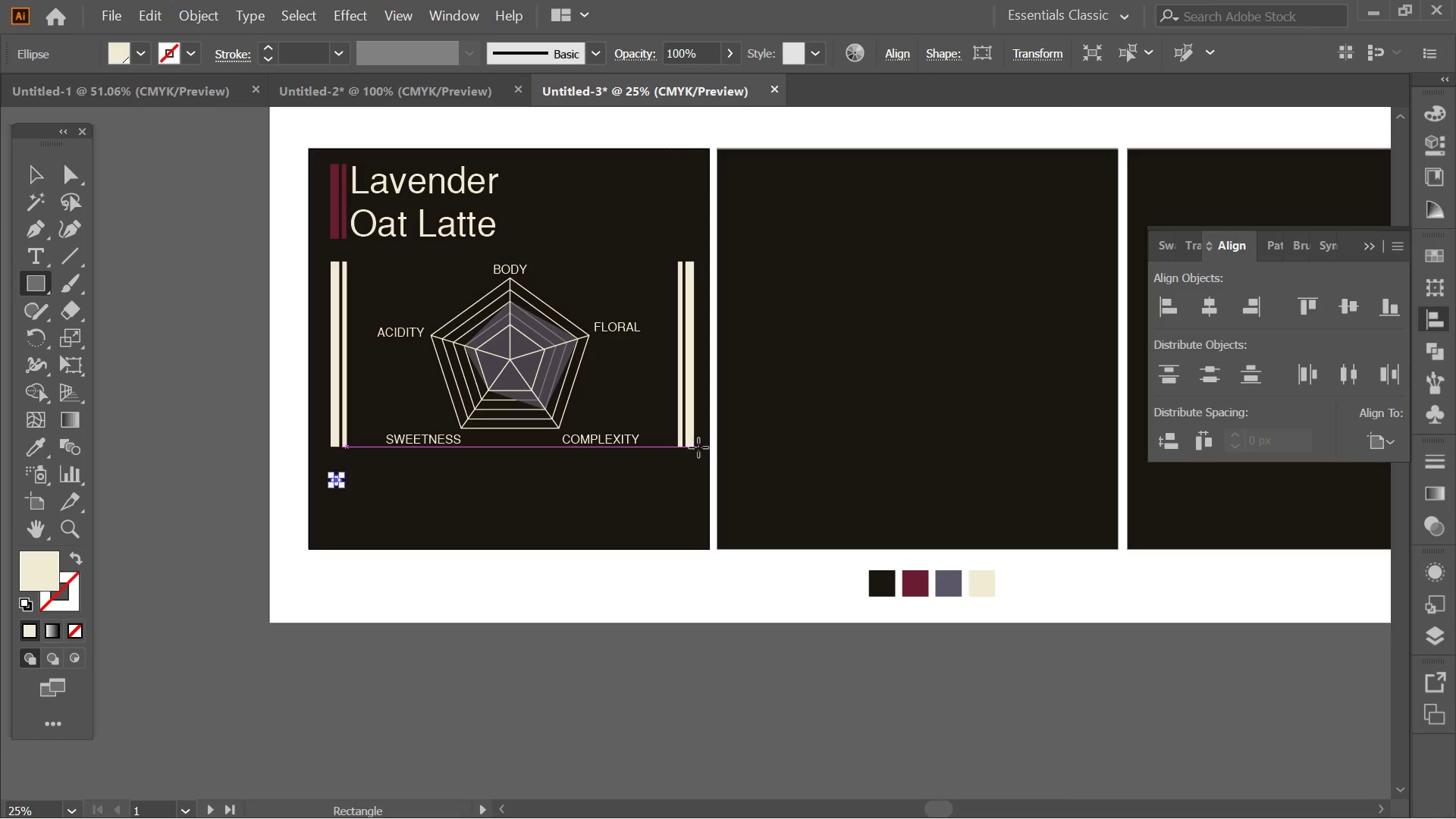 
left_click_drag(start_coordinate=[698, 447], to_coordinate=[307, 551])
 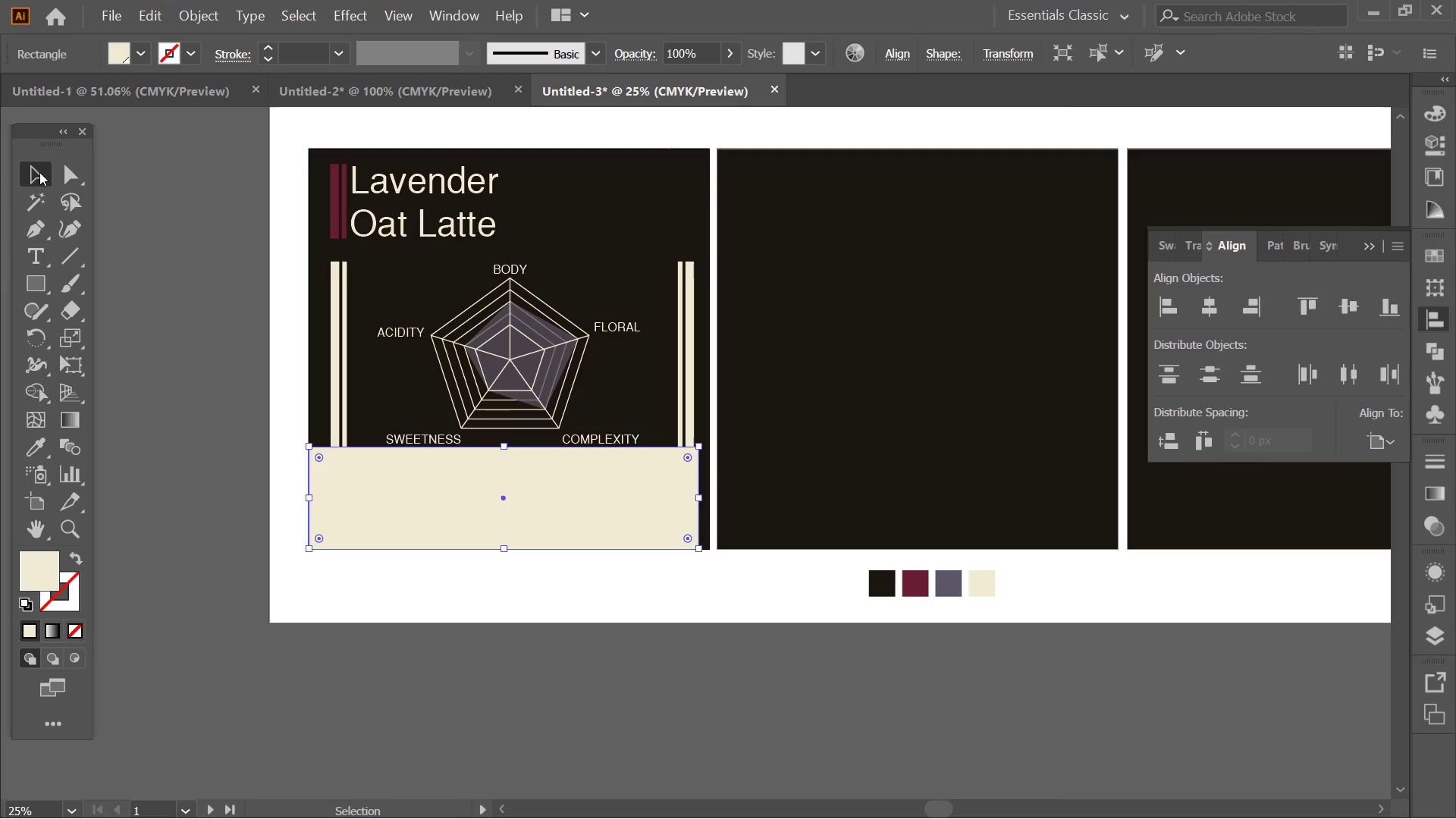 
double_click([147, 292])
 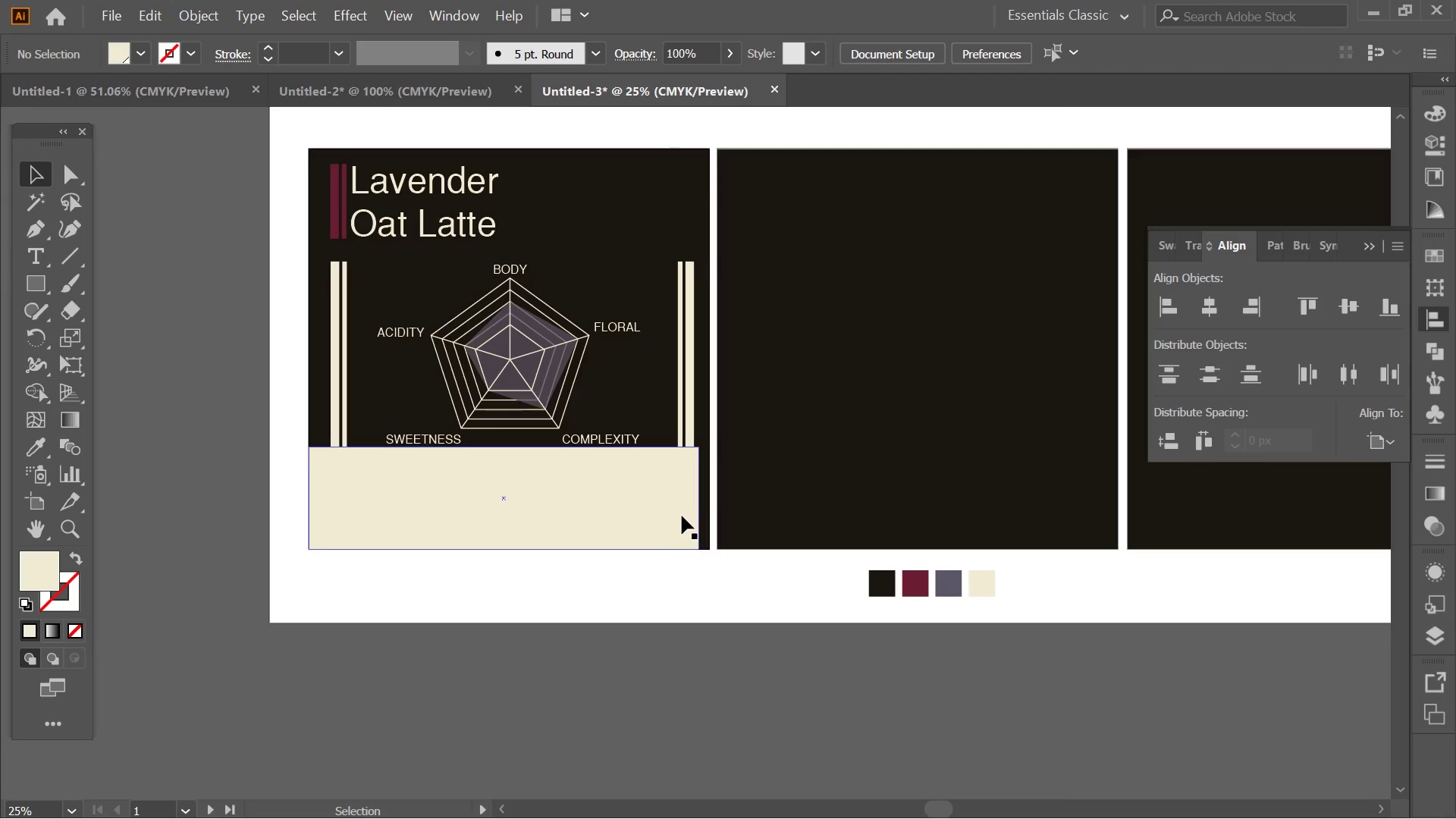 
left_click([682, 516])
 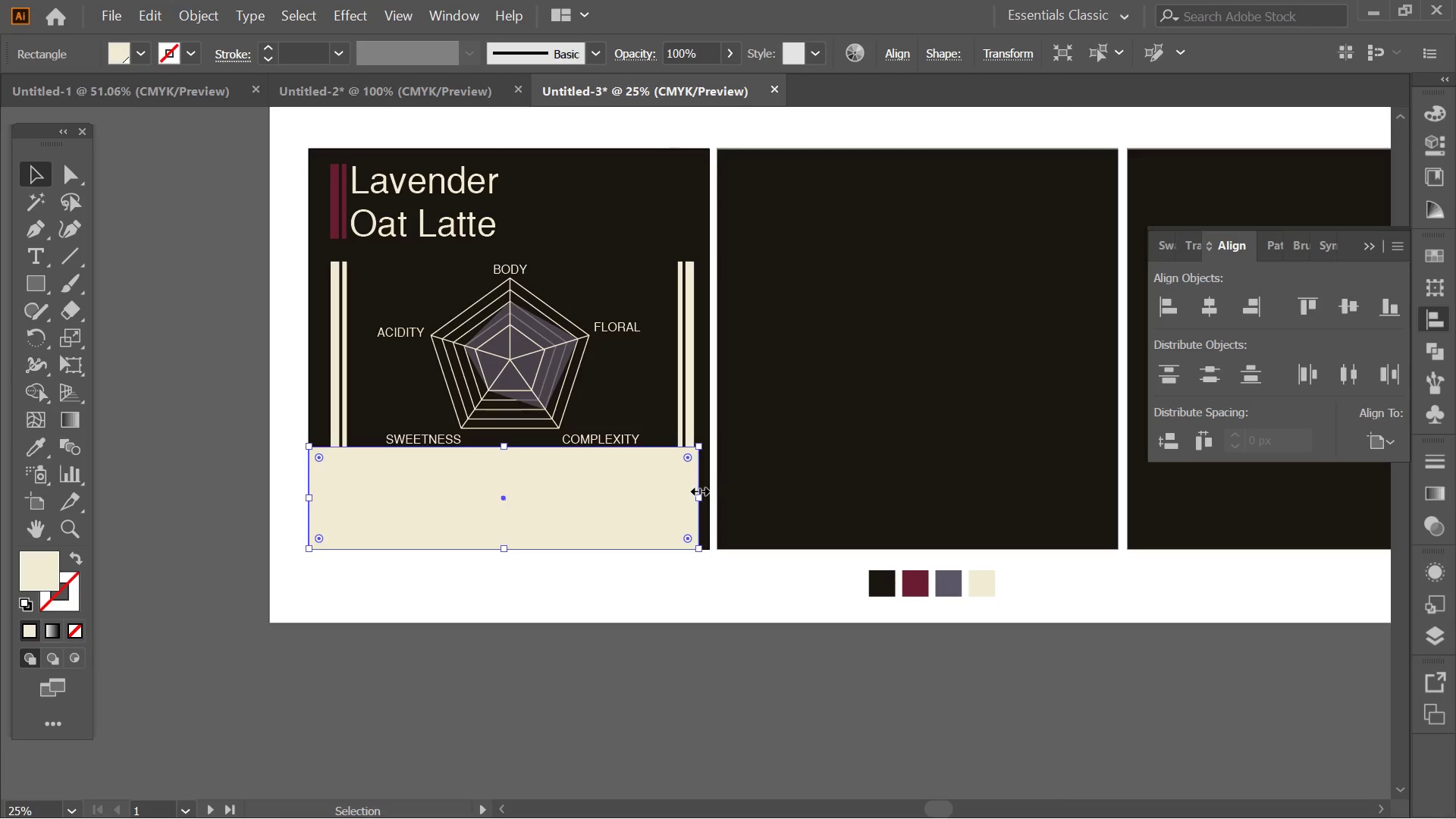 
left_click_drag(start_coordinate=[698, 489], to_coordinate=[710, 485])
 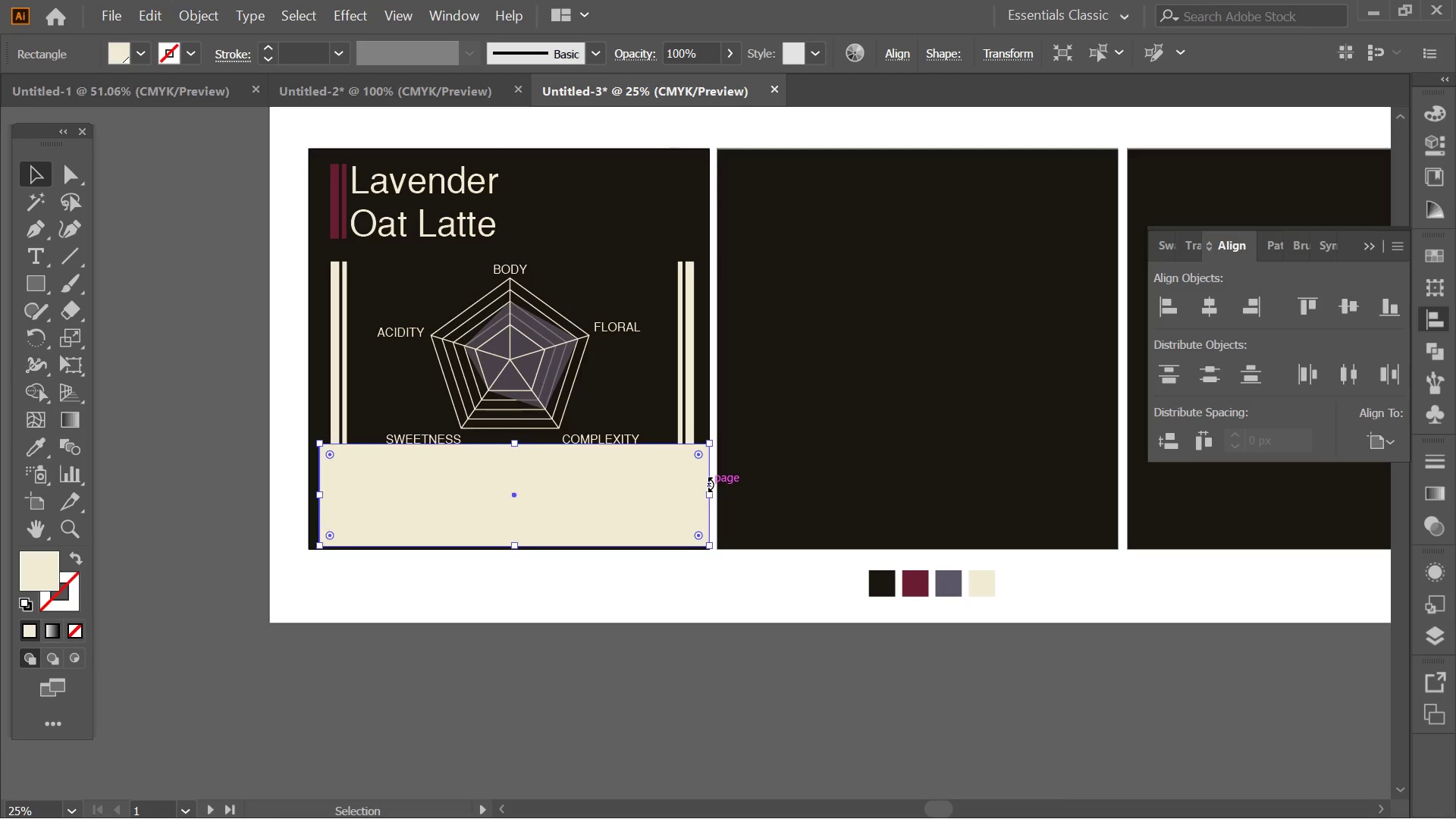 
key(Control+ControlLeft)
 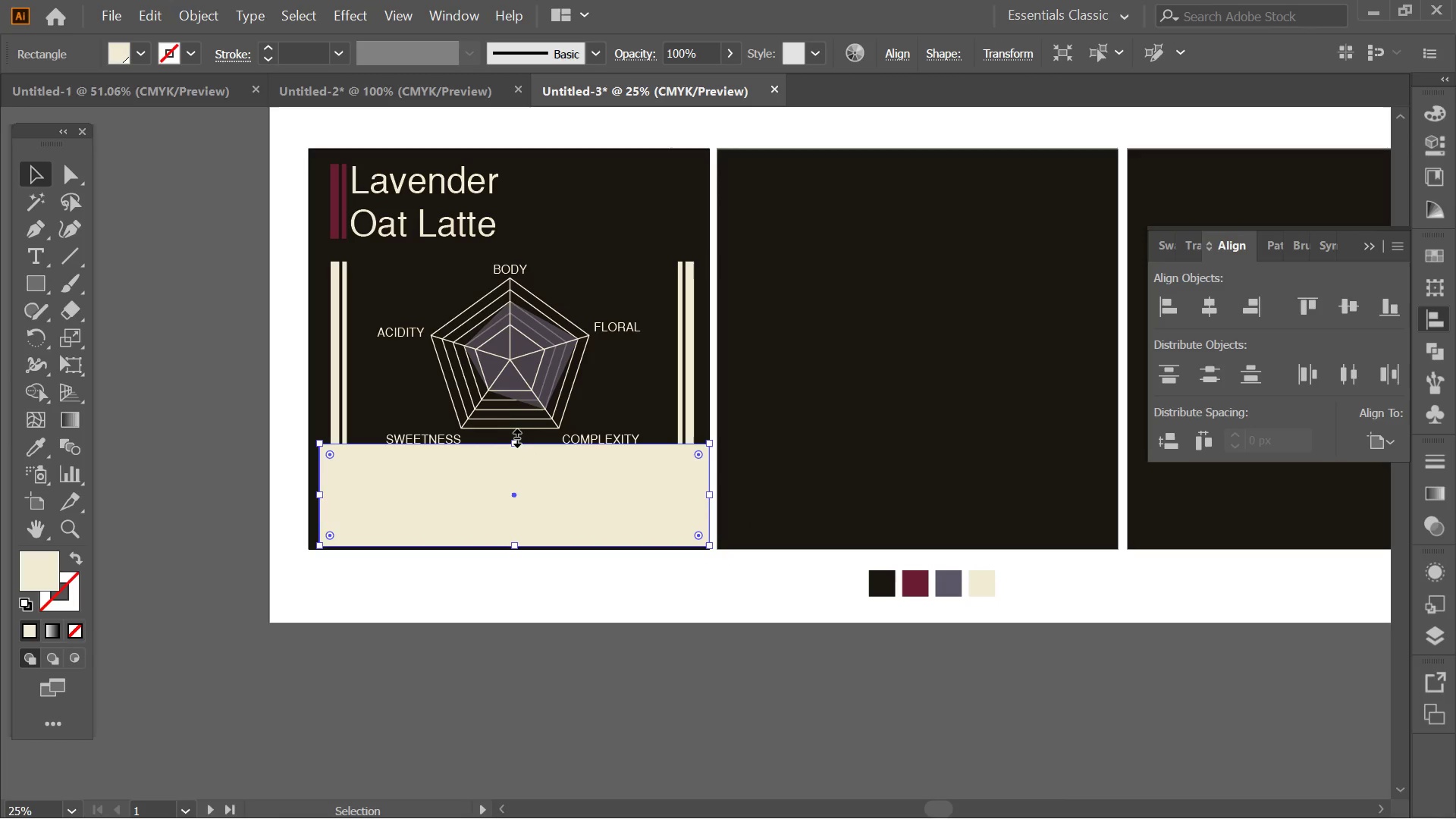 
left_click_drag(start_coordinate=[516, 438], to_coordinate=[521, 500])
 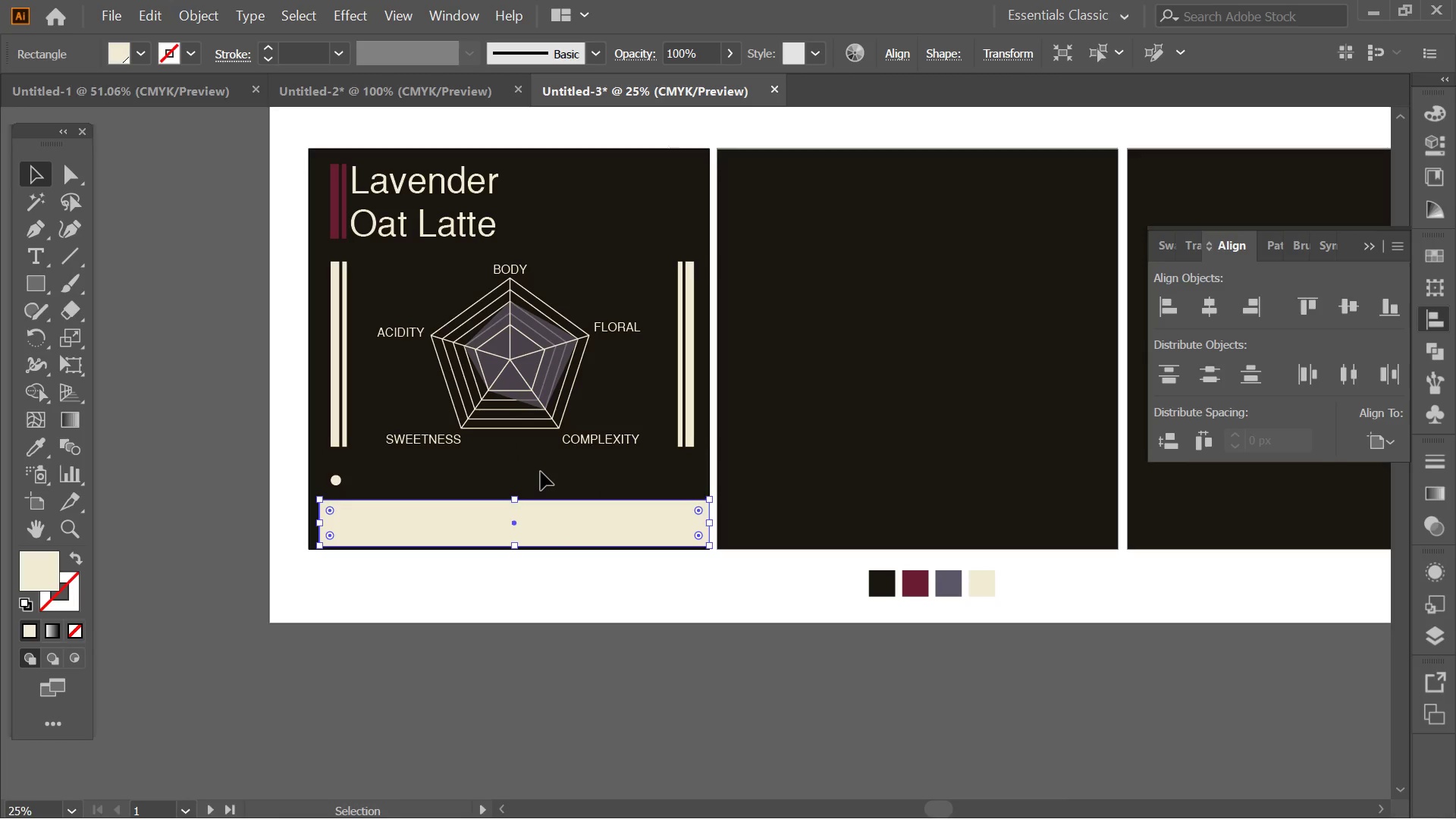 
key(Delete)
 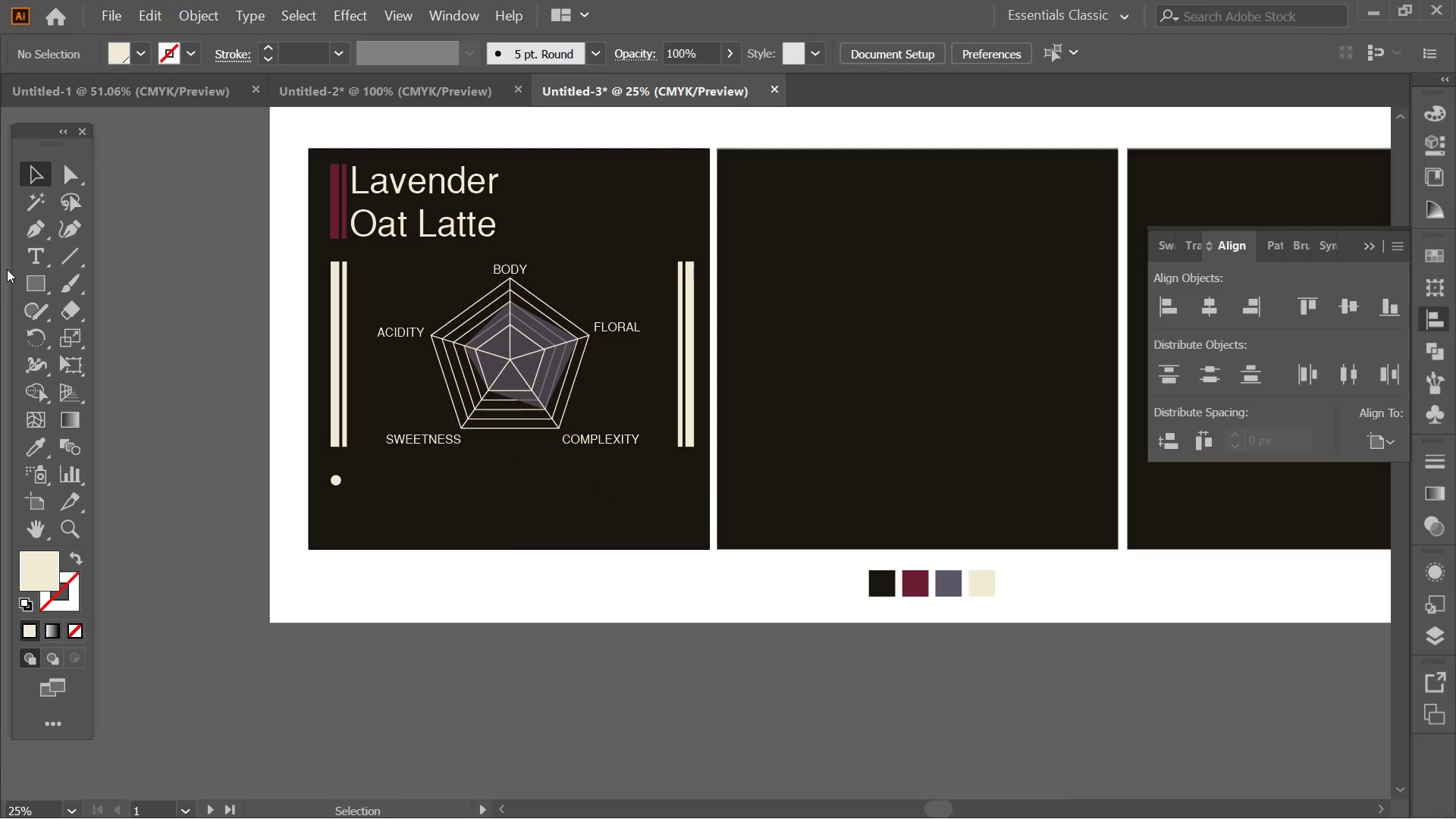 
left_click([30, 294])
 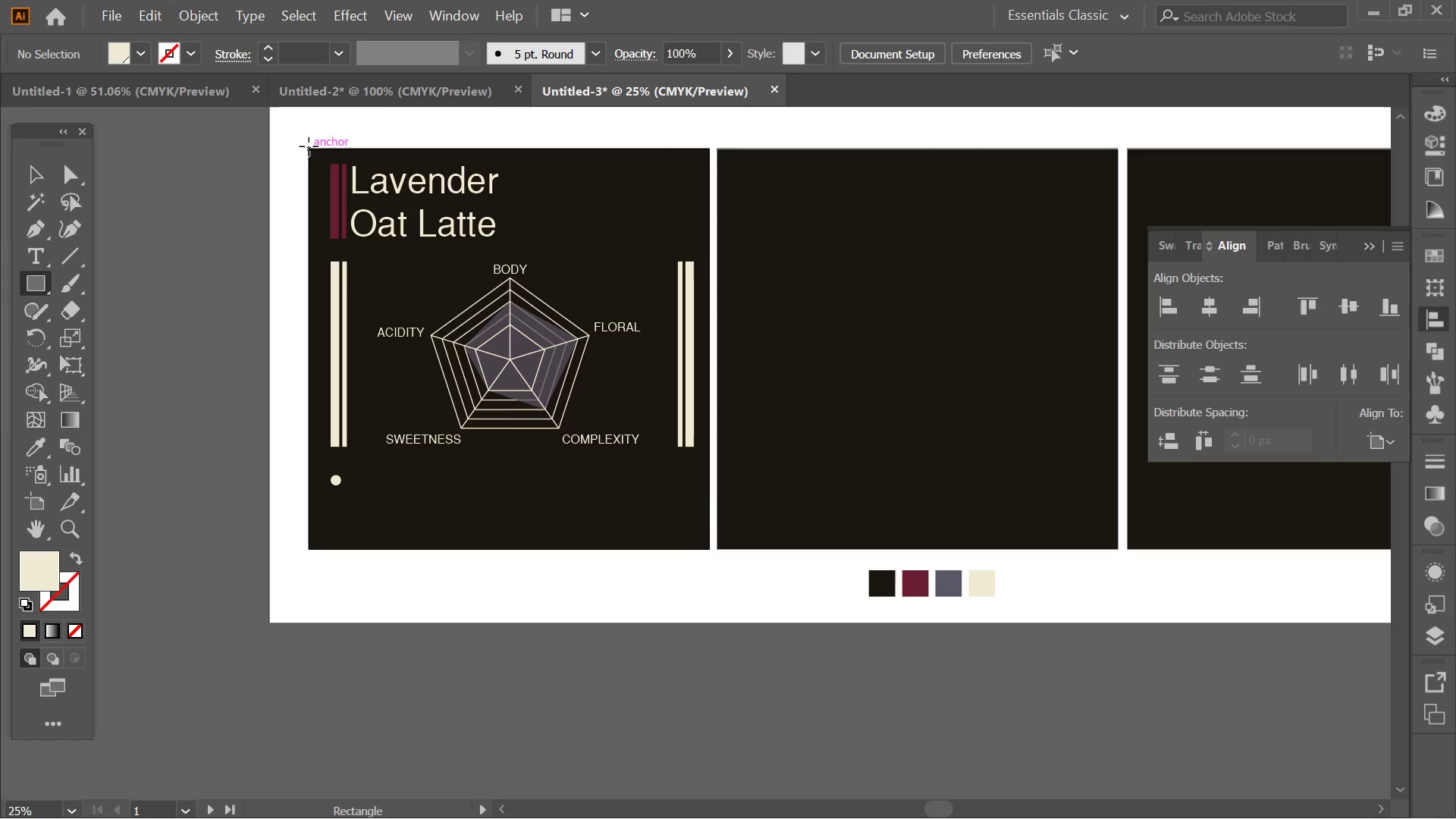 
left_click_drag(start_coordinate=[309, 146], to_coordinate=[711, 240])
 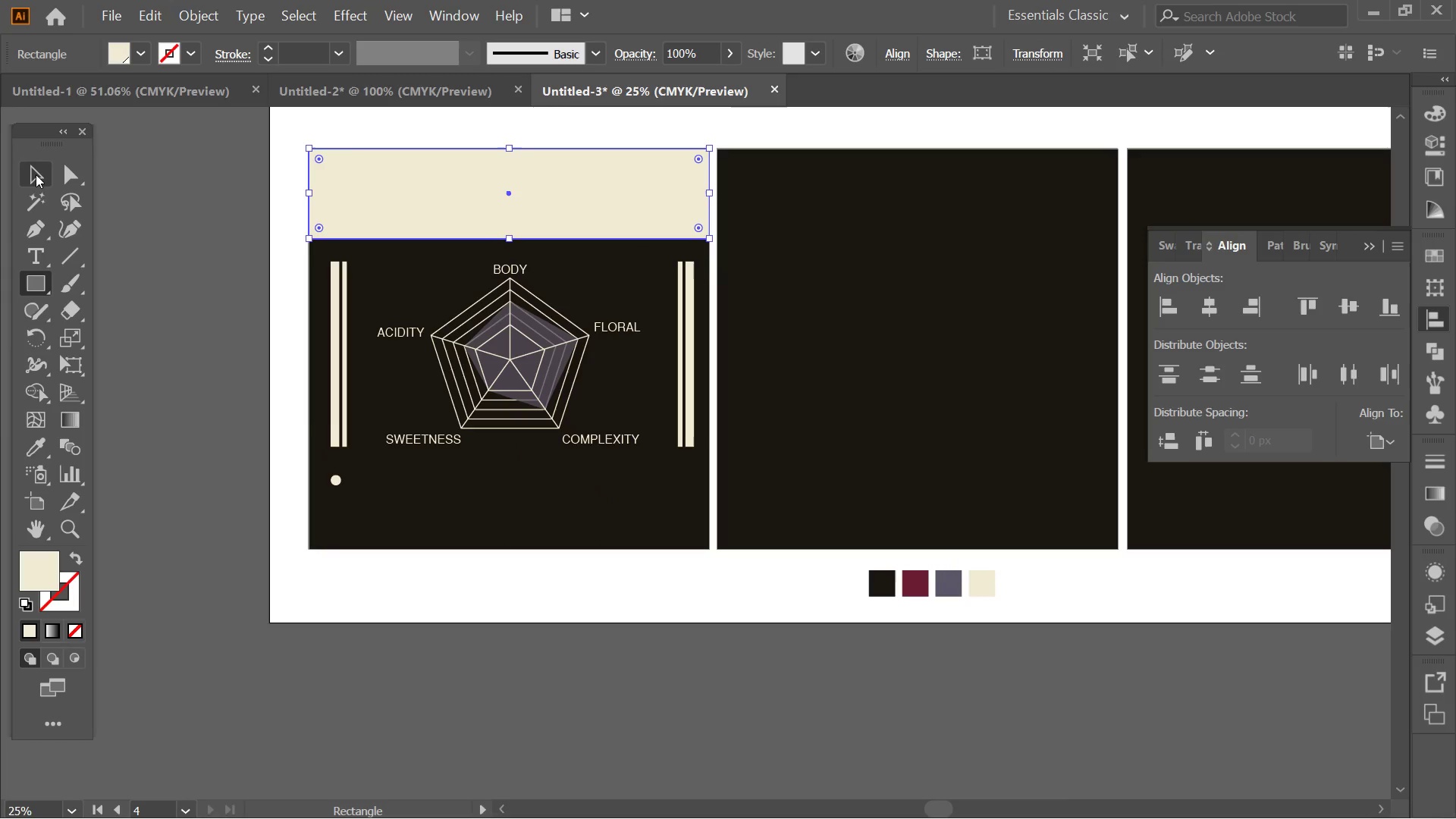 
left_click([36, 174])
 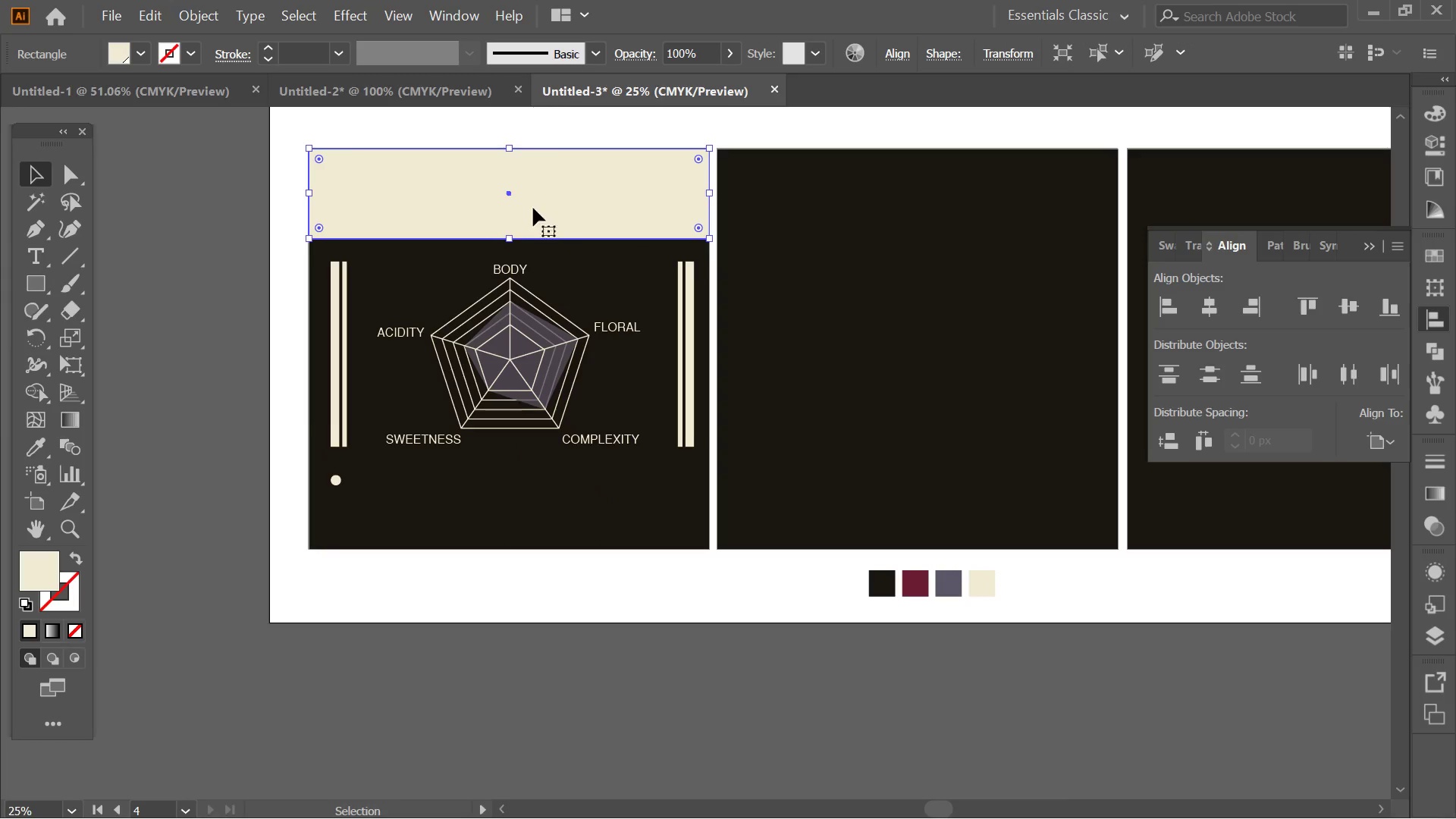 
hold_key(key=AltLeft, duration=1.92)
left_click_drag(start_coordinate=[499, 193], to_coordinate=[497, 504])
 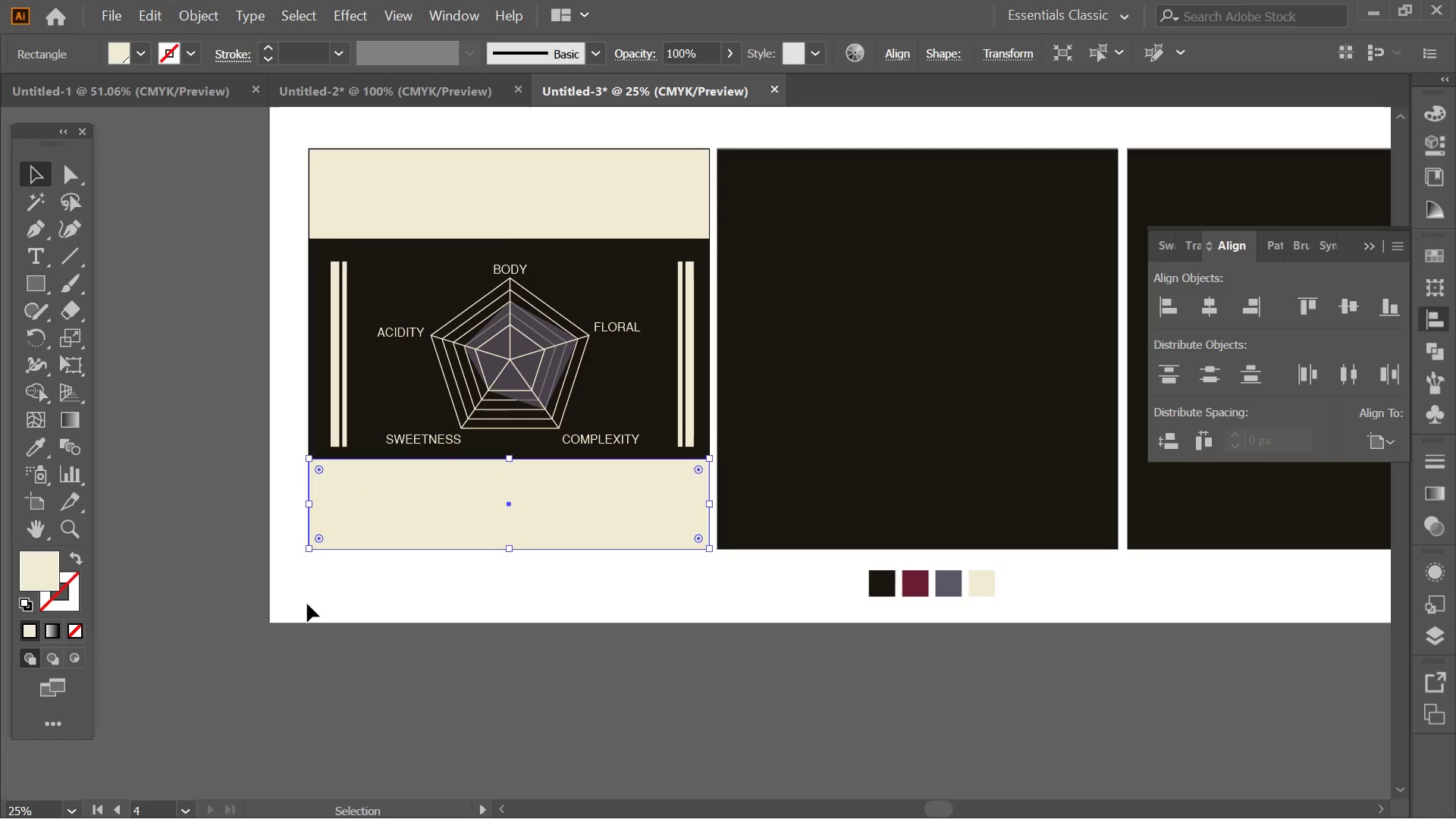 
hold_key(key=ShiftLeft, duration=1.56)
 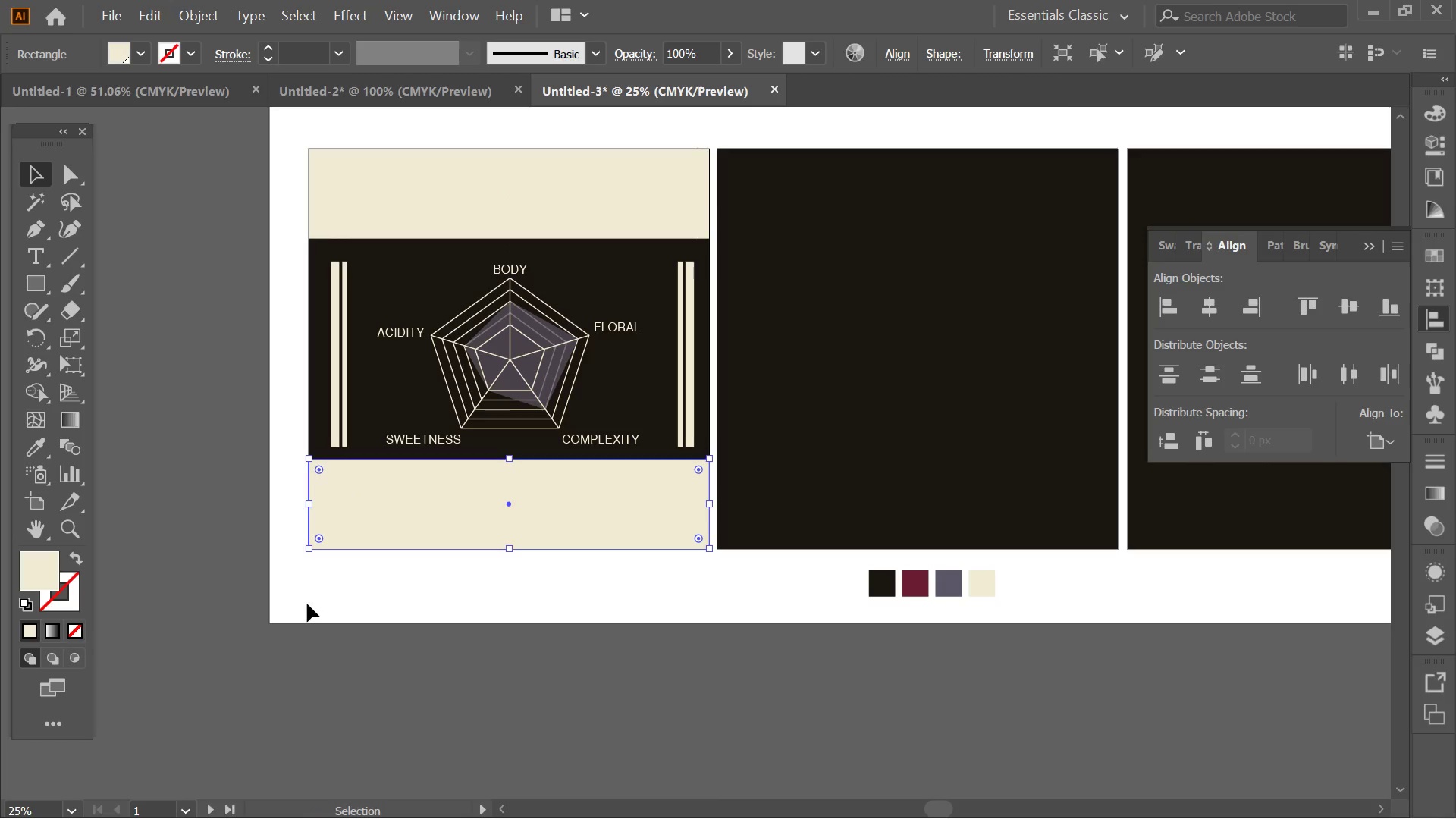 
left_click([307, 604])
 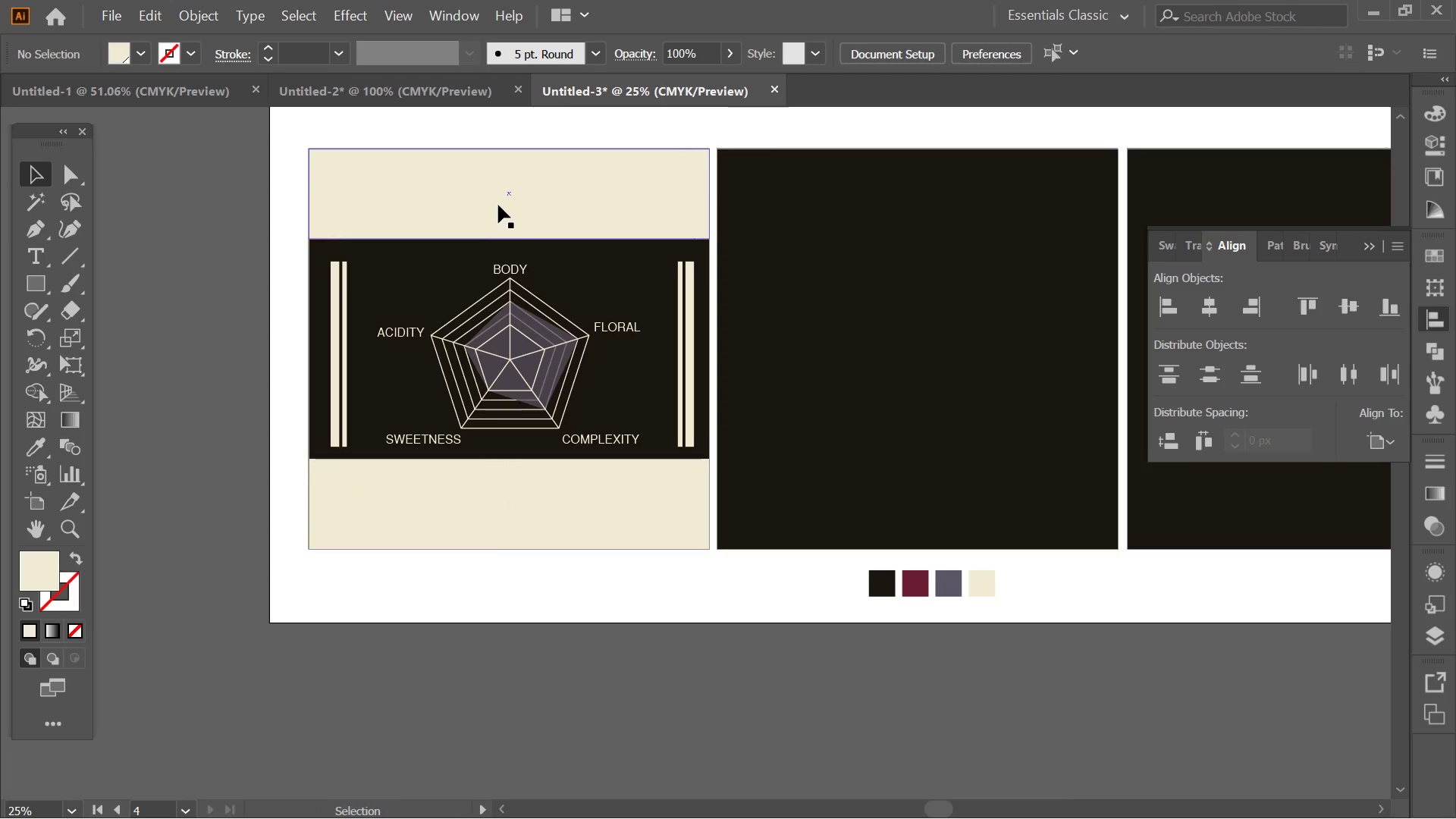 
left_click([498, 205])
 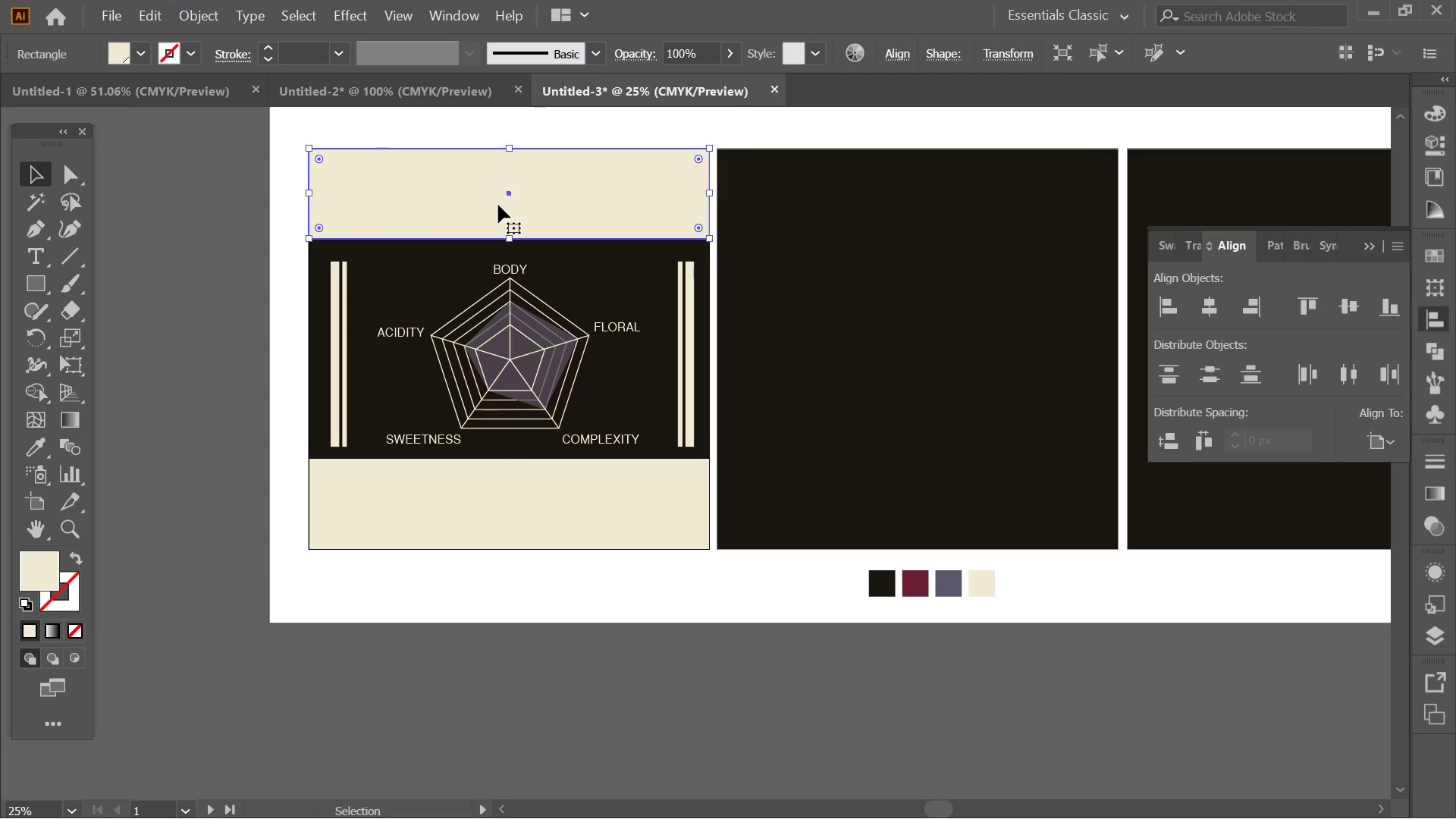 
key(Delete)
 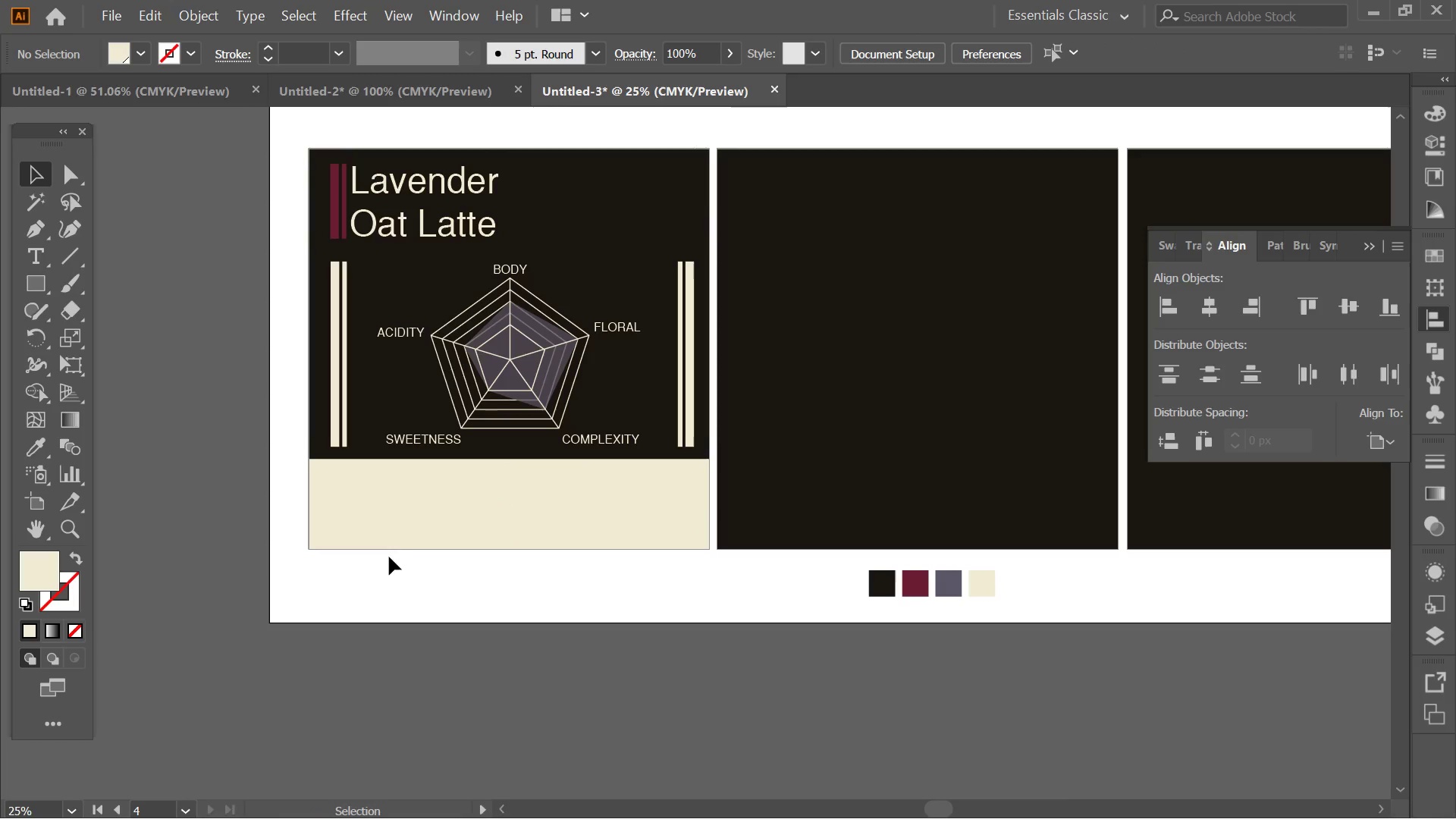 
double_click([400, 513])
 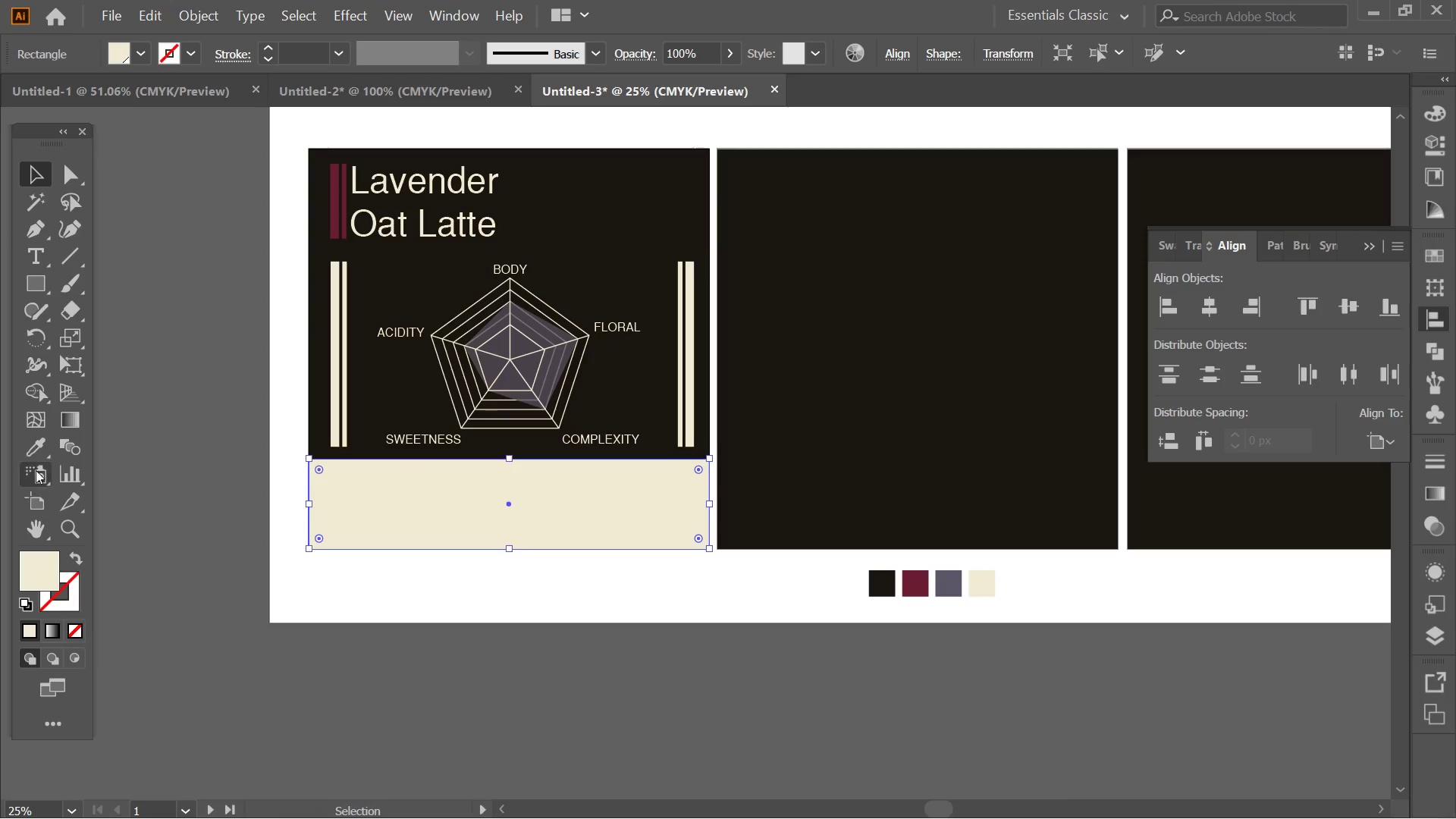 
left_click([38, 432])
 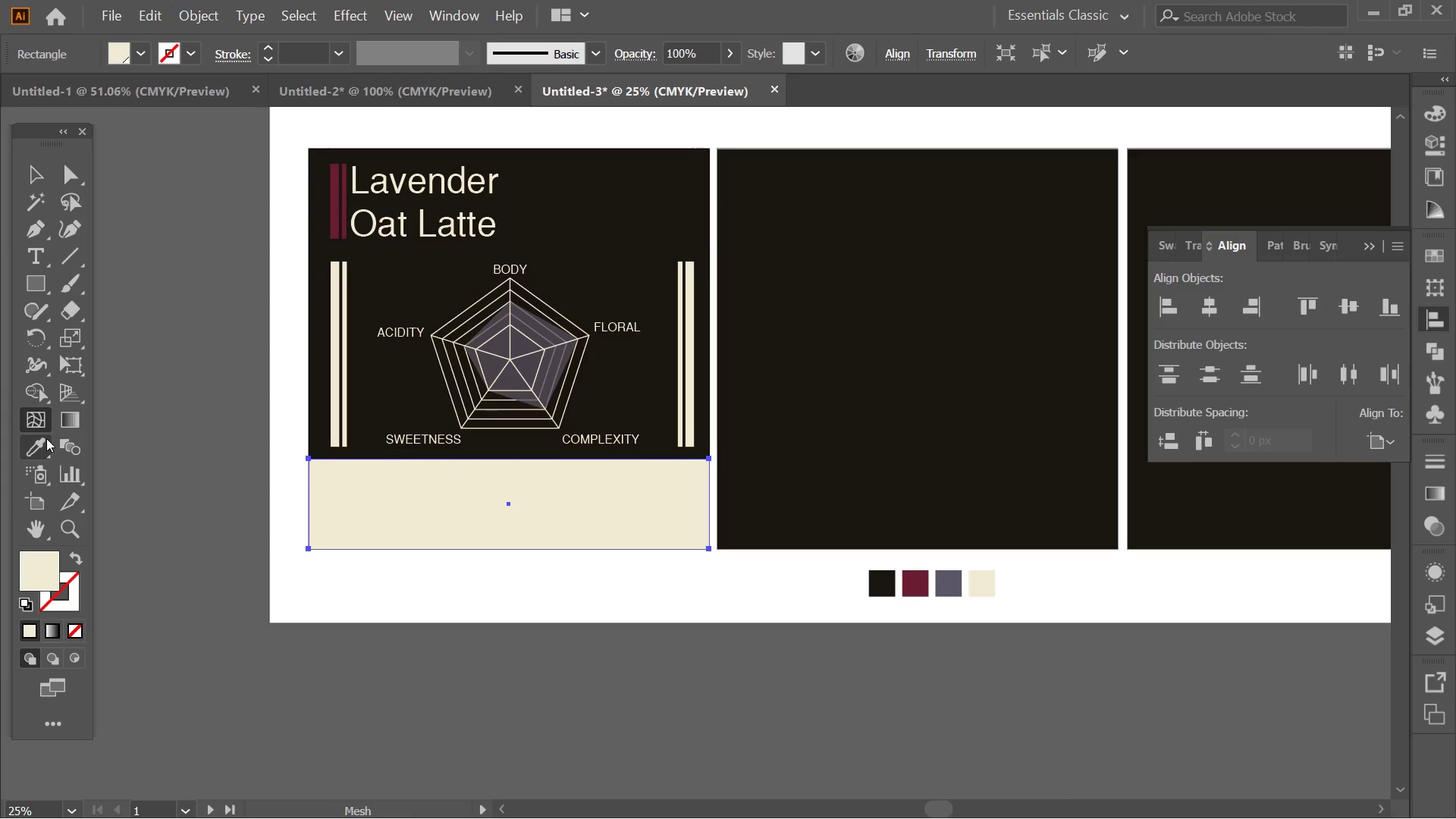 
left_click([41, 443])
 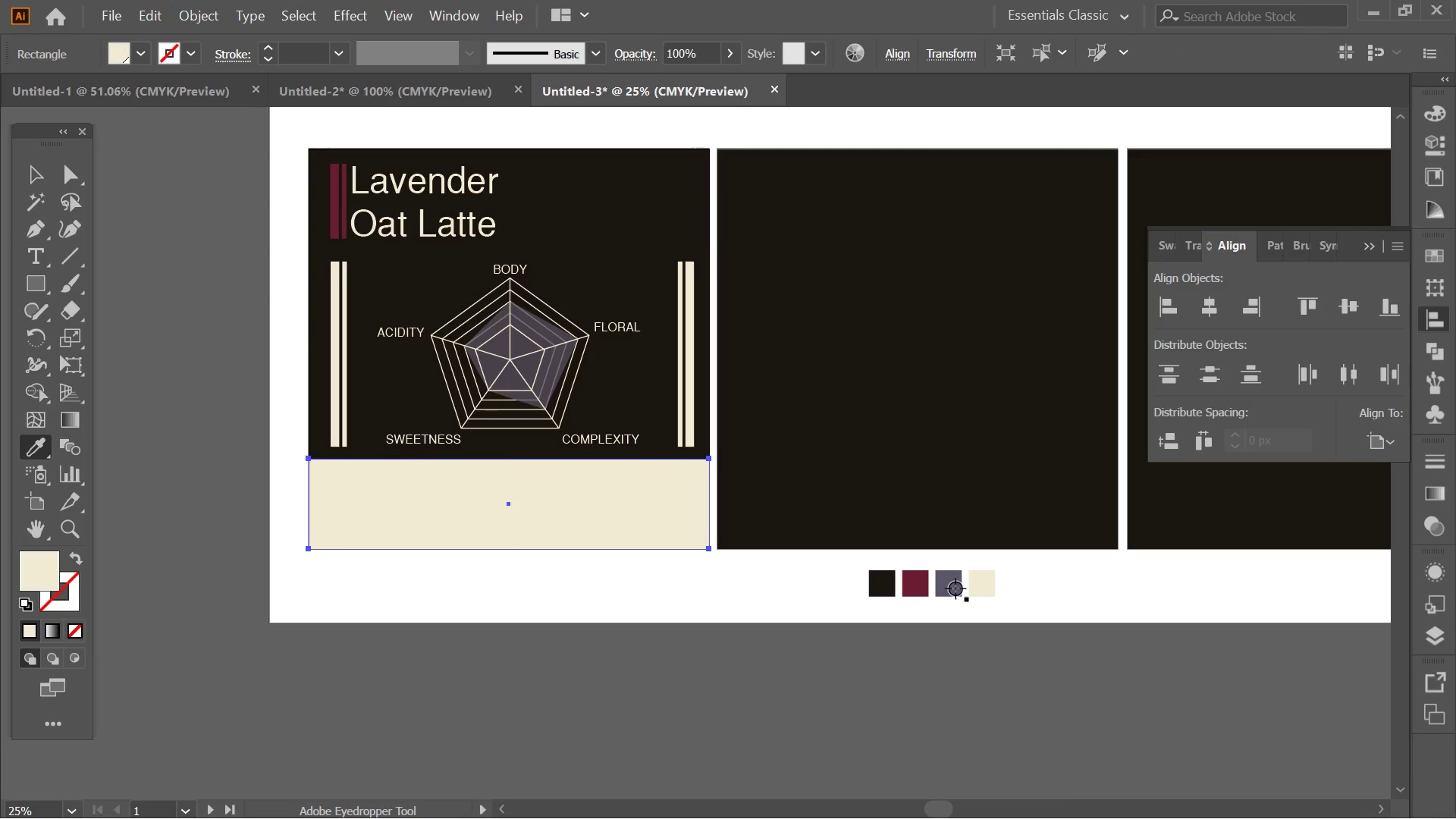 
left_click([956, 588])
 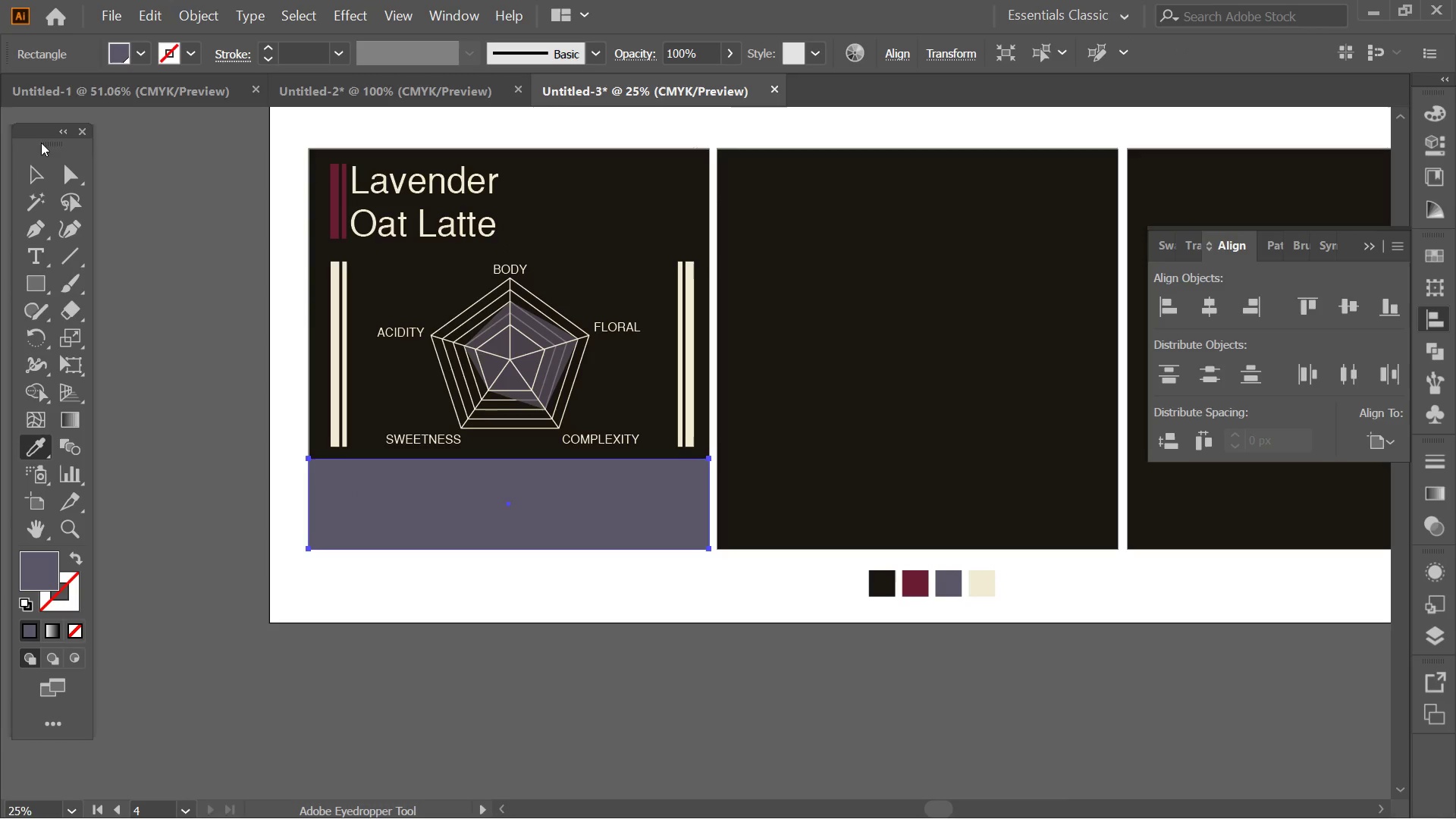 
left_click([34, 163])
 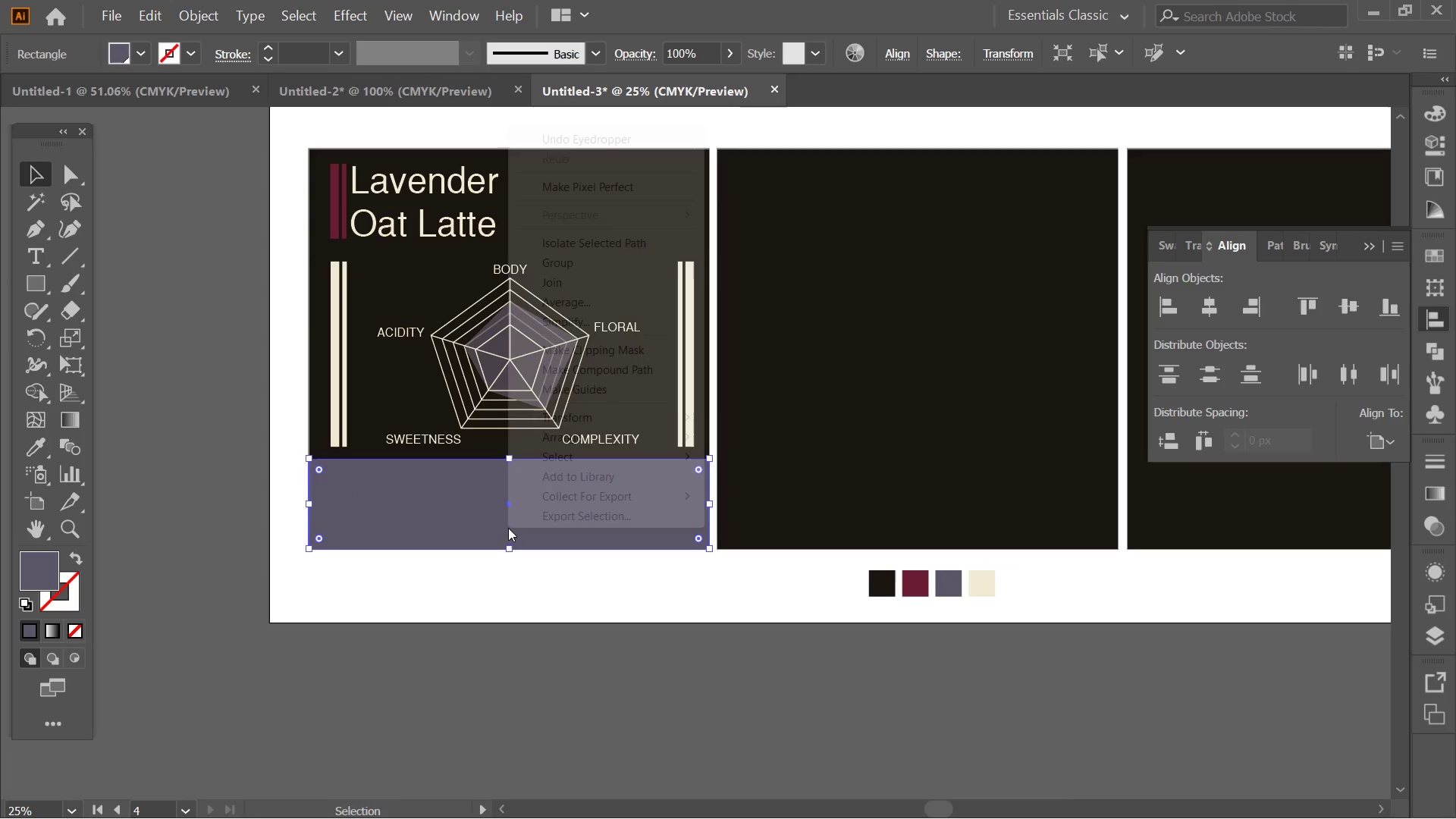 
right_click([508, 528])
 